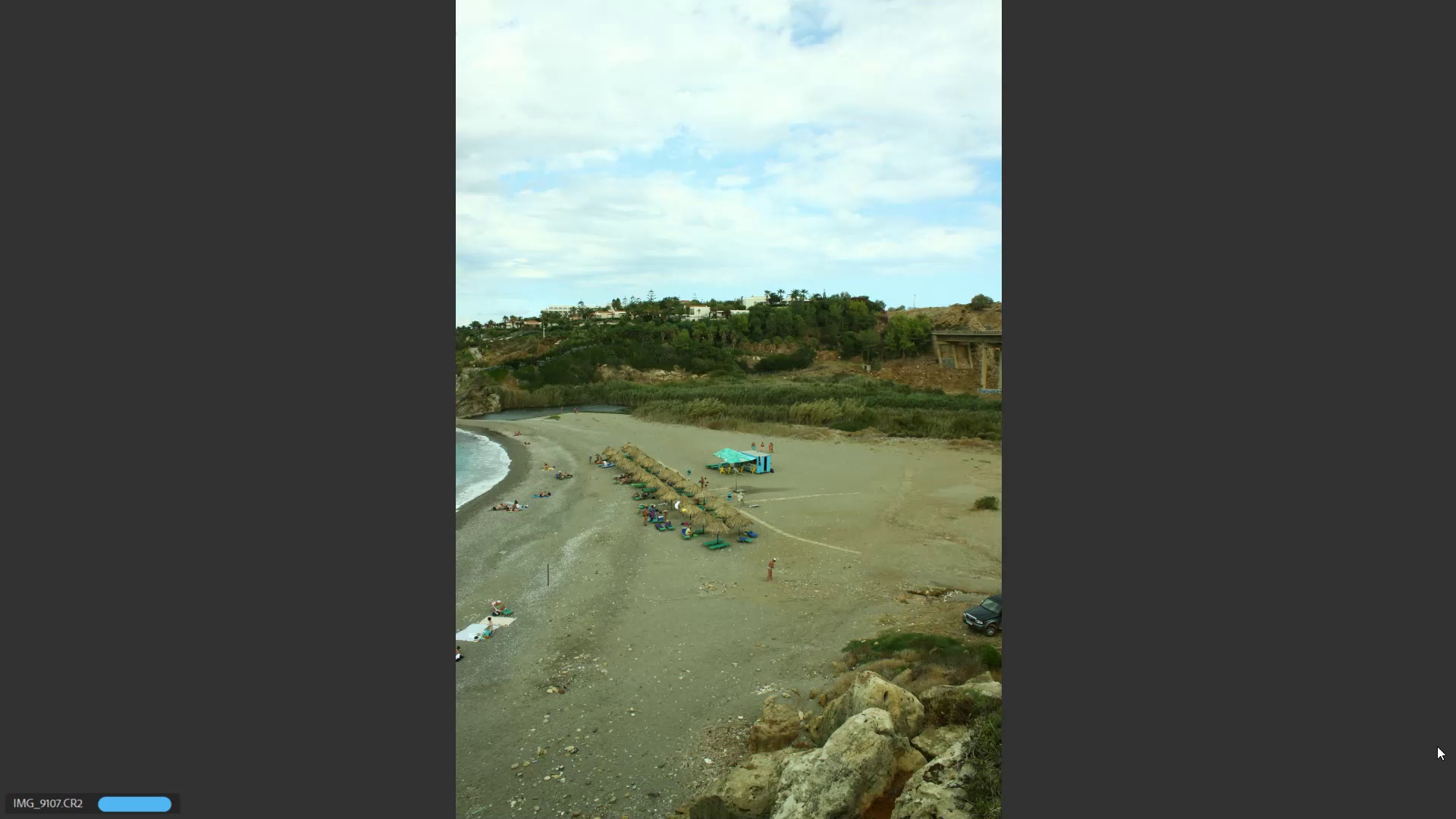 
key(ArrowRight)
 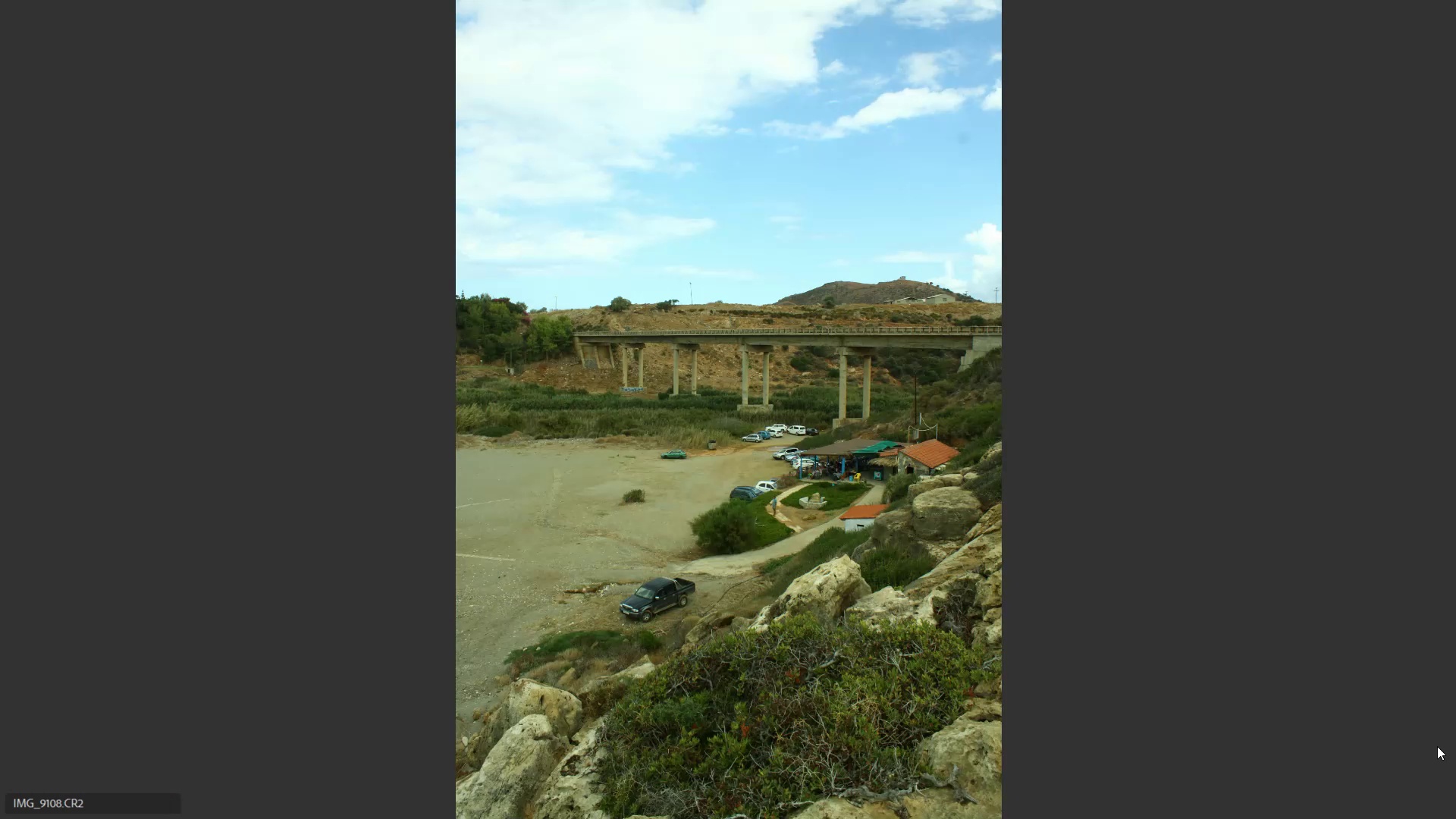 
key(9)
 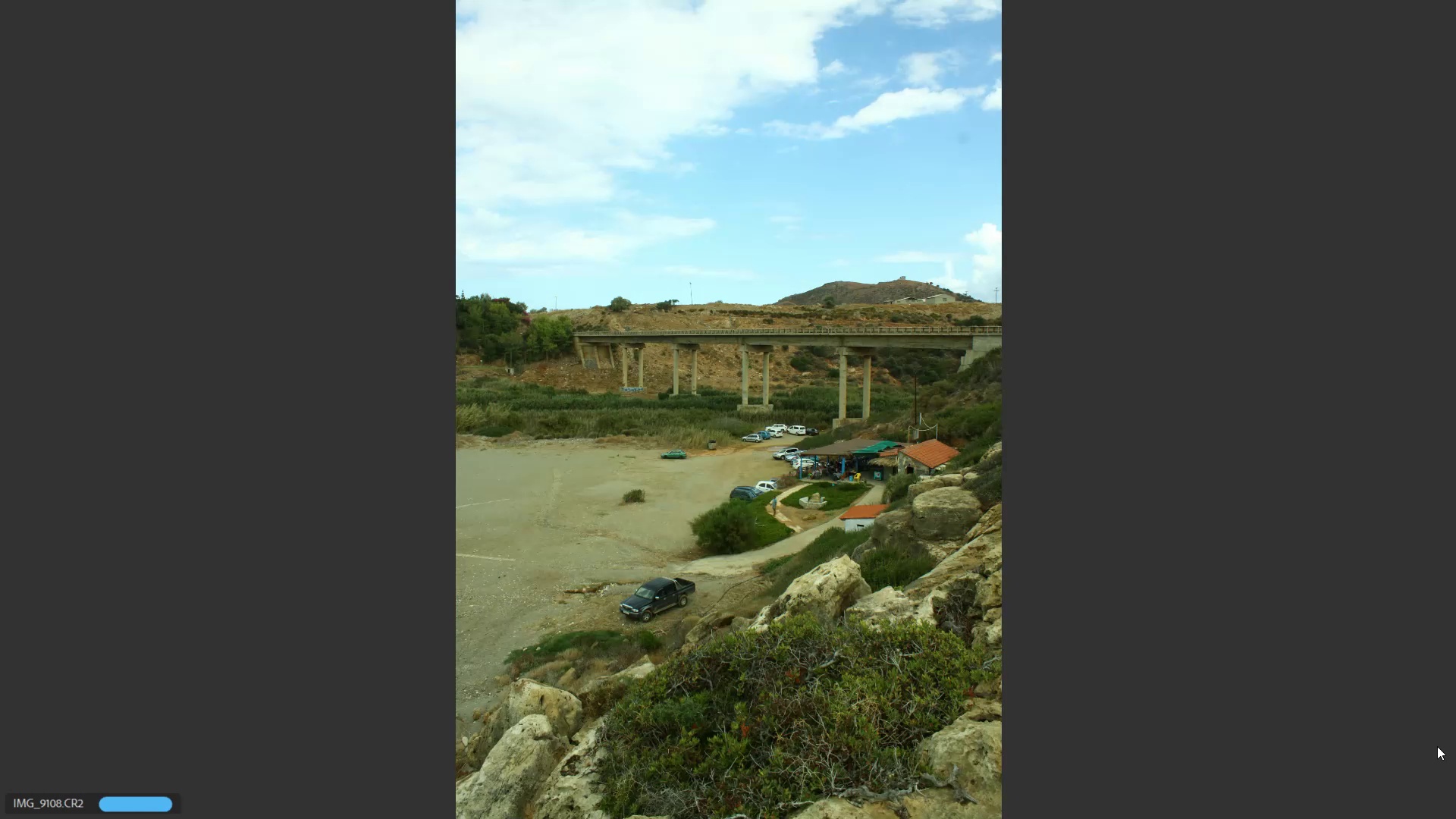 
key(ArrowRight)
 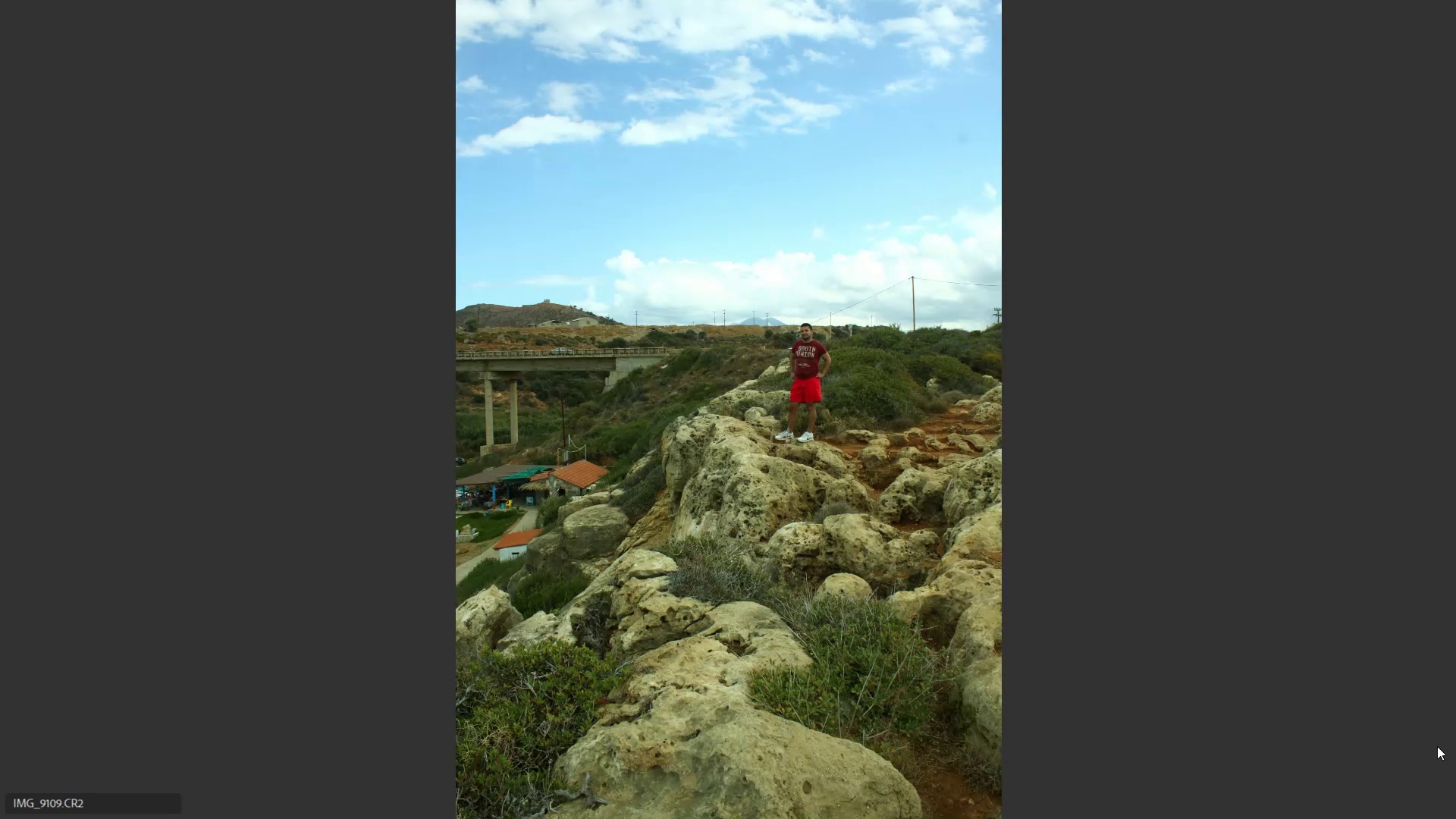 
key(9)
 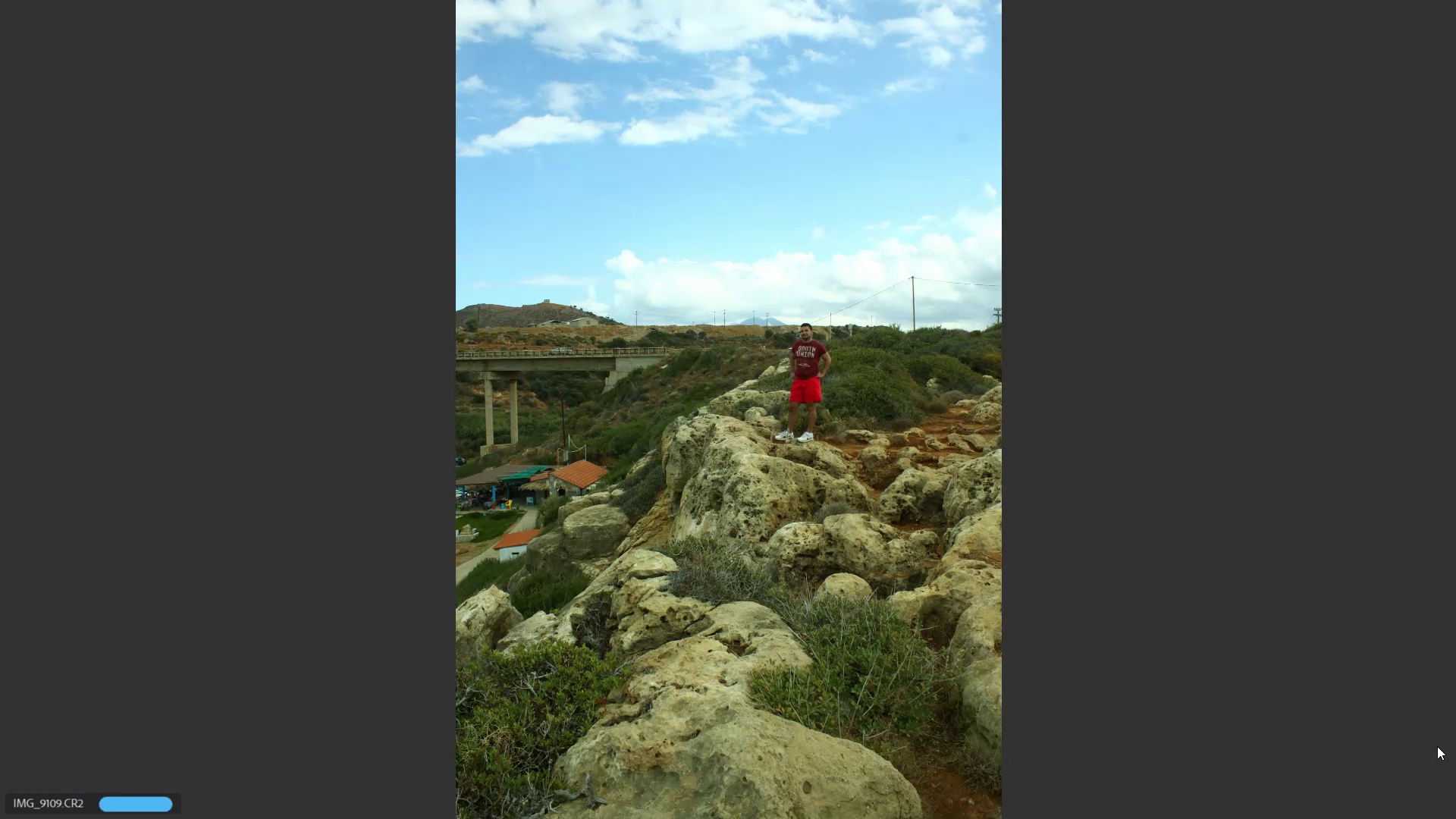 
key(ArrowRight)
 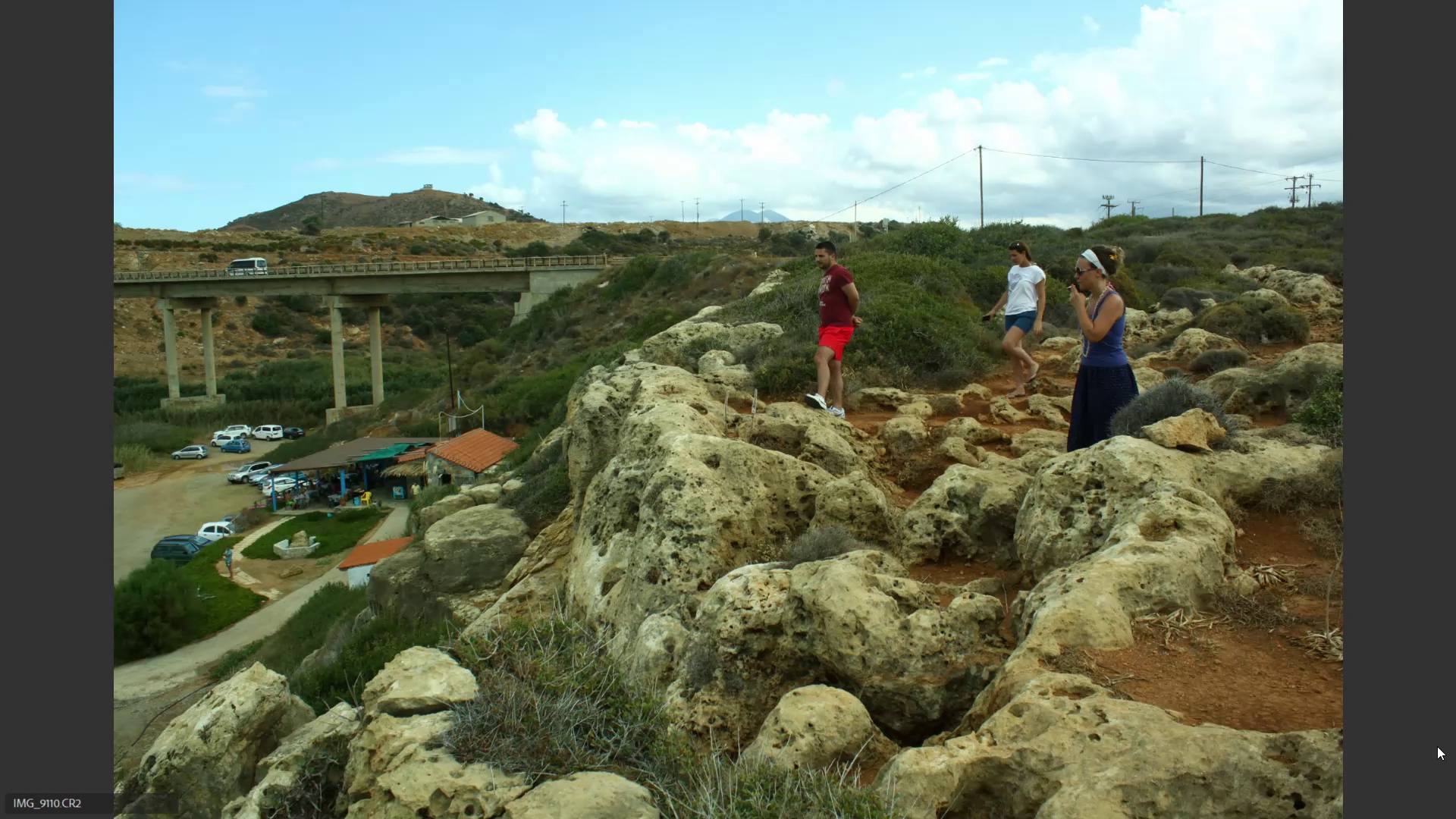 
key(ArrowRight)
 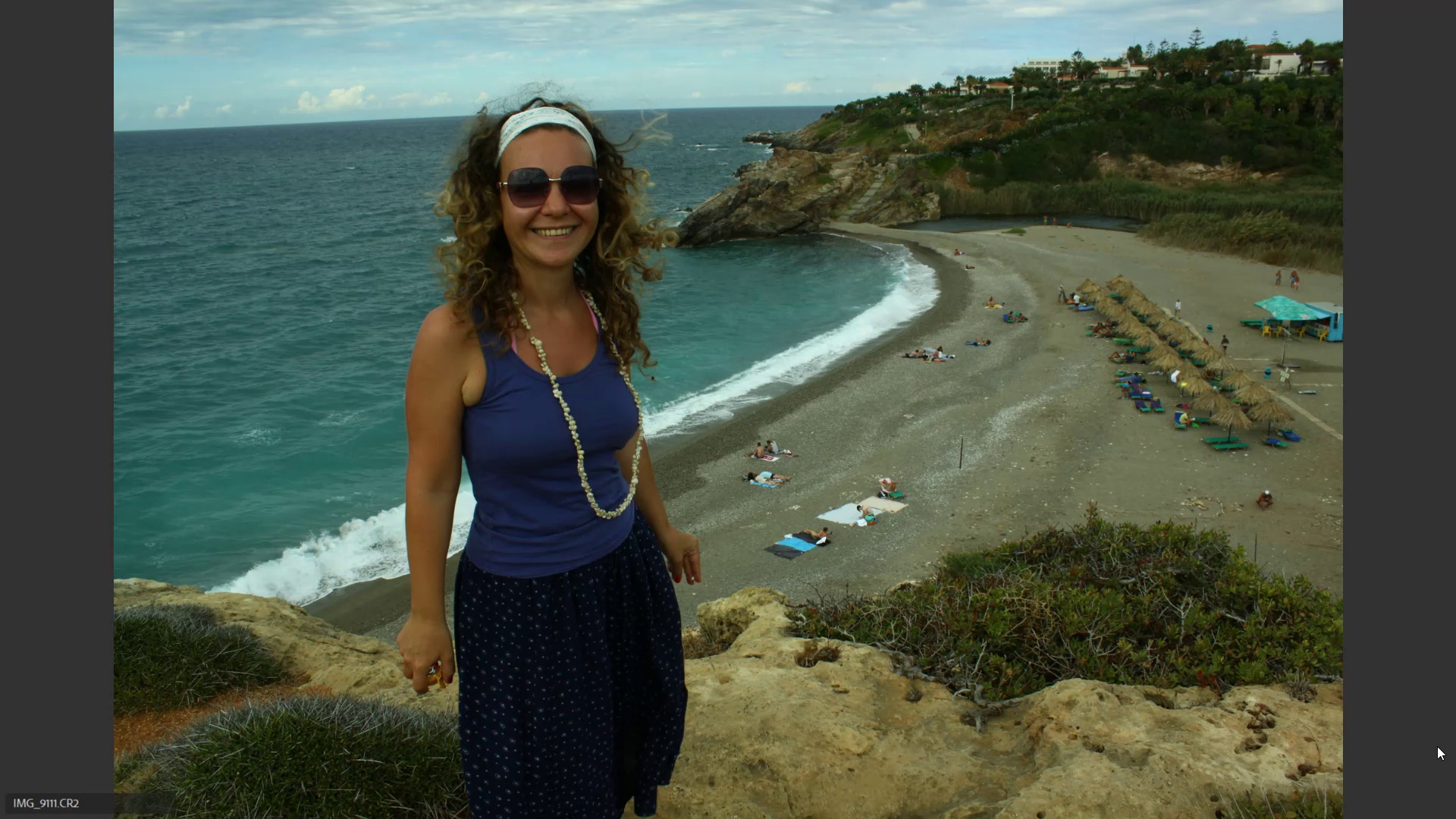 
key(ArrowLeft)
 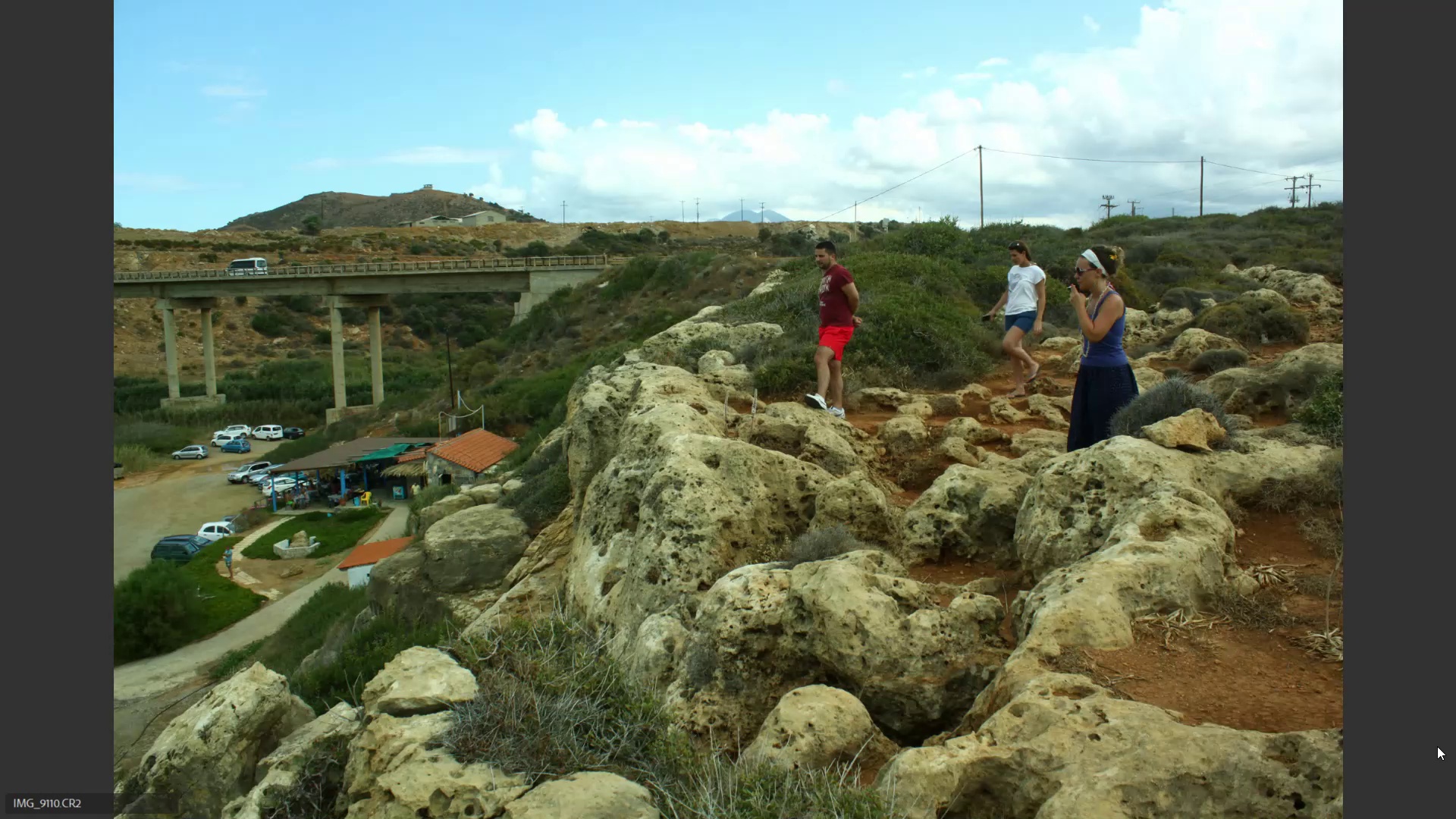 
key(6)
 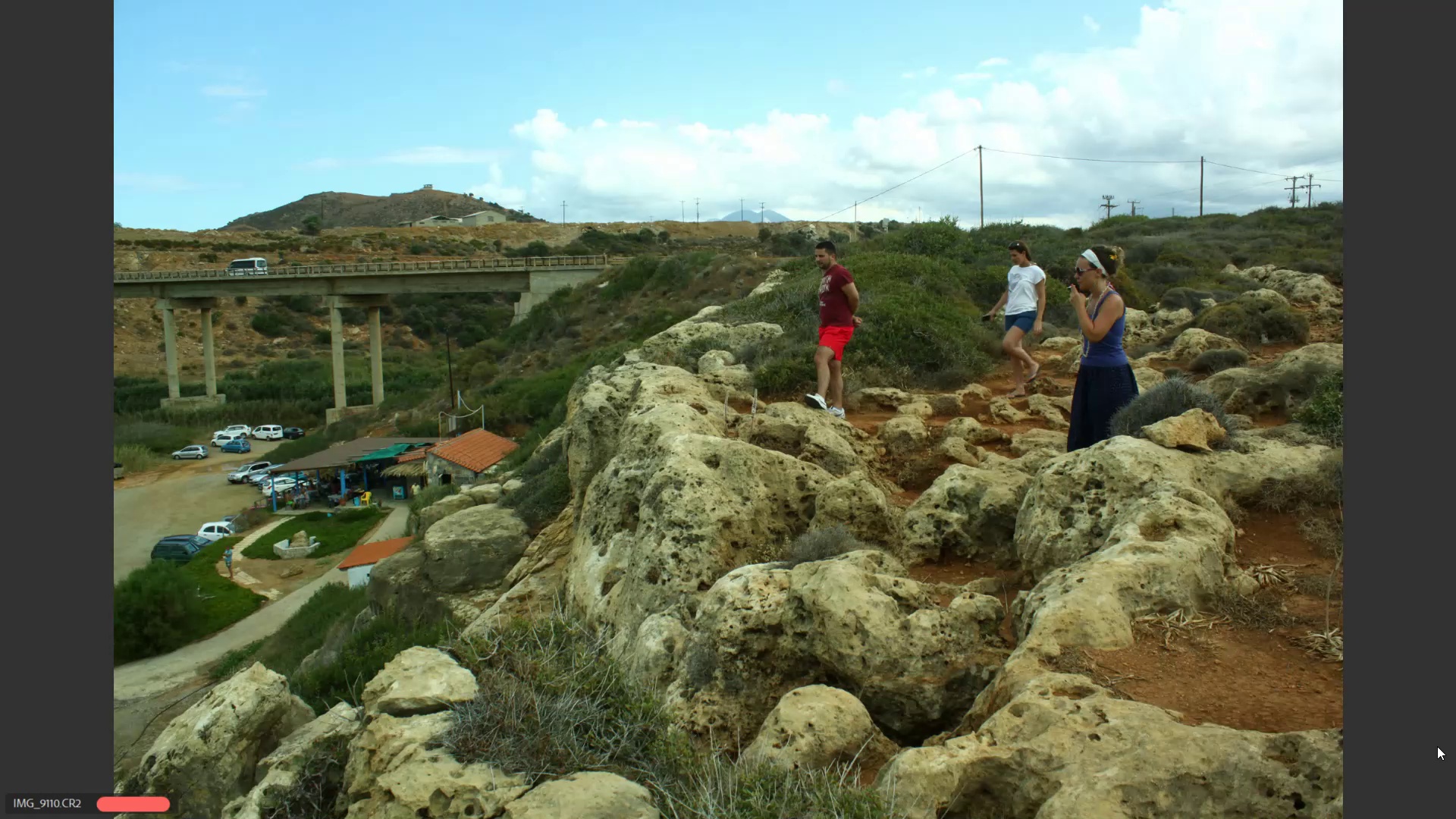 
key(ArrowRight)
 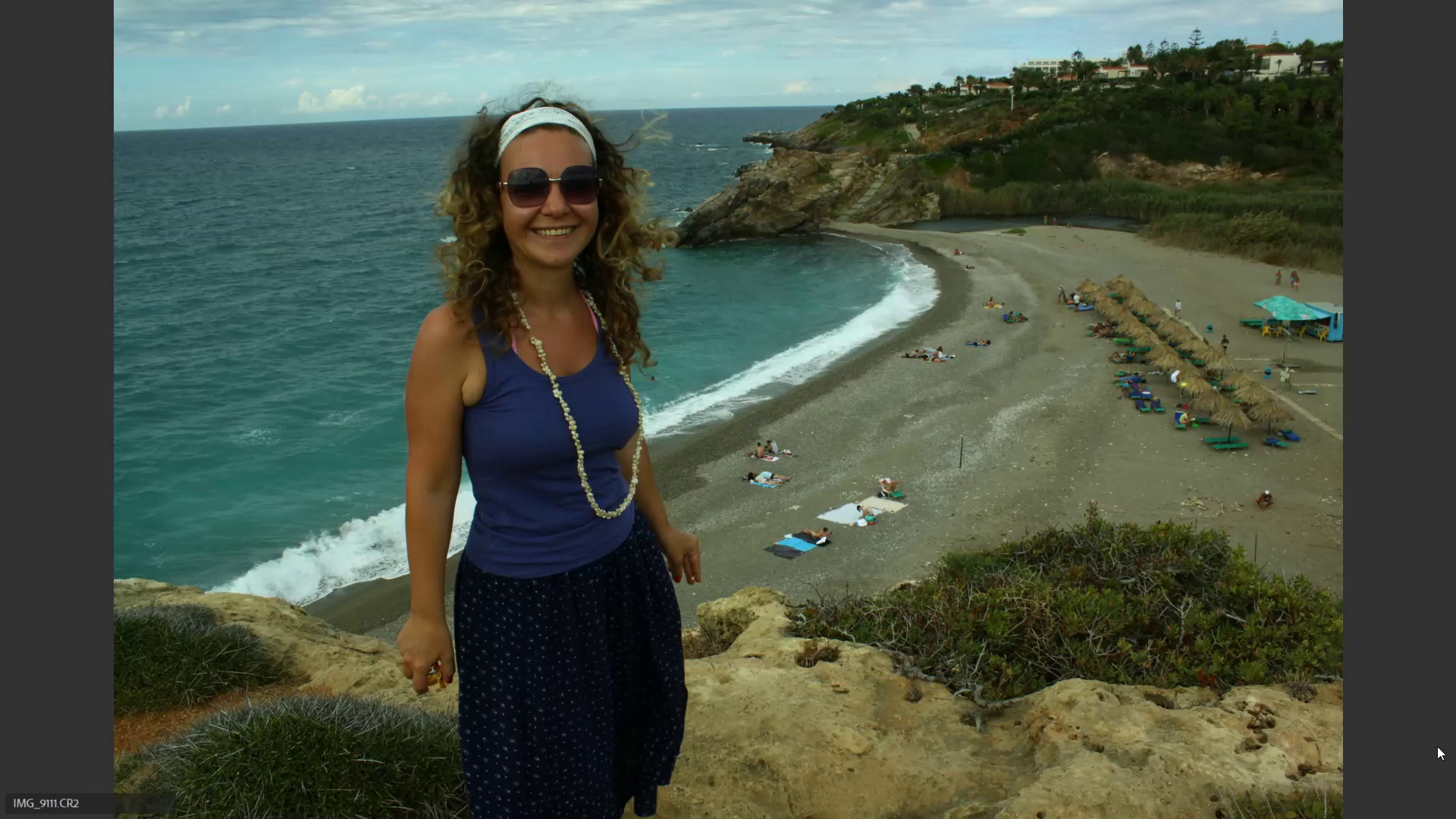 
key(ArrowRight)
 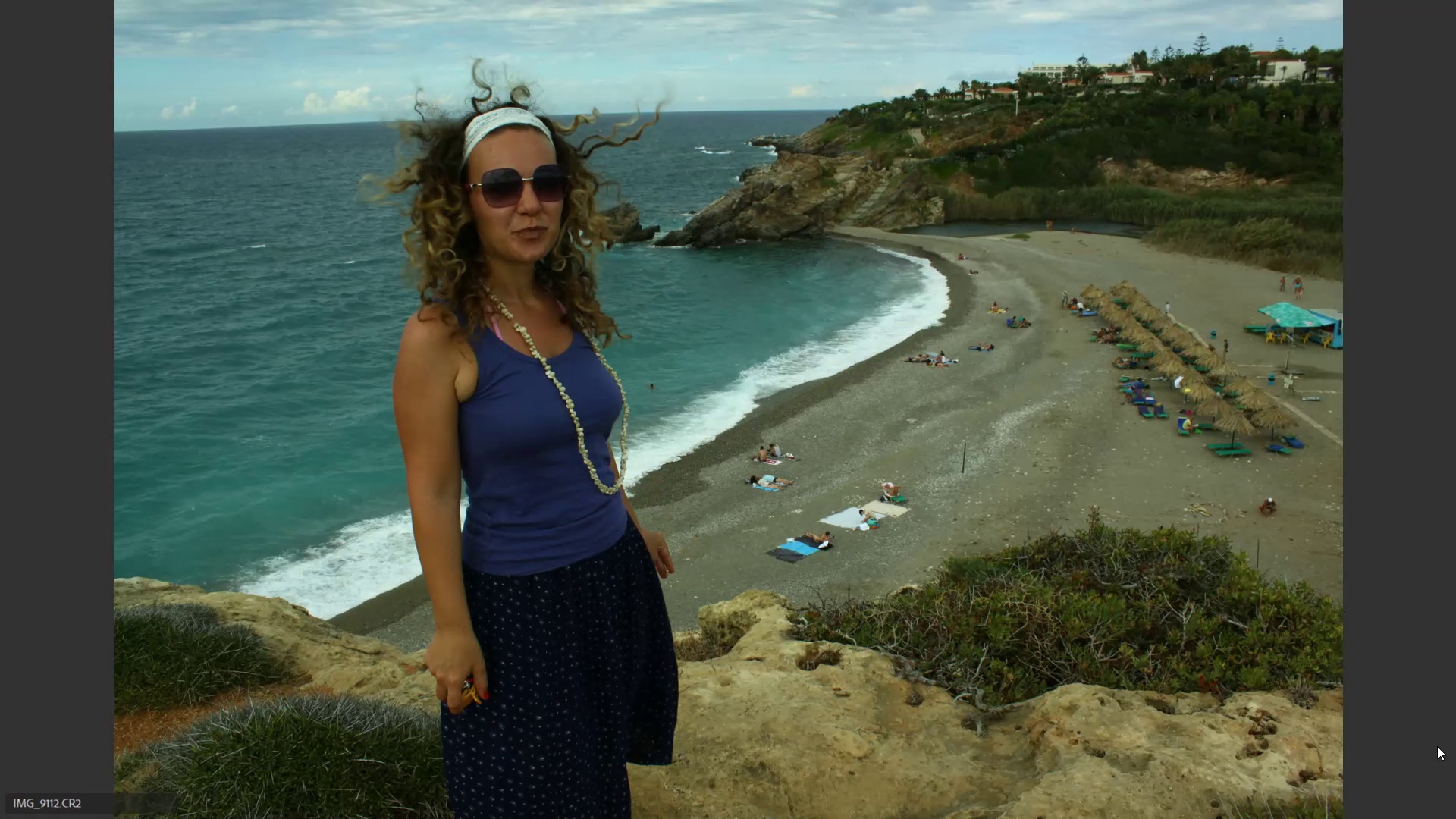 
key(ArrowLeft)
 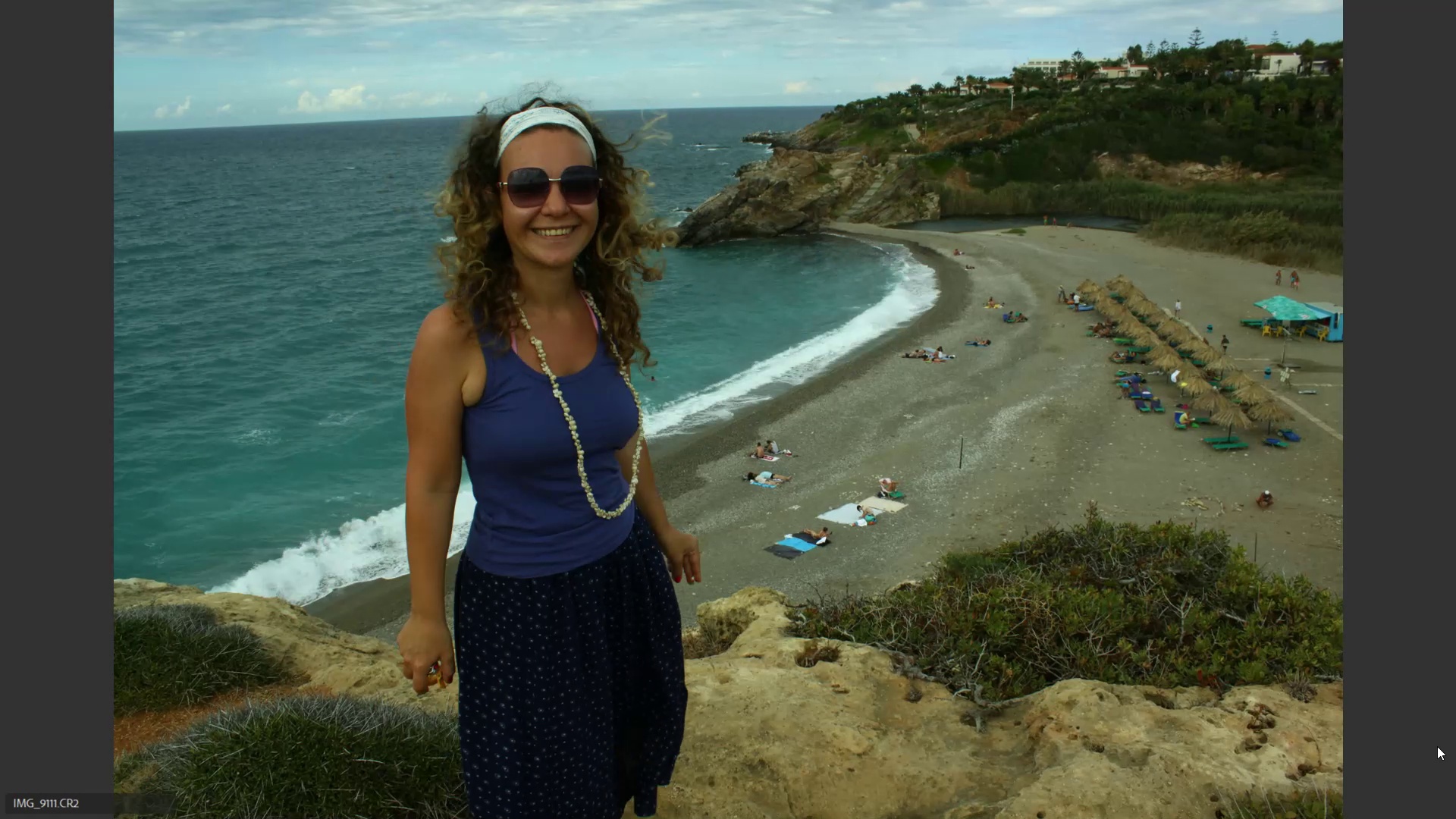 
key(6)
 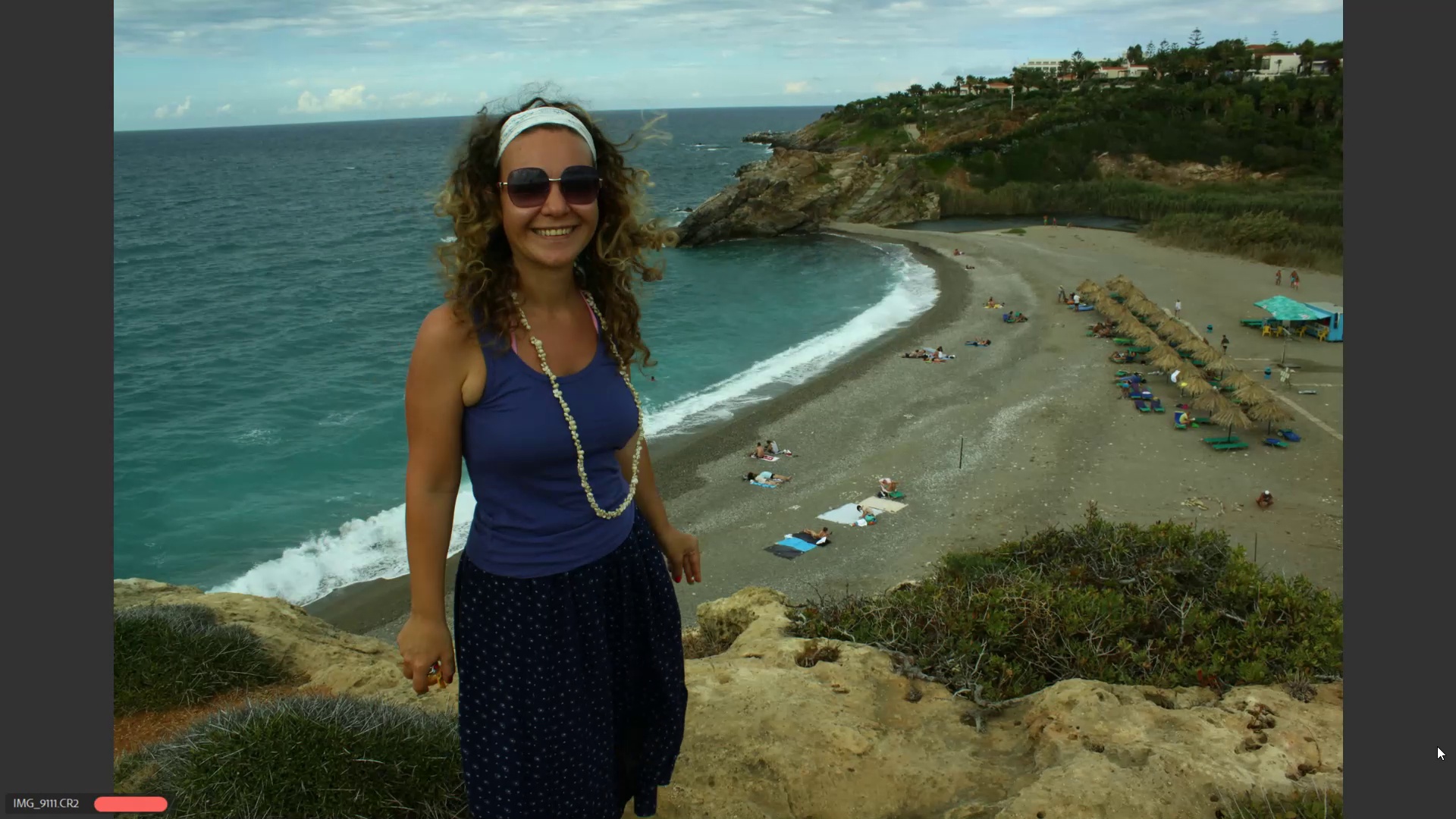 
key(ArrowRight)
 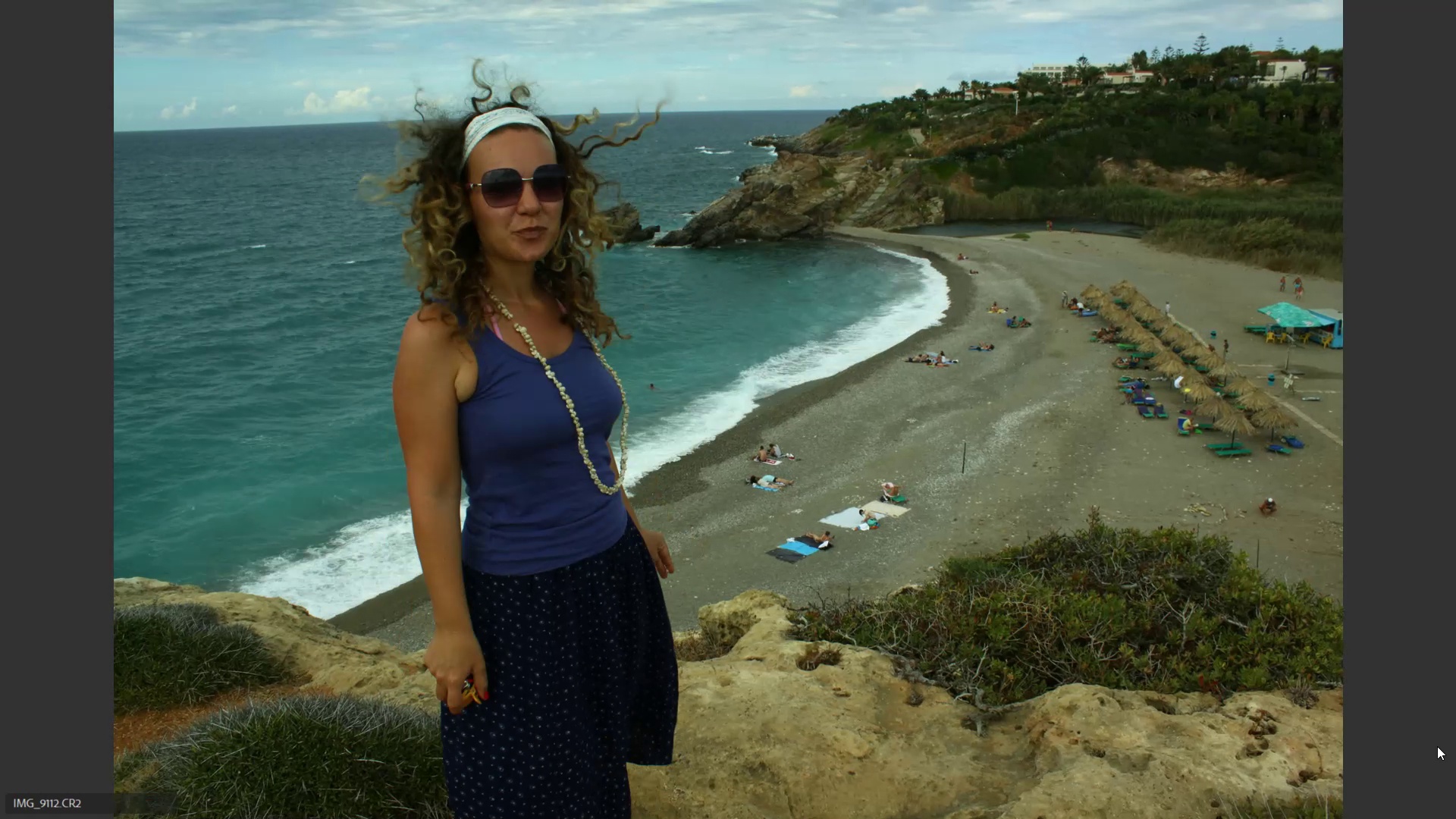 
hold_key(key=ArrowRight, duration=1.97)
 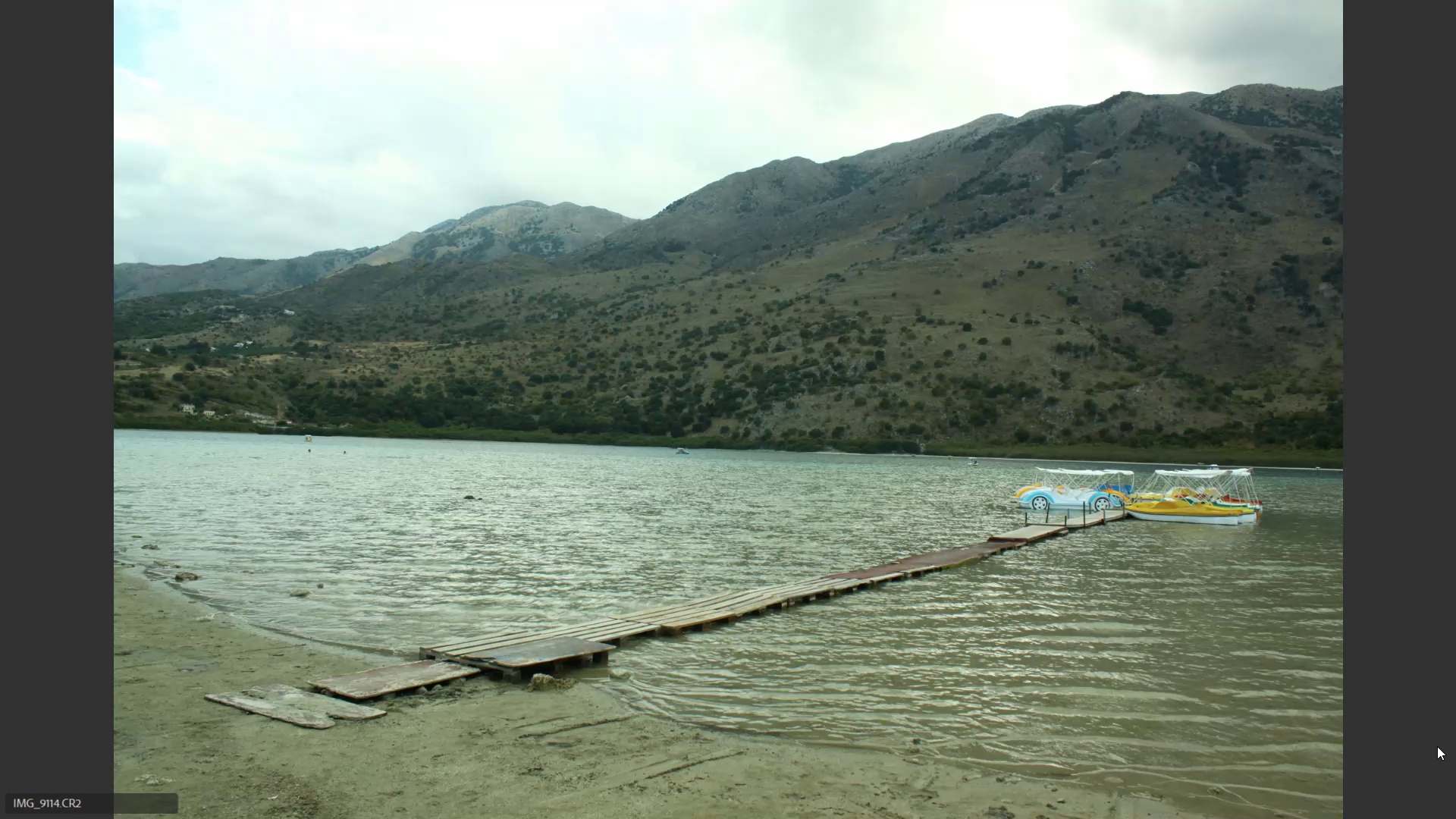 
key(ArrowLeft)
 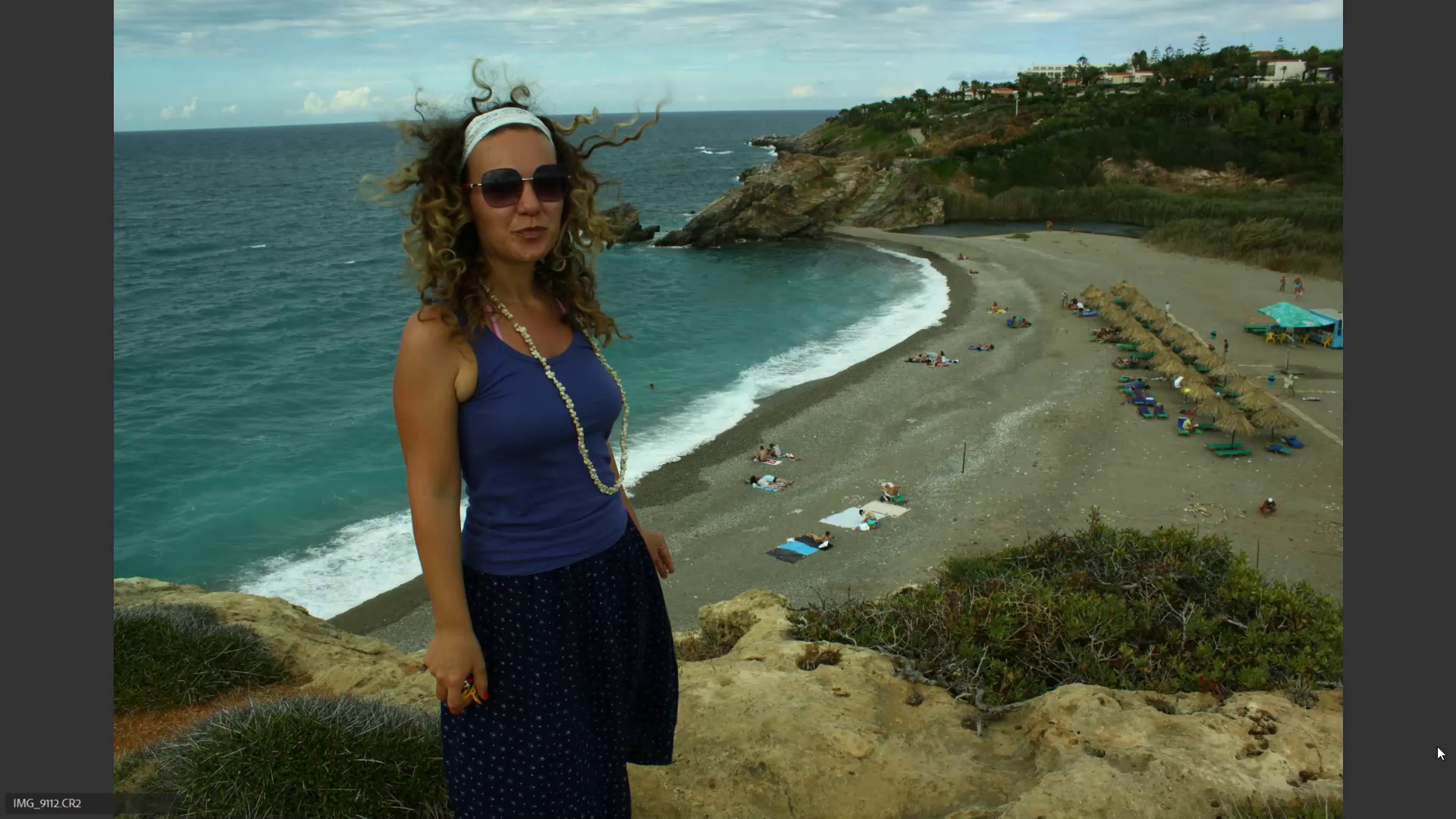 
key(6)
 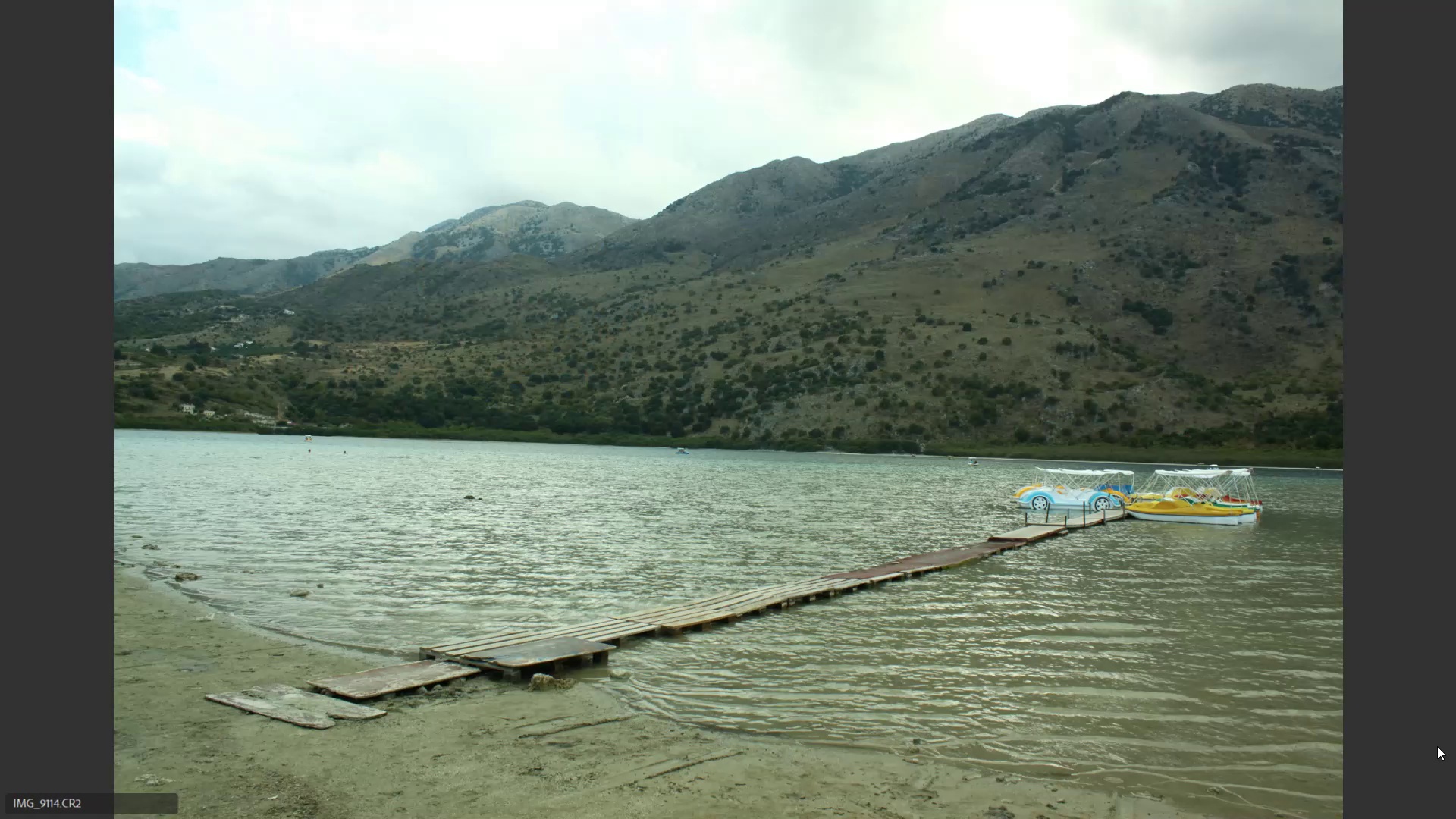 
key(ArrowRight)
 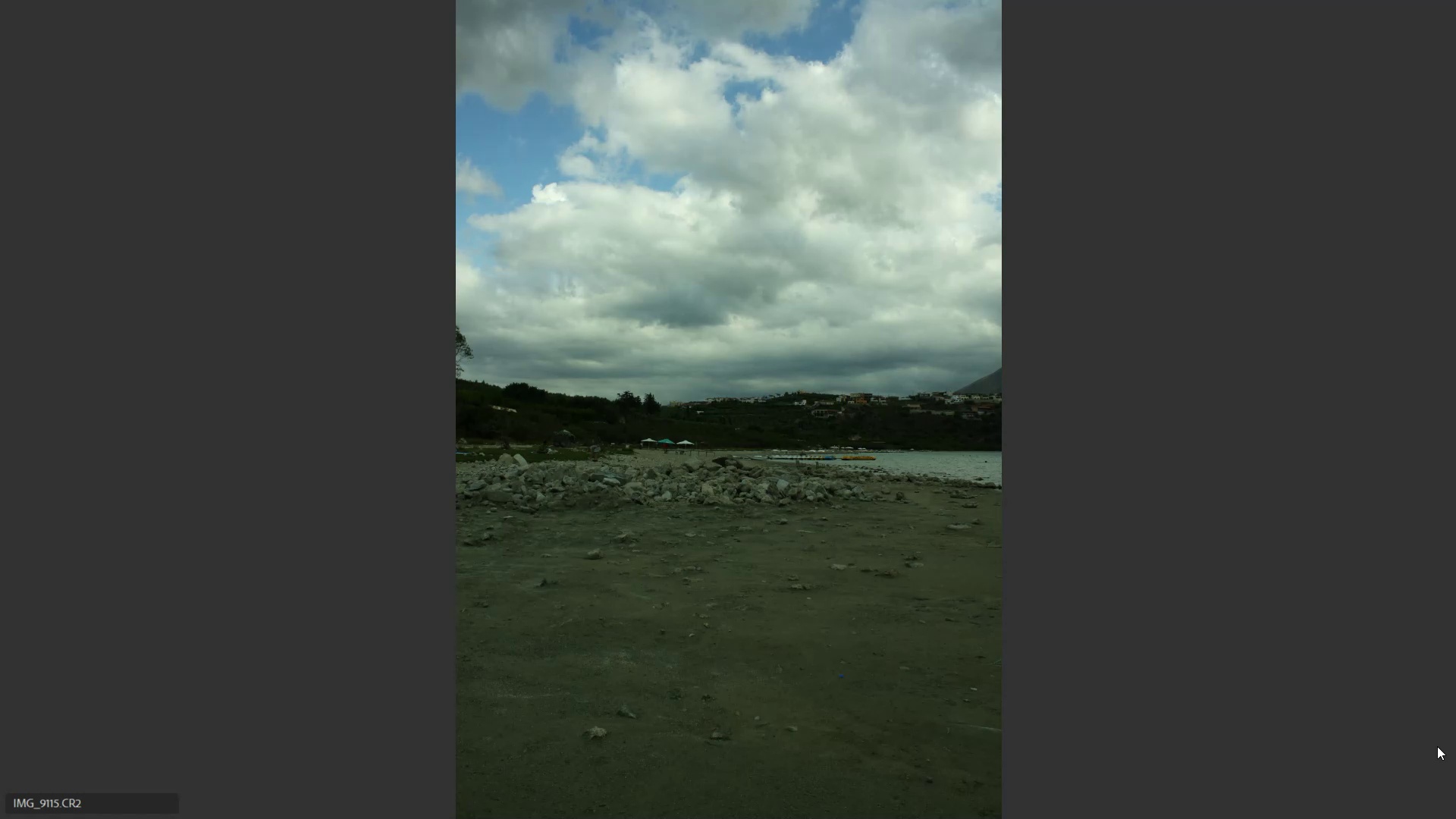 
key(ArrowLeft)
 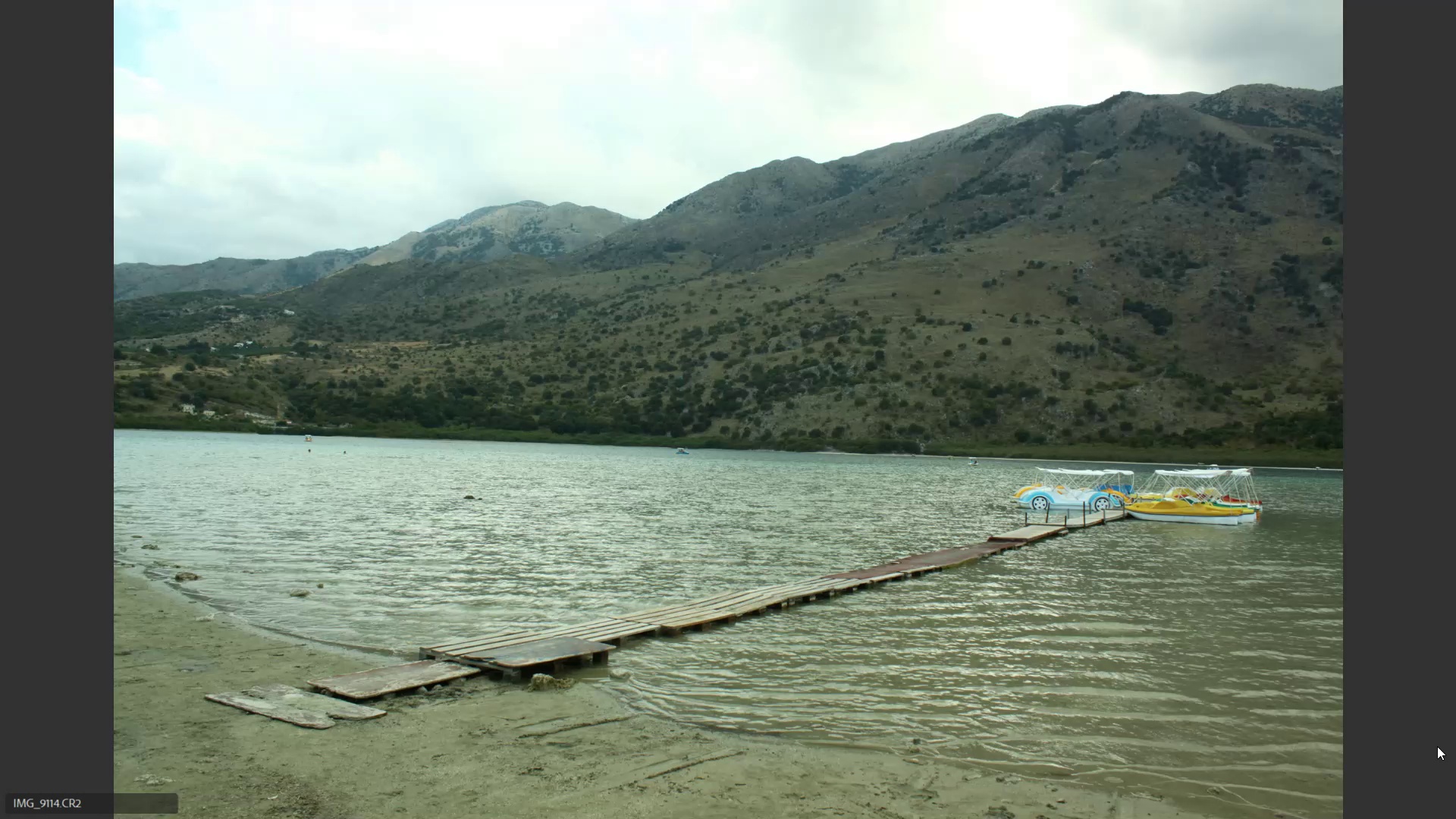 
key(6)
 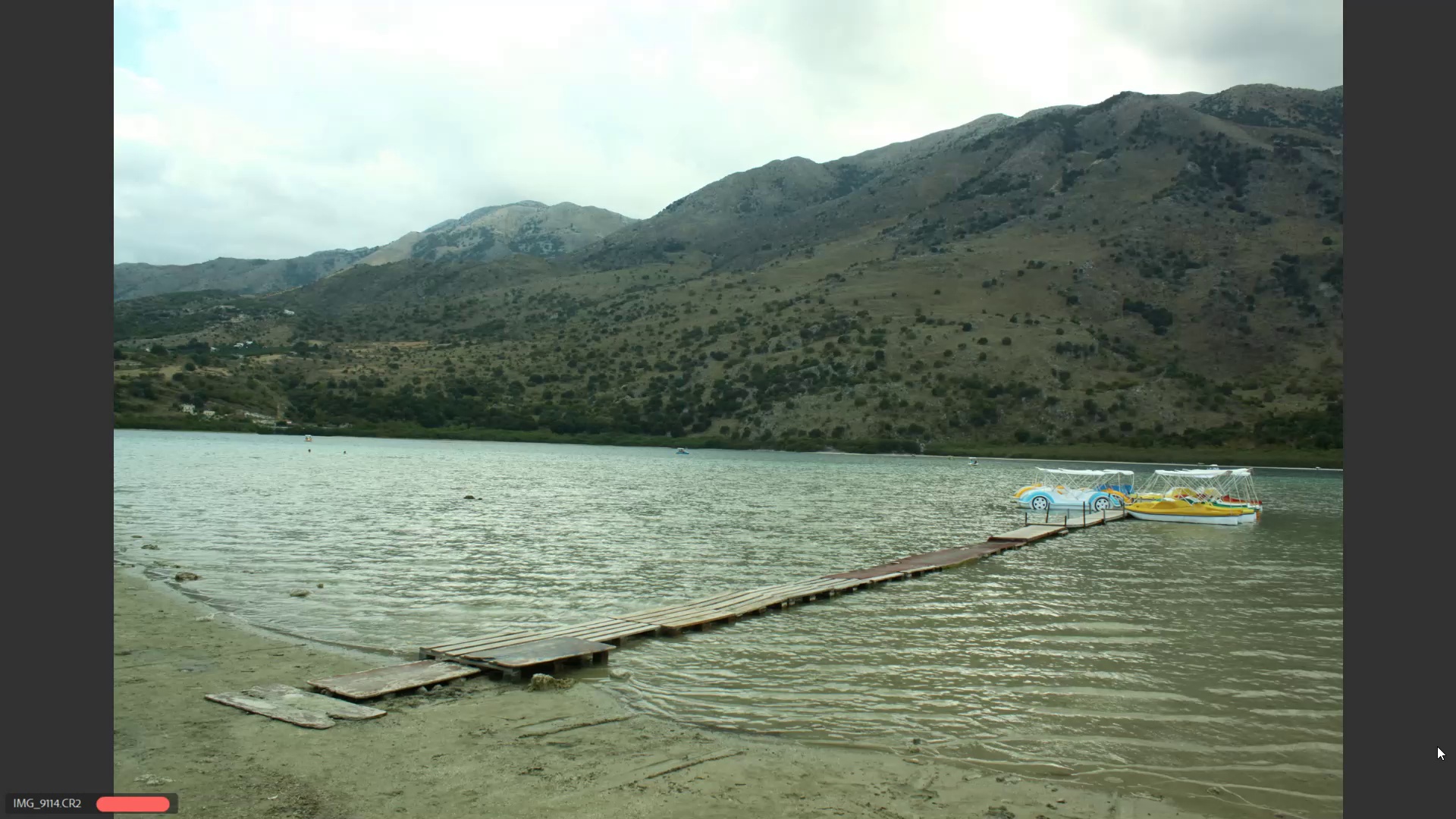 
key(ArrowRight)
 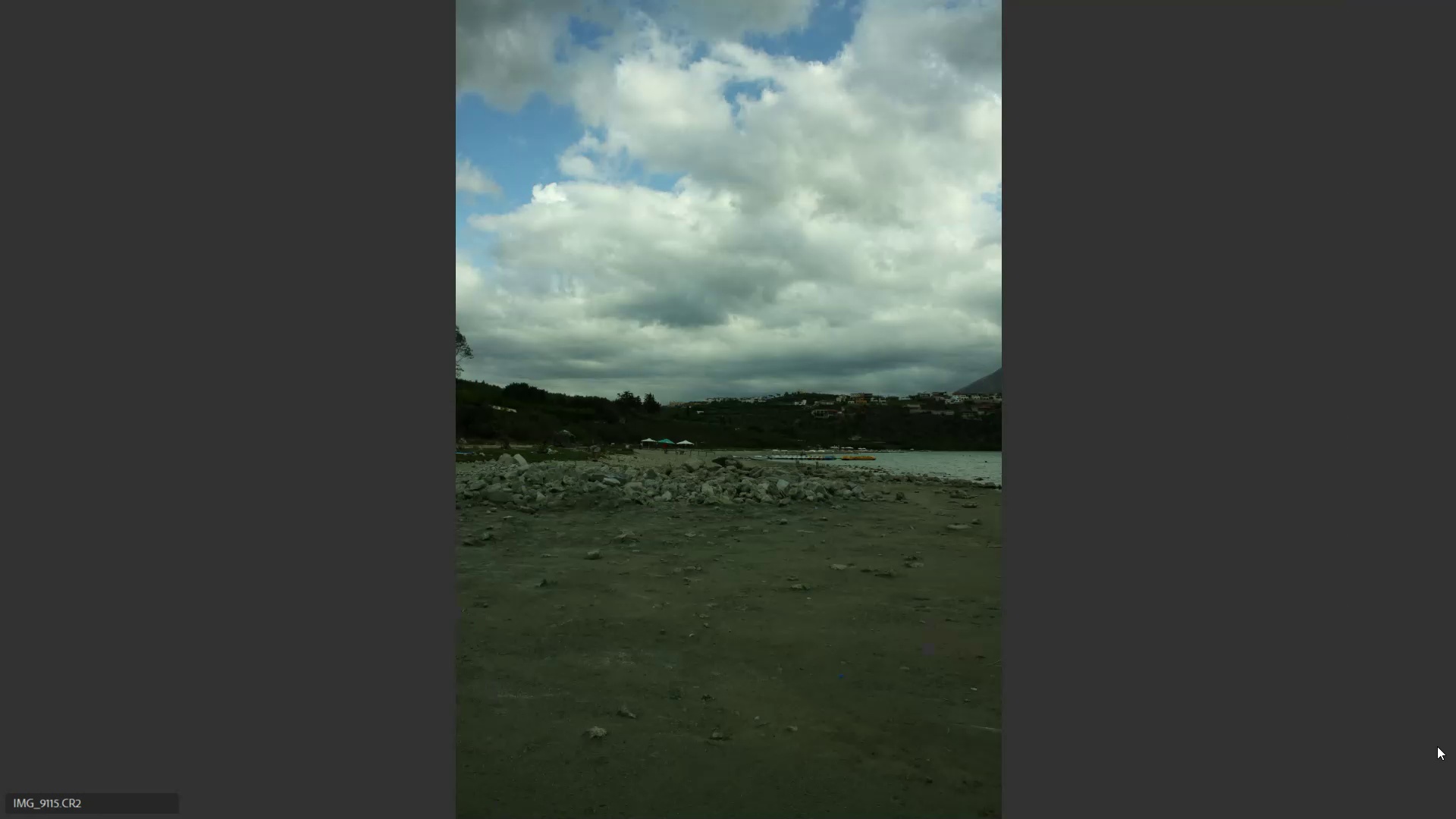 
key(ArrowRight)
 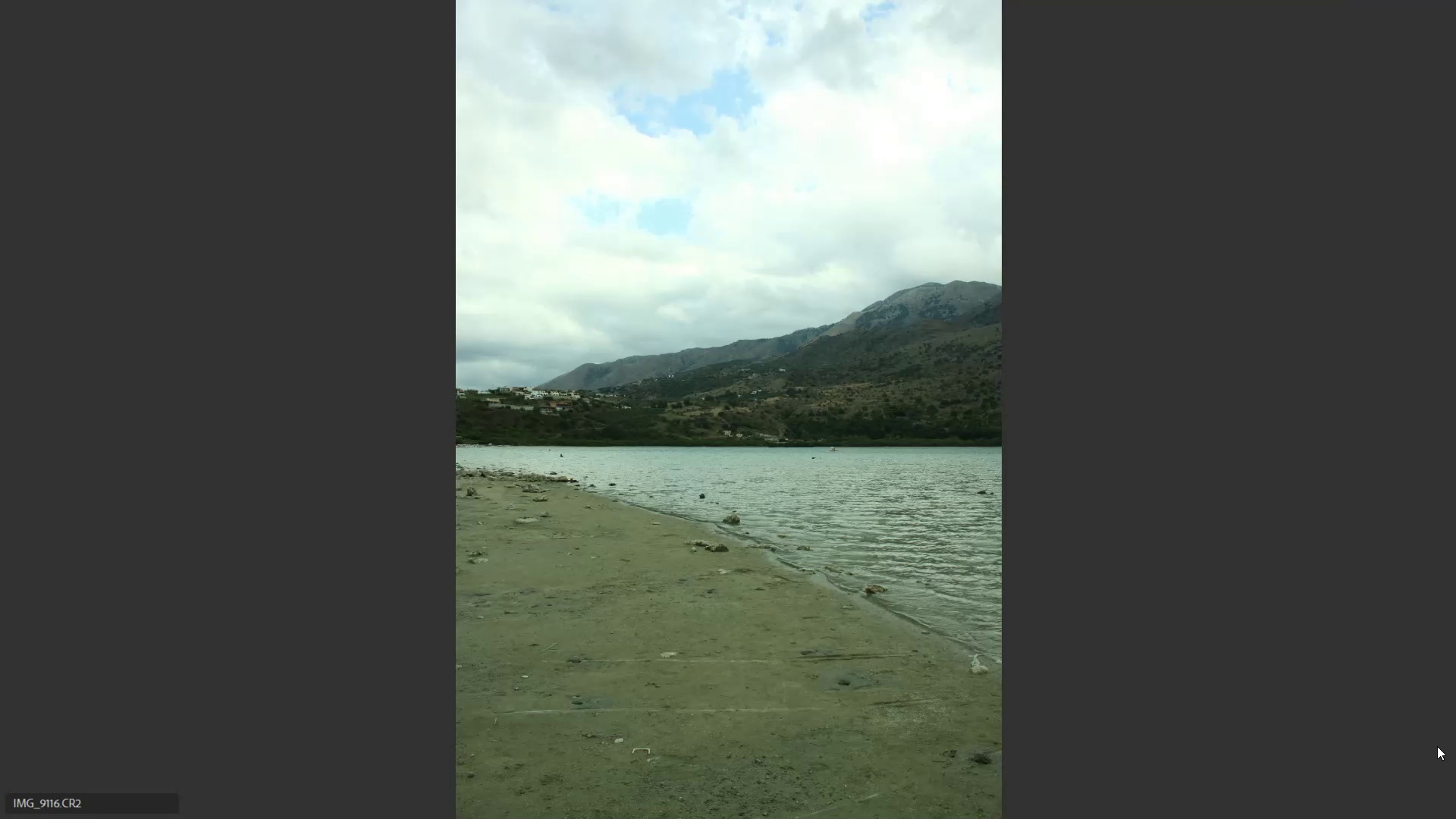 
key(ArrowLeft)
 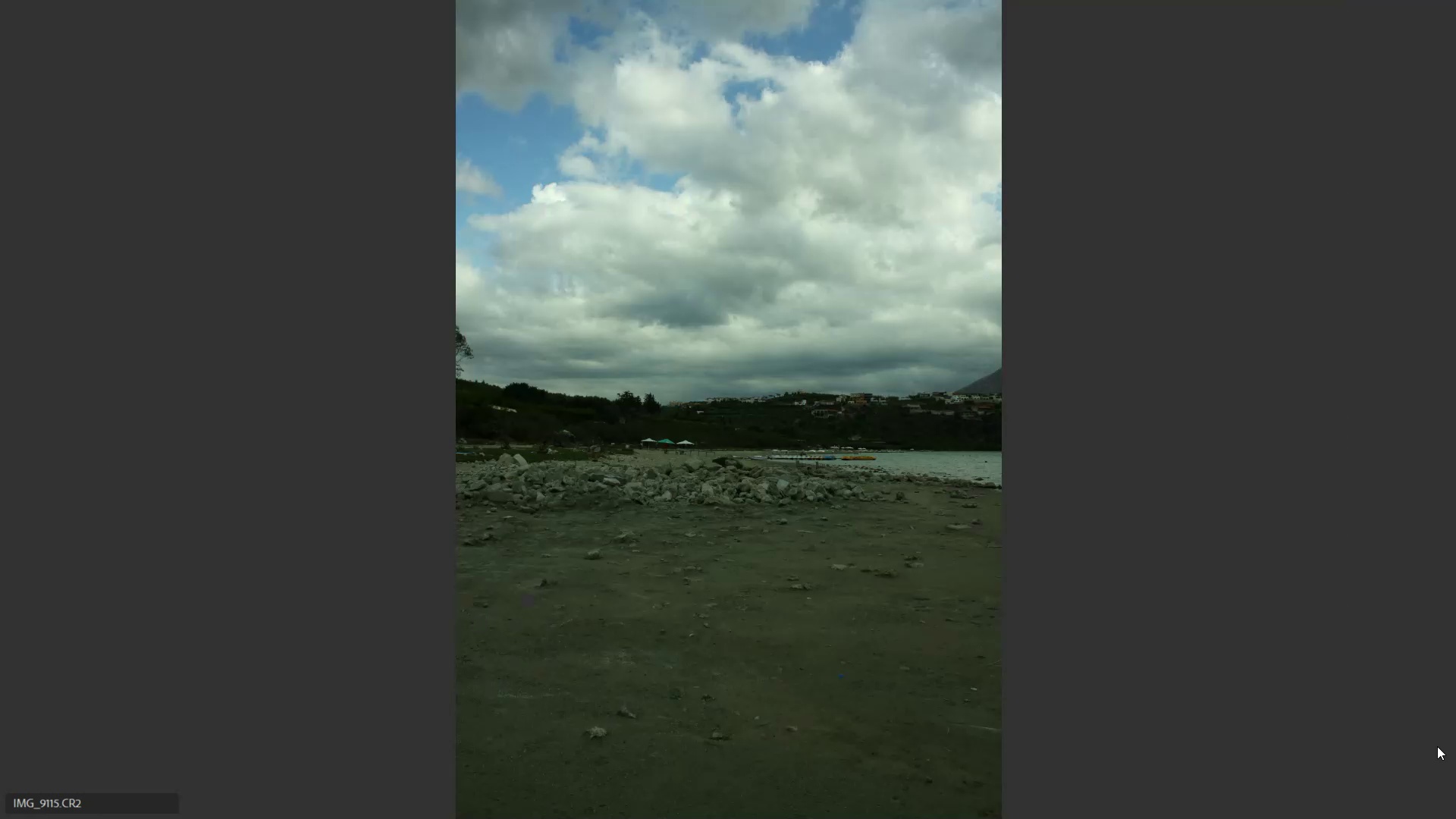 
key(ArrowLeft)
 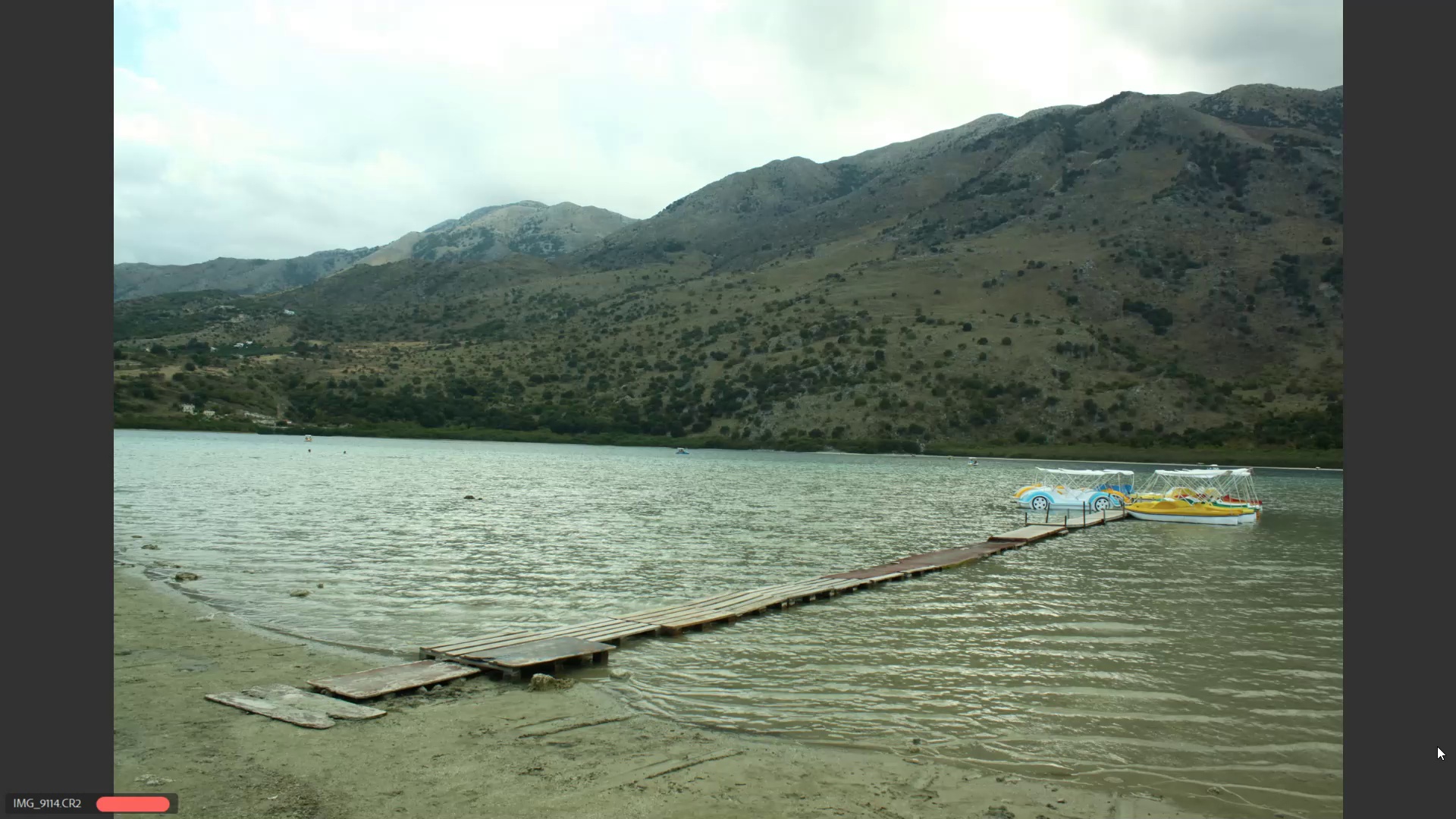 
key(ArrowRight)
 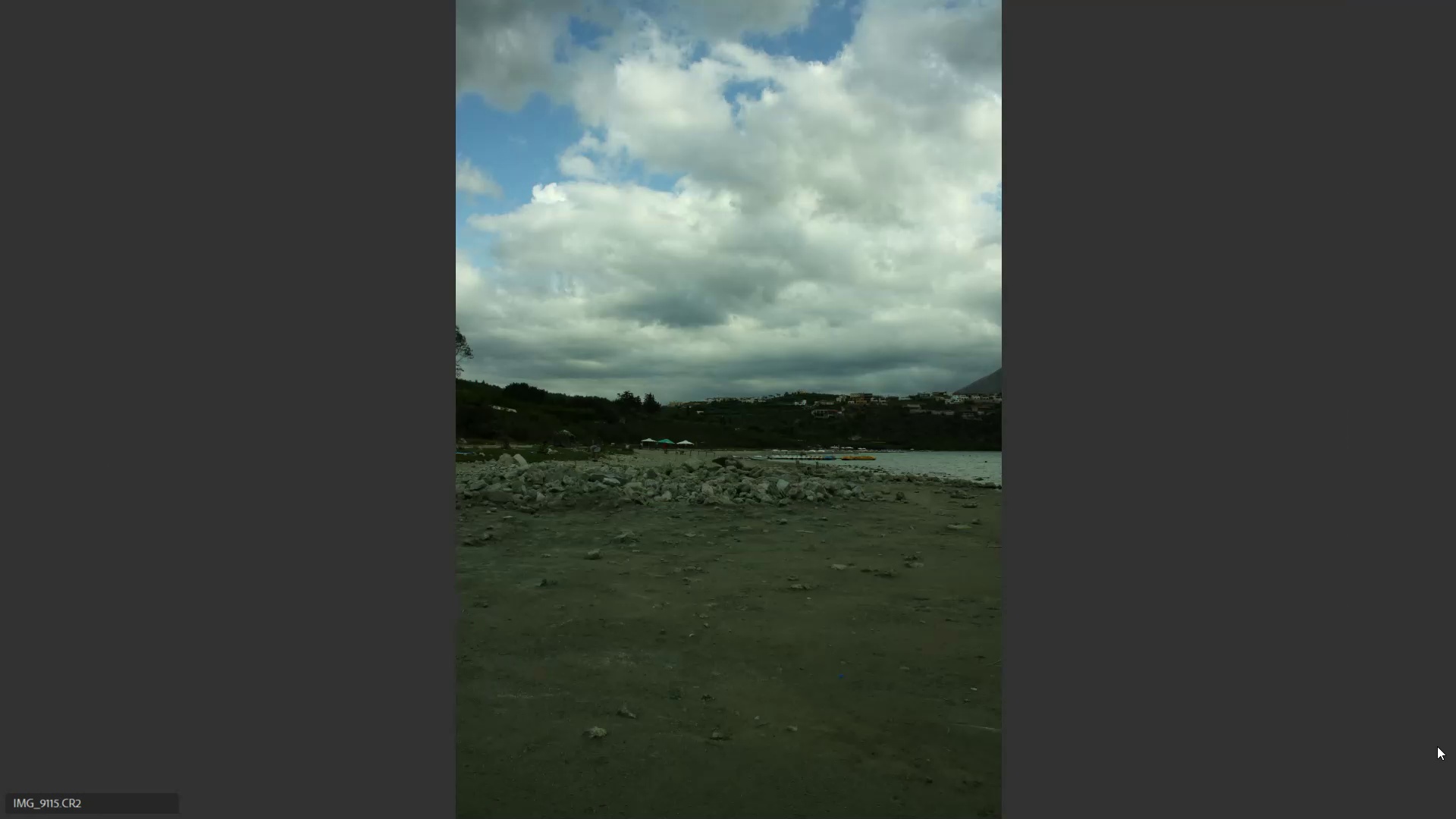 
key(9)
 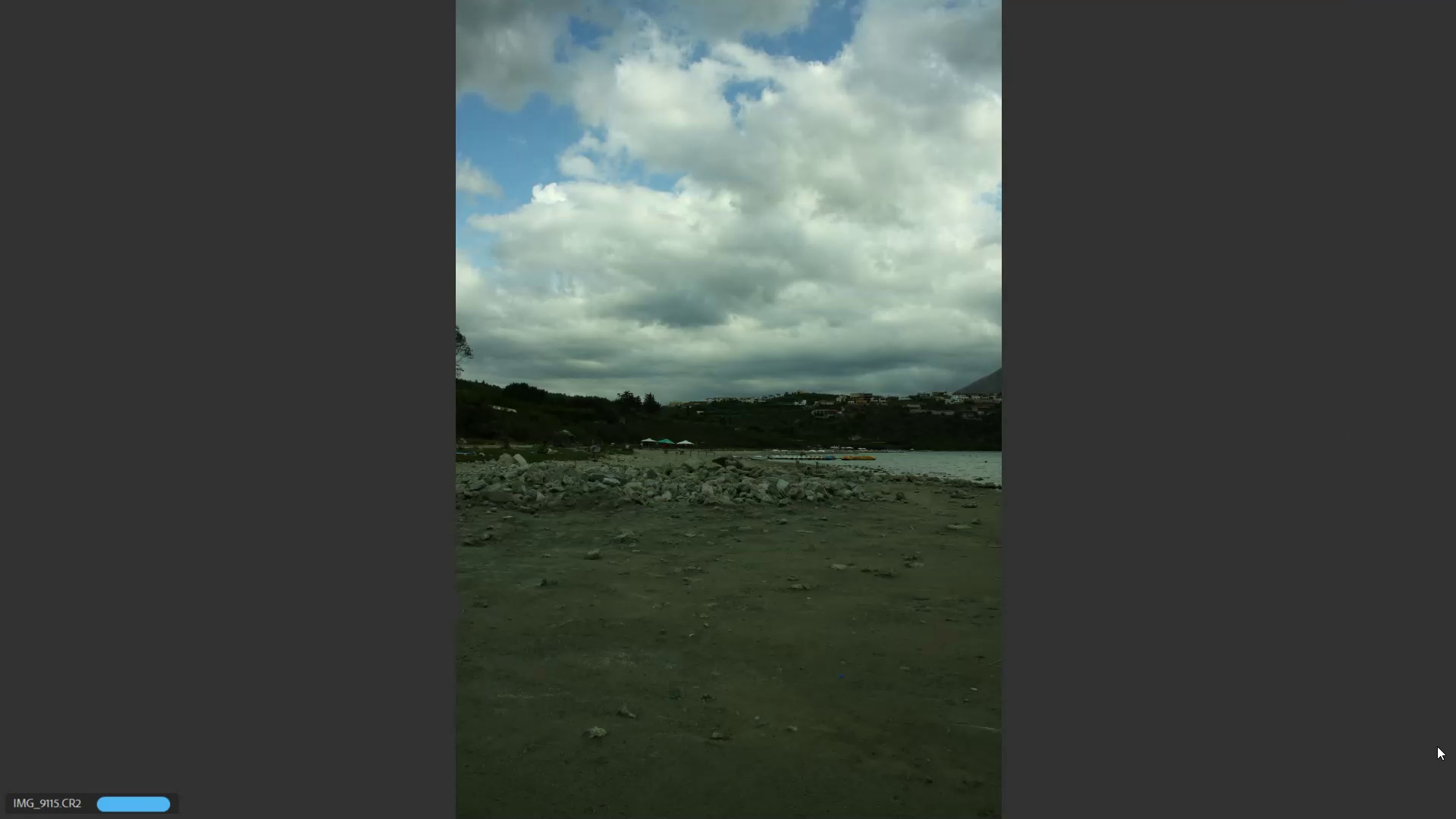 
key(ArrowRight)
 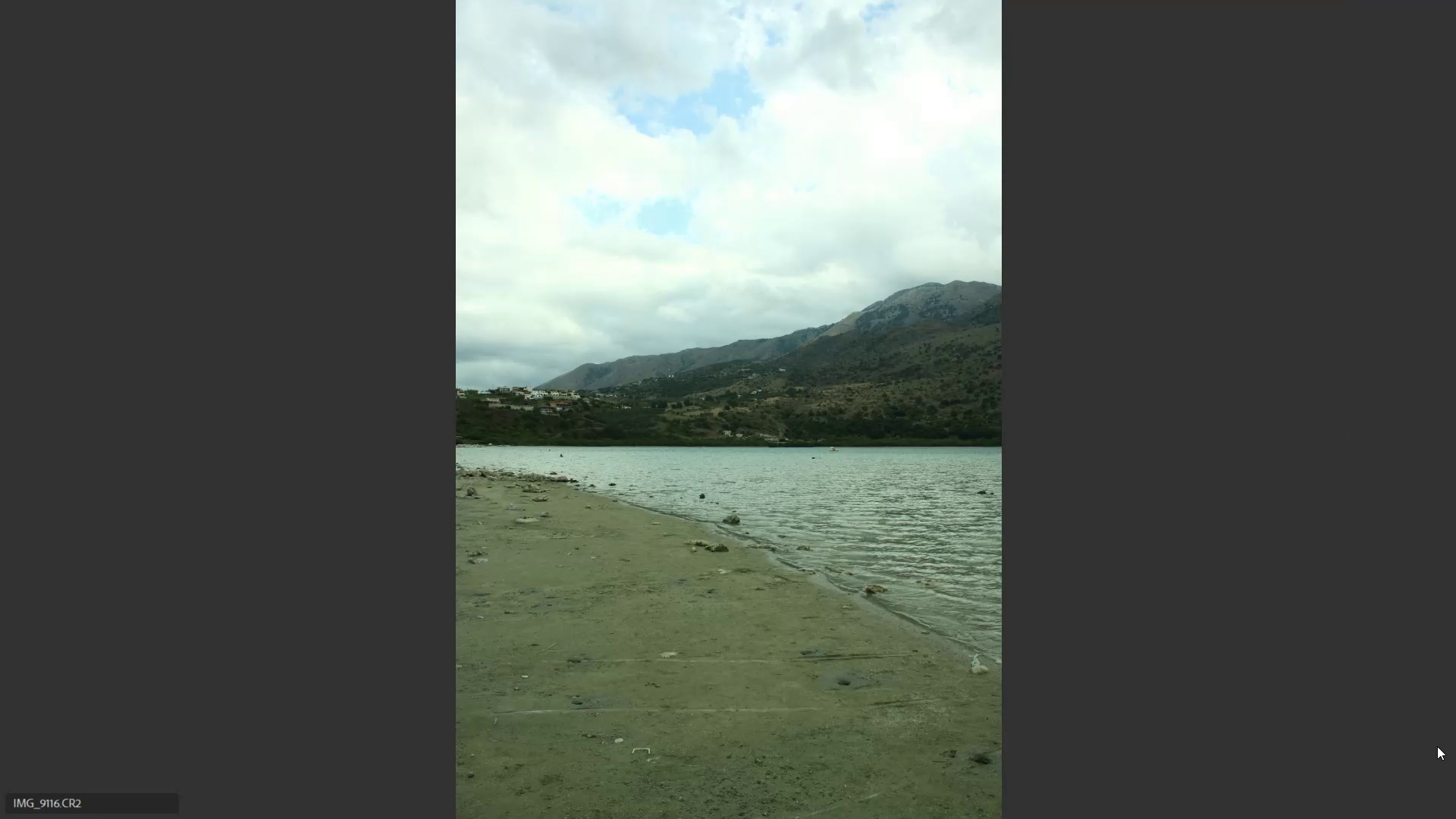 
key(9)
 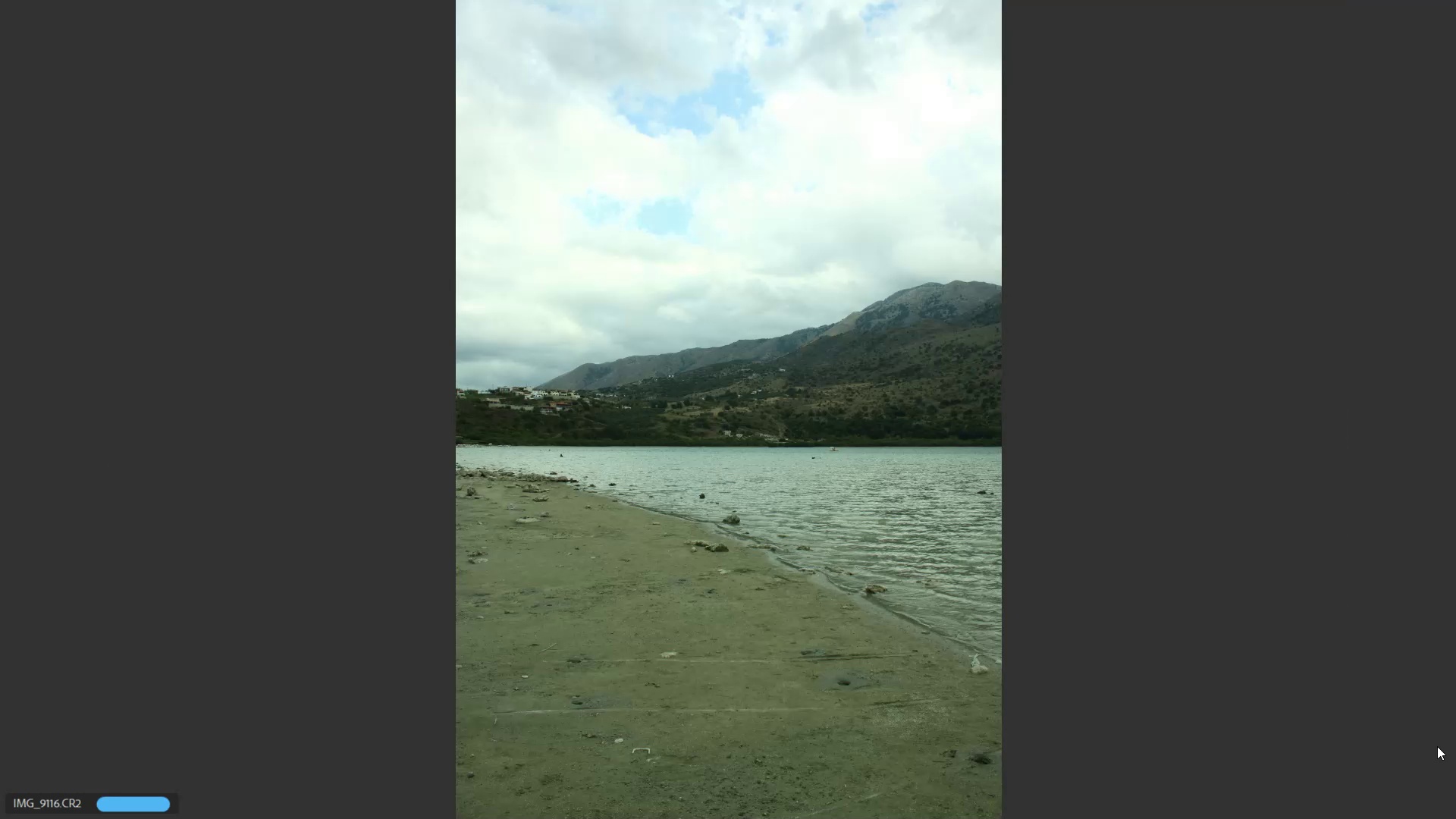 
key(ArrowRight)
 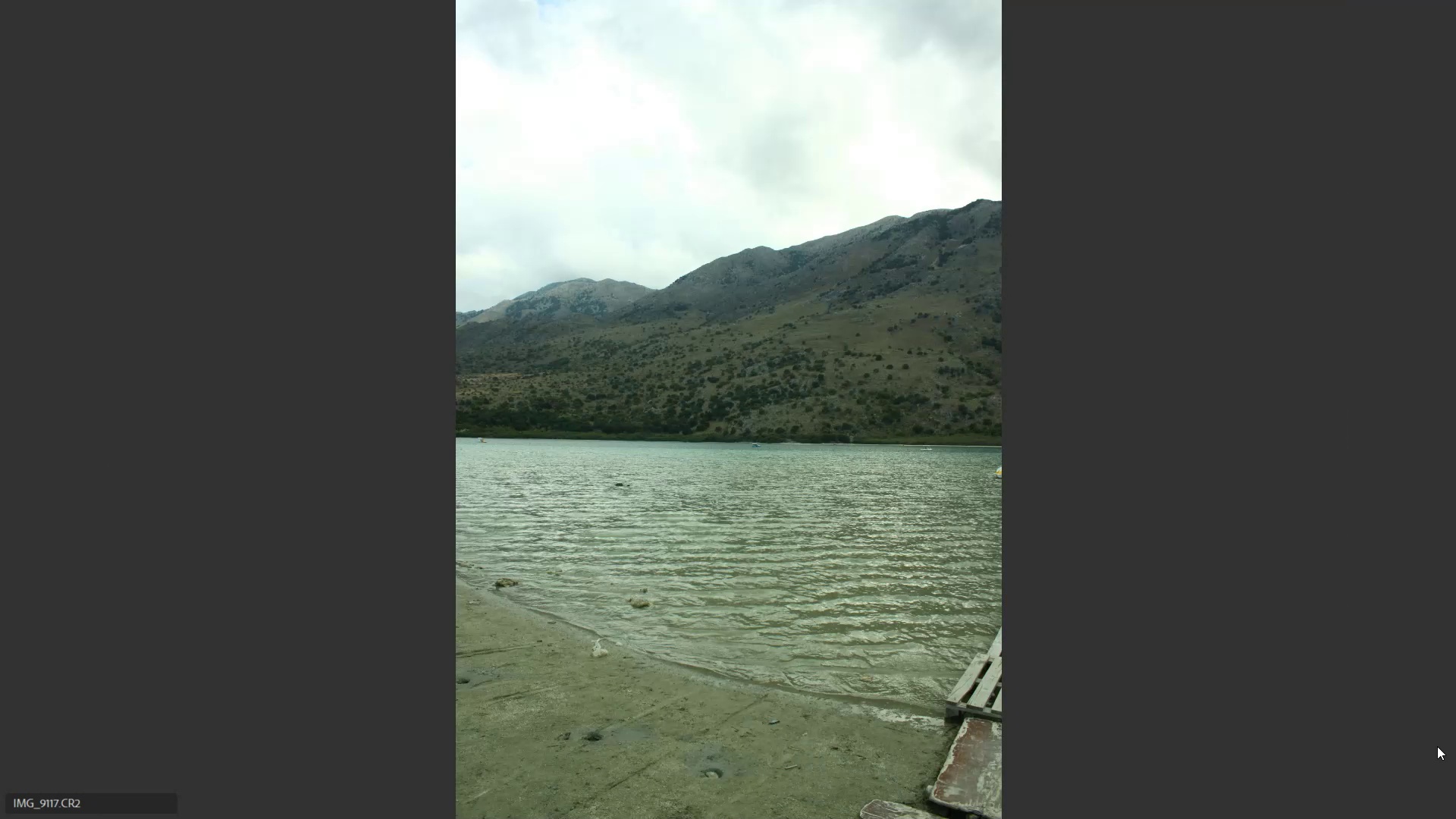 
key(9)
 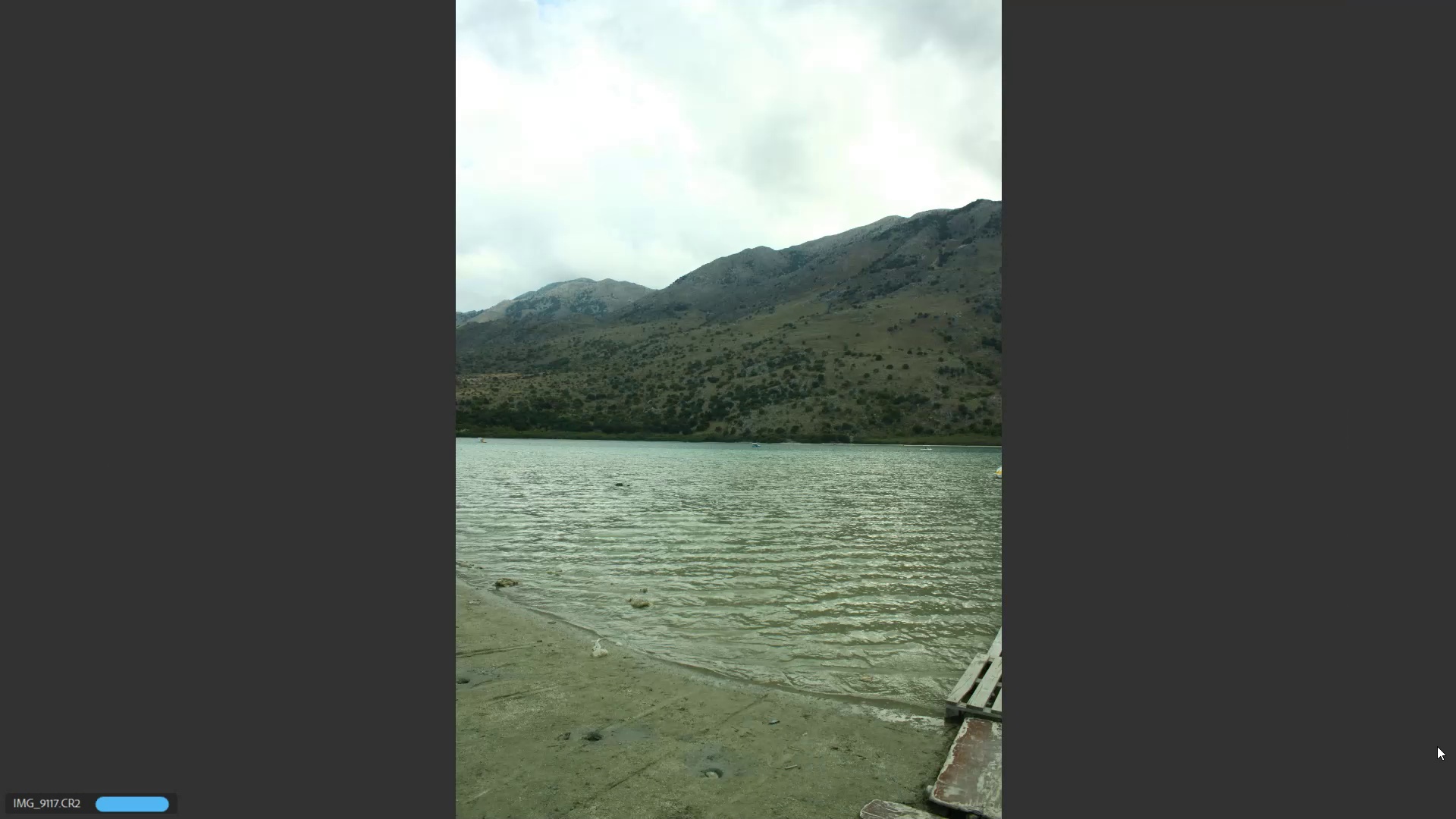 
key(ArrowRight)
 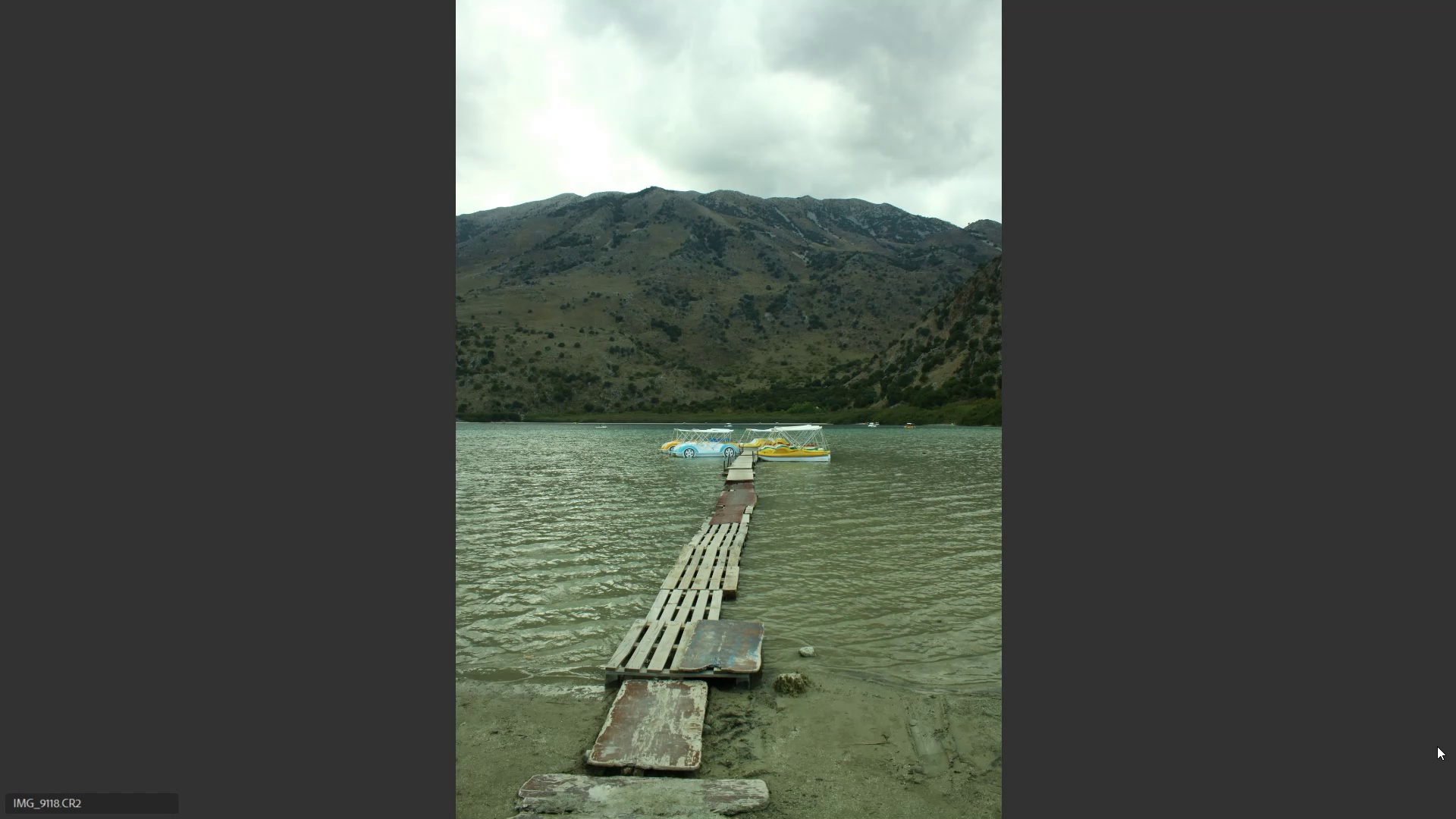 
key(9)
 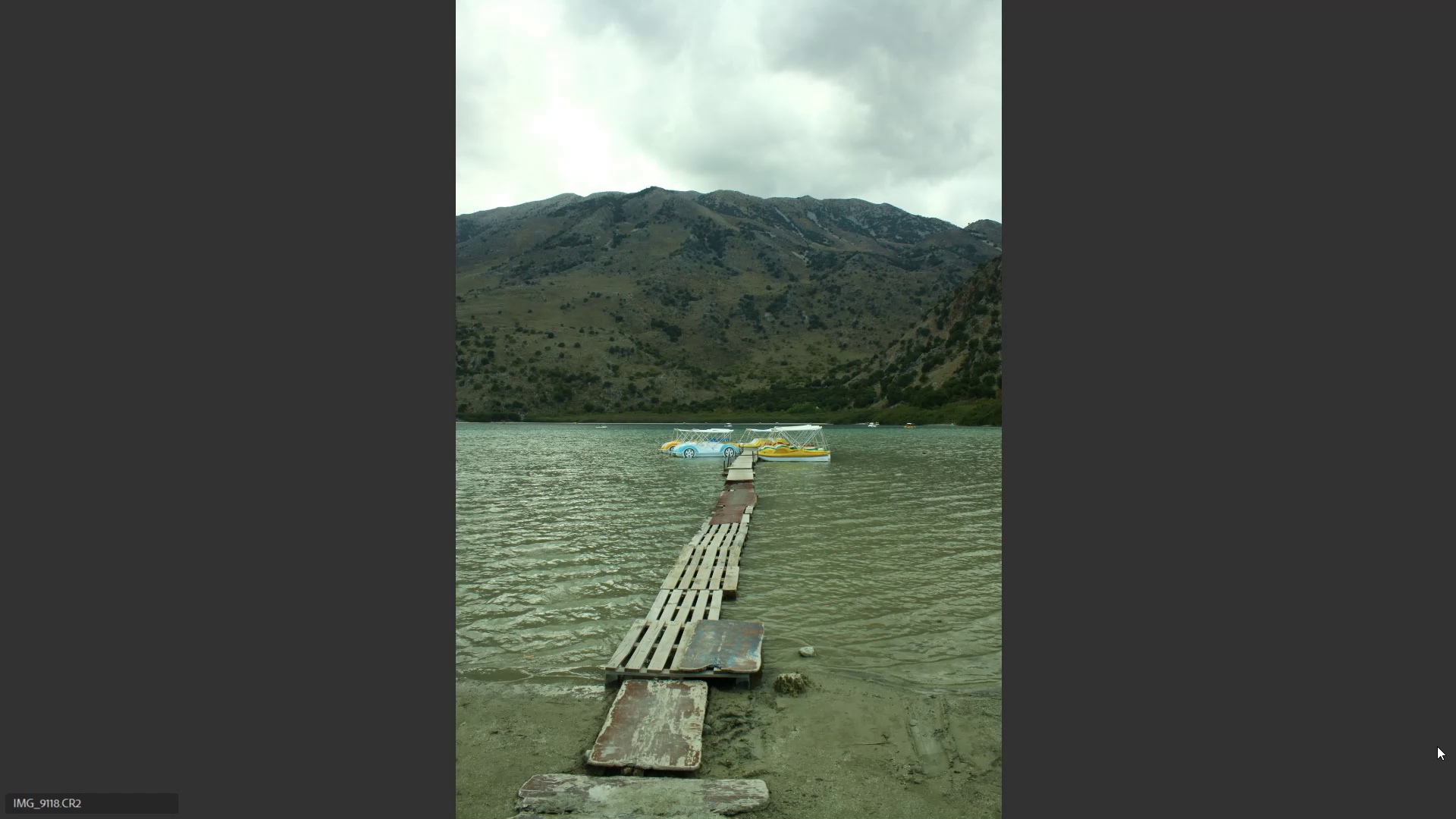 
key(ArrowRight)
 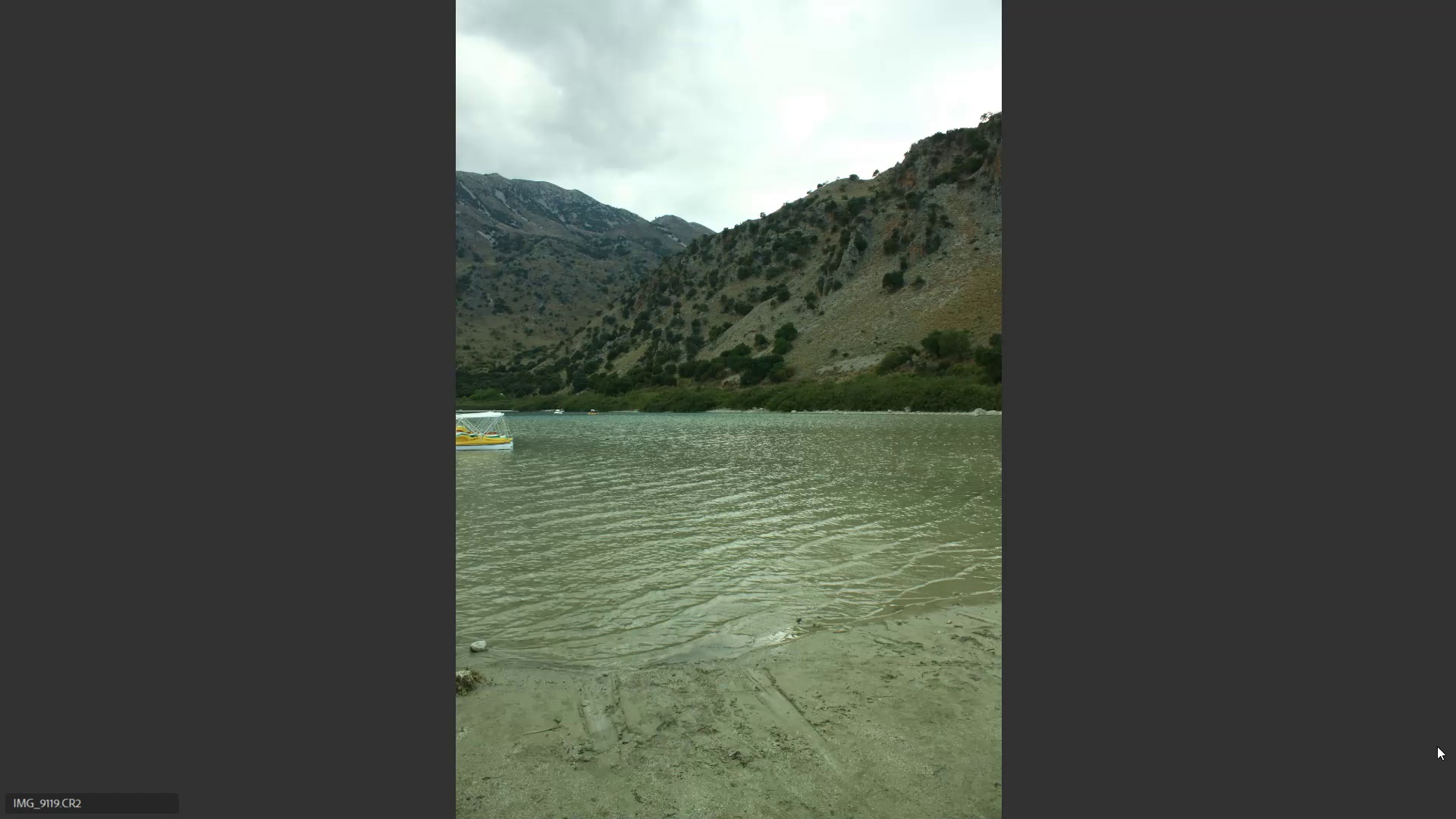 
key(ArrowLeft)
 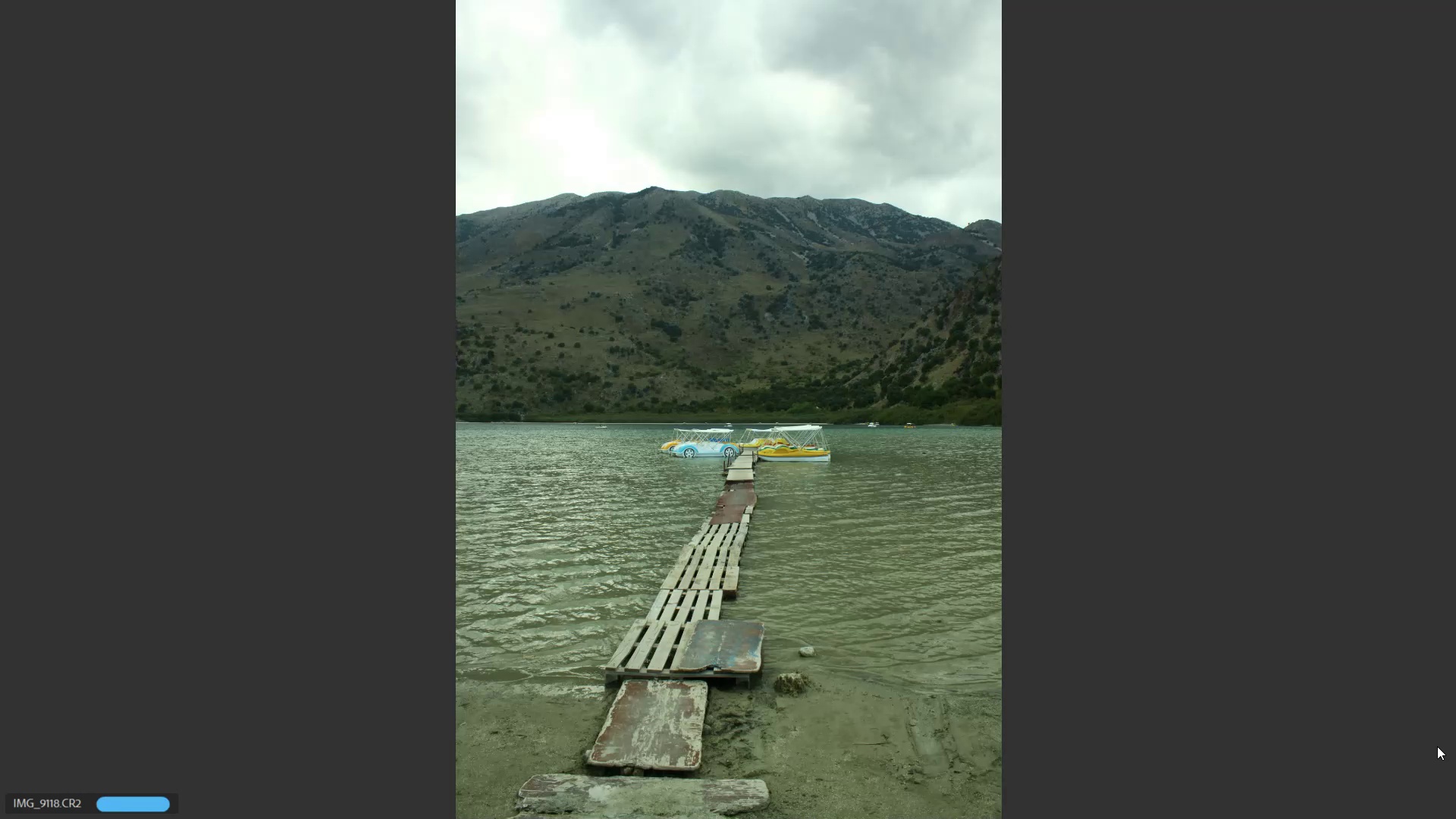 
key(ArrowRight)
 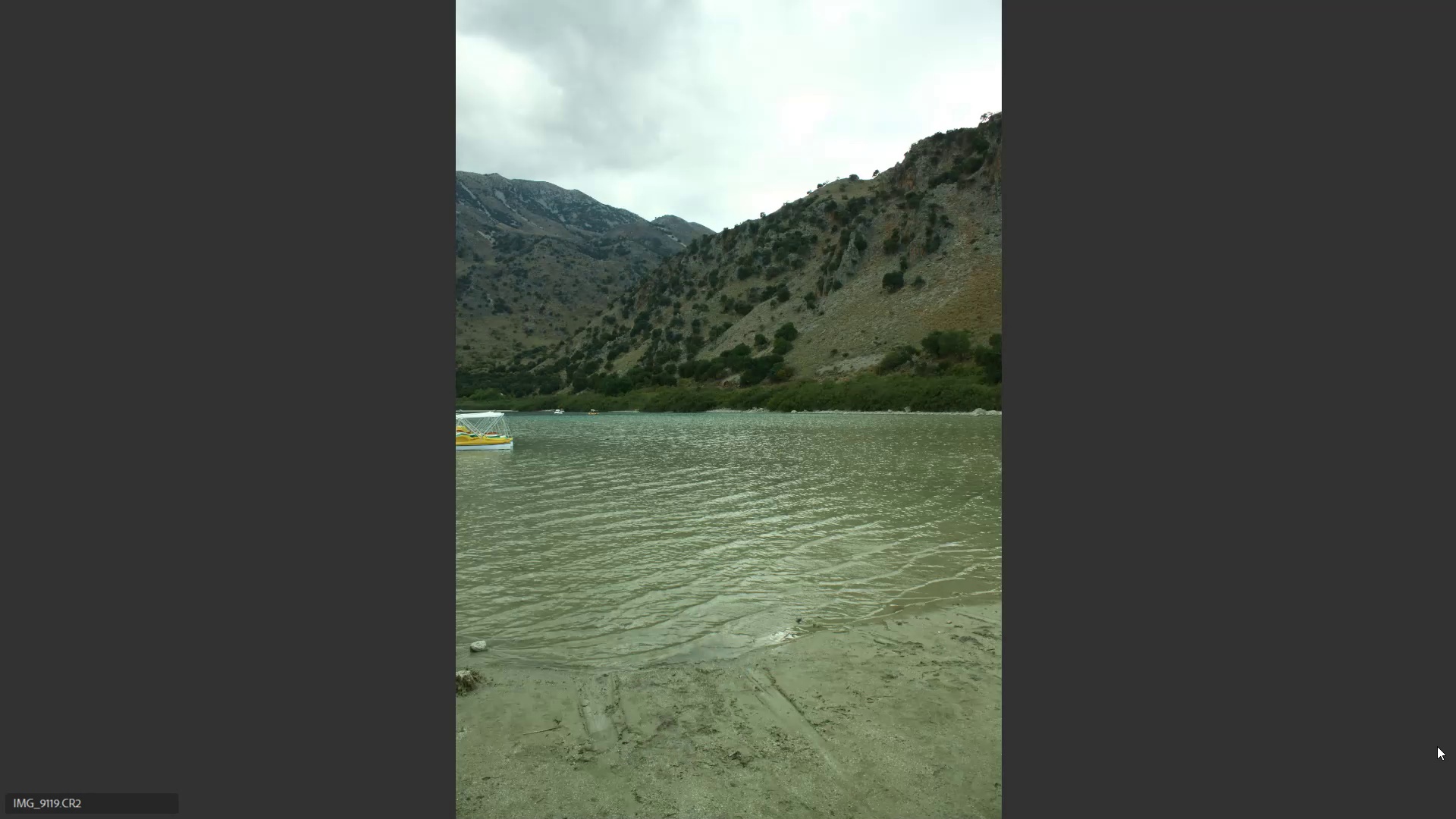 
key(9)
 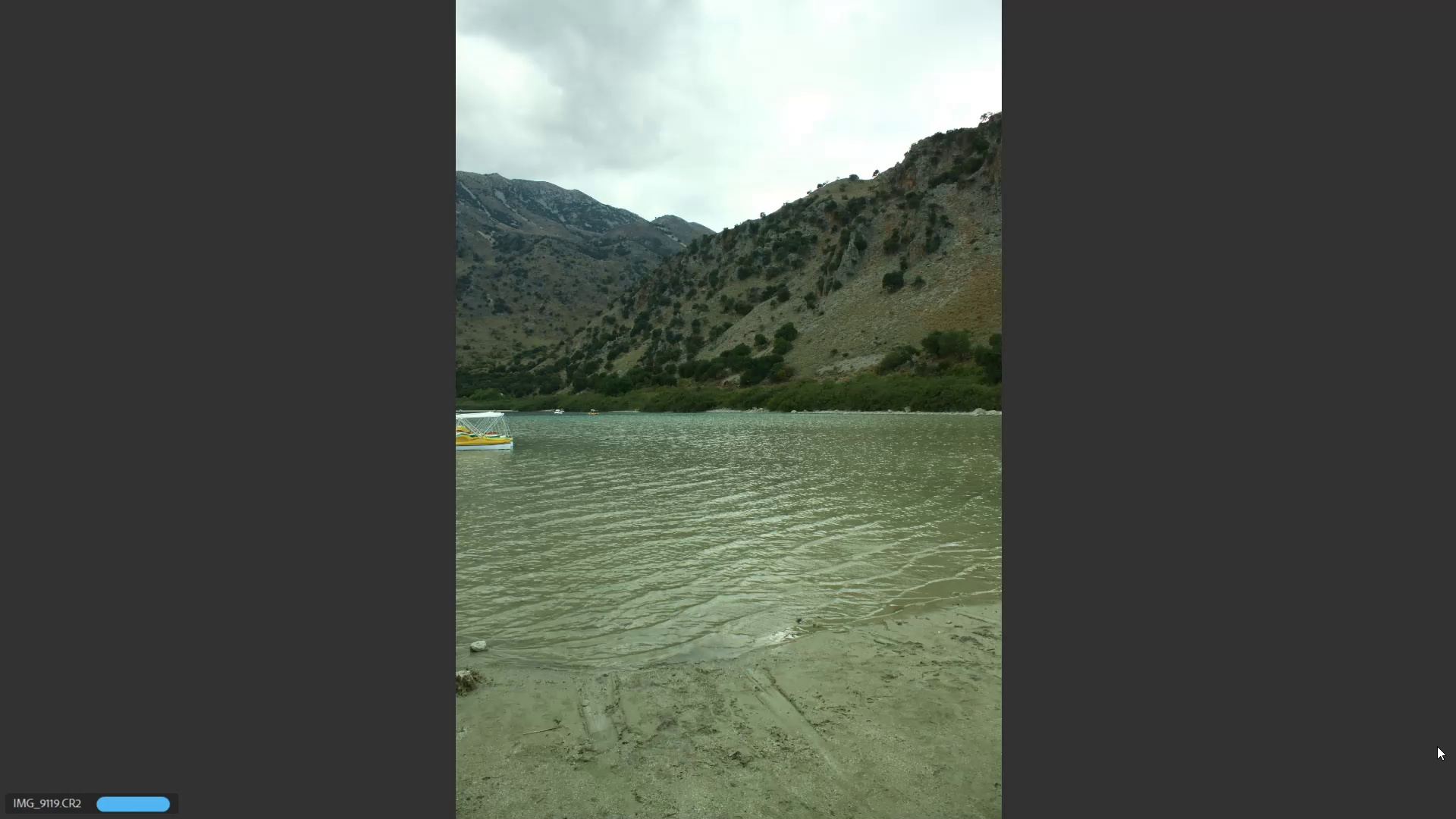 
key(ArrowRight)
 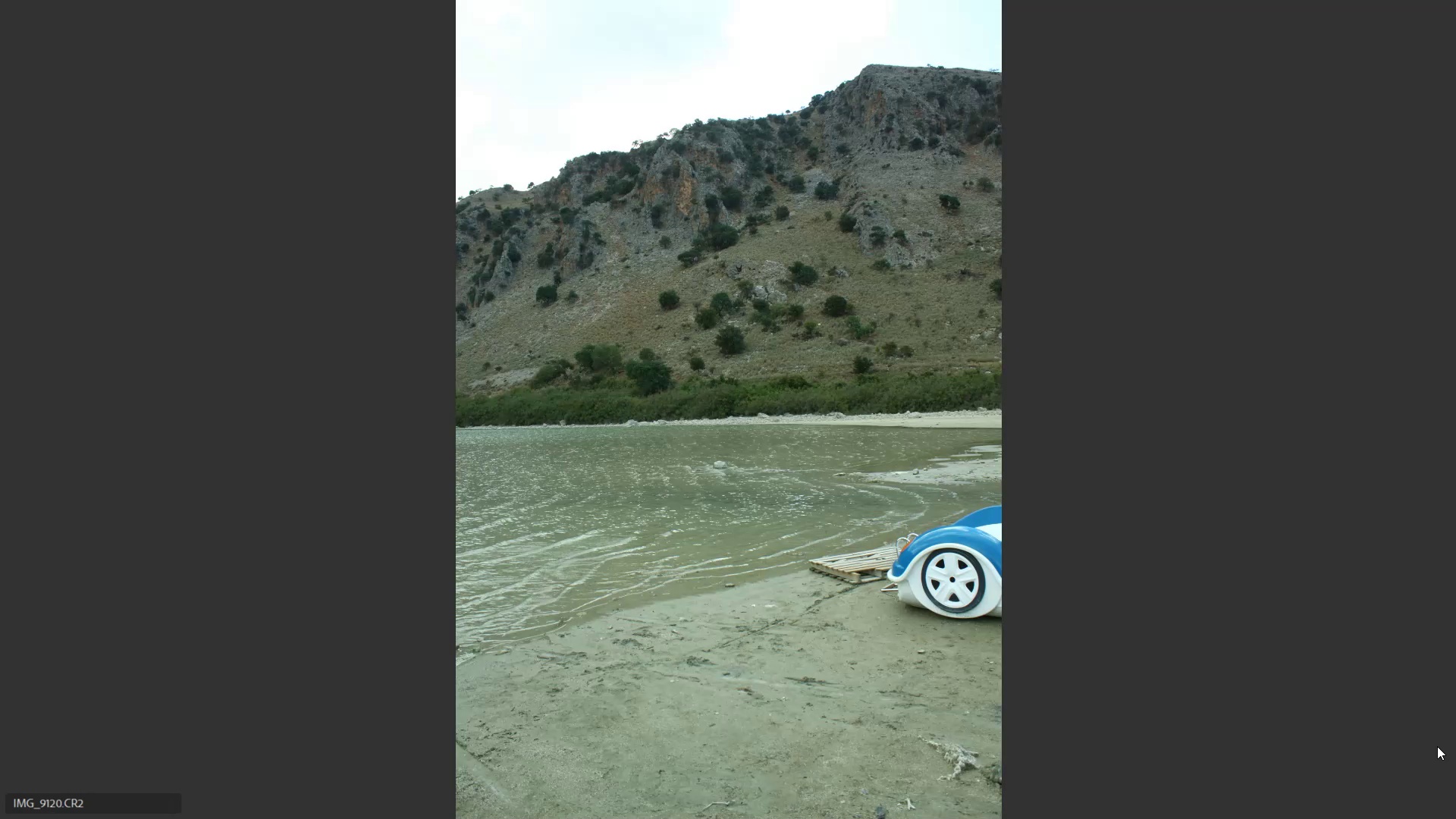 
key(9)
 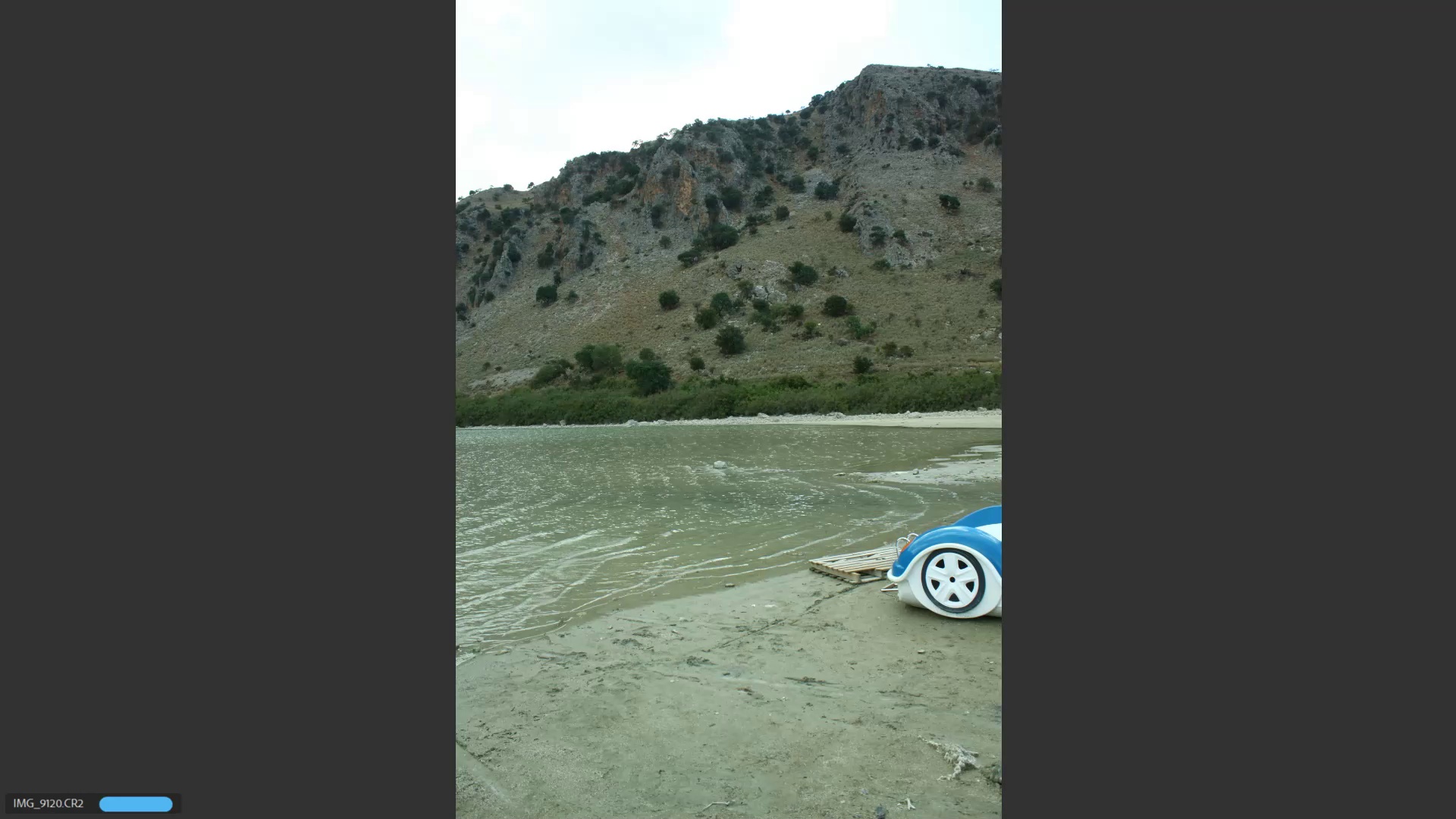 
key(ArrowRight)
 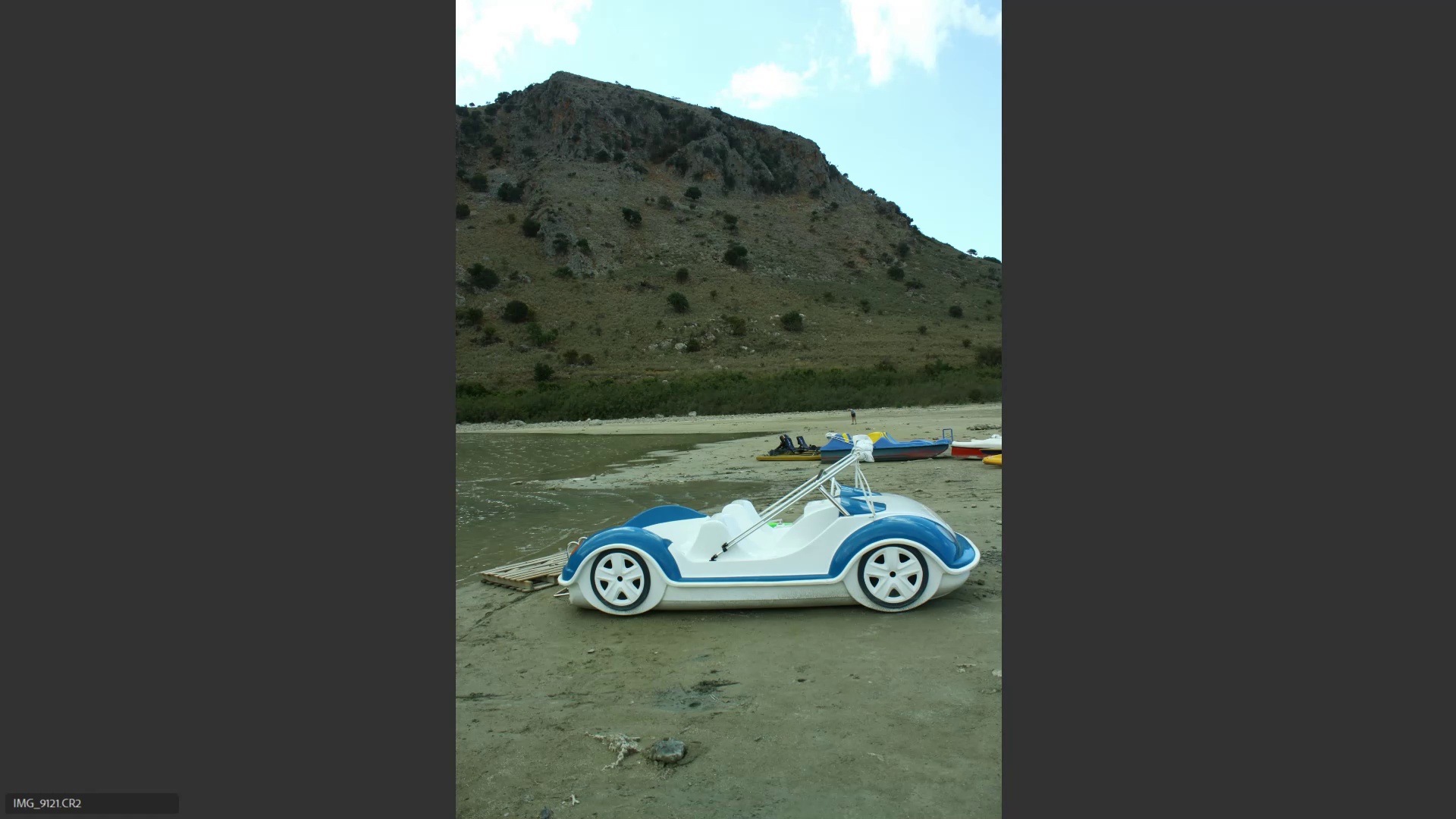 
key(9)
 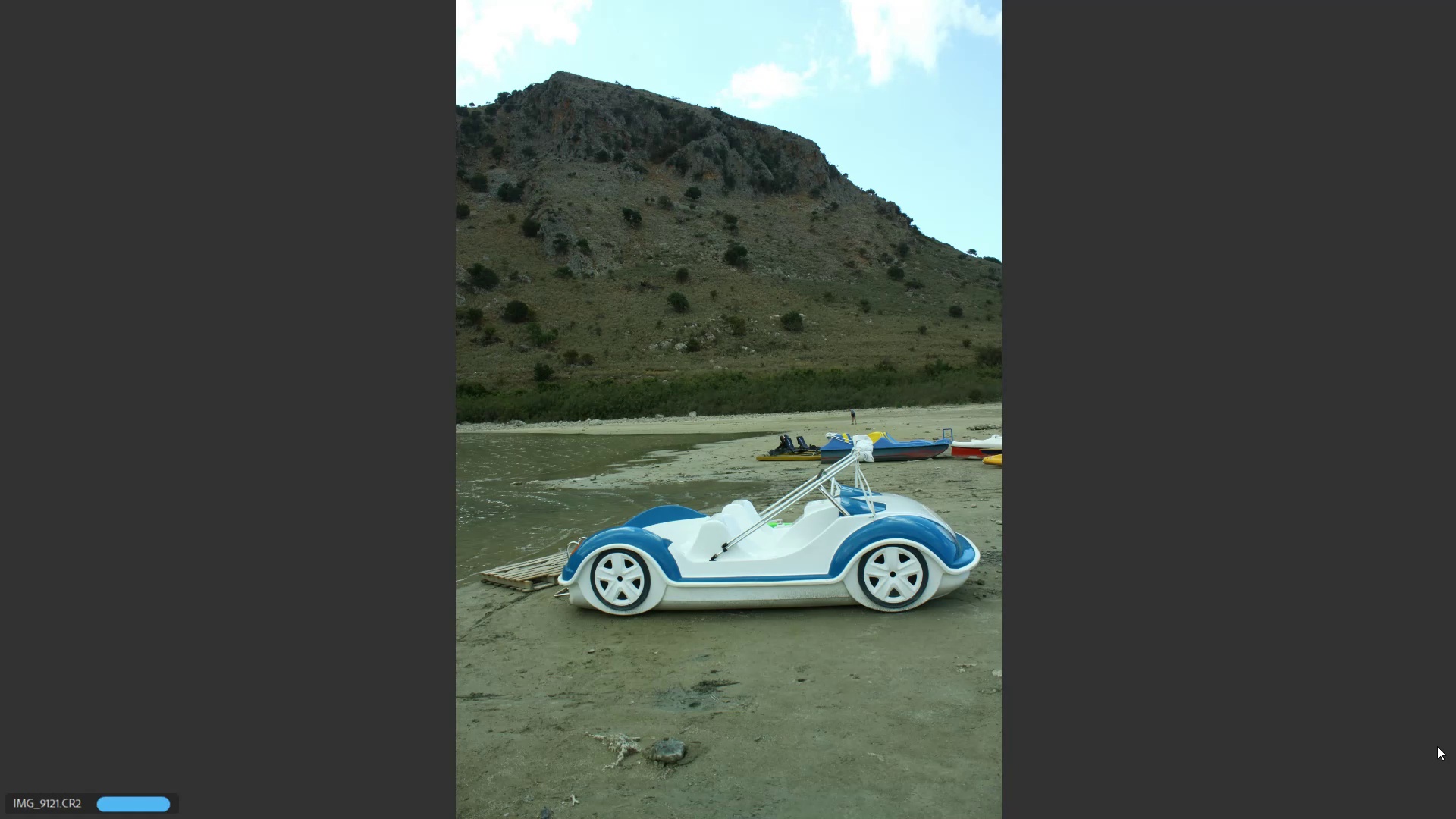 
key(ArrowRight)
 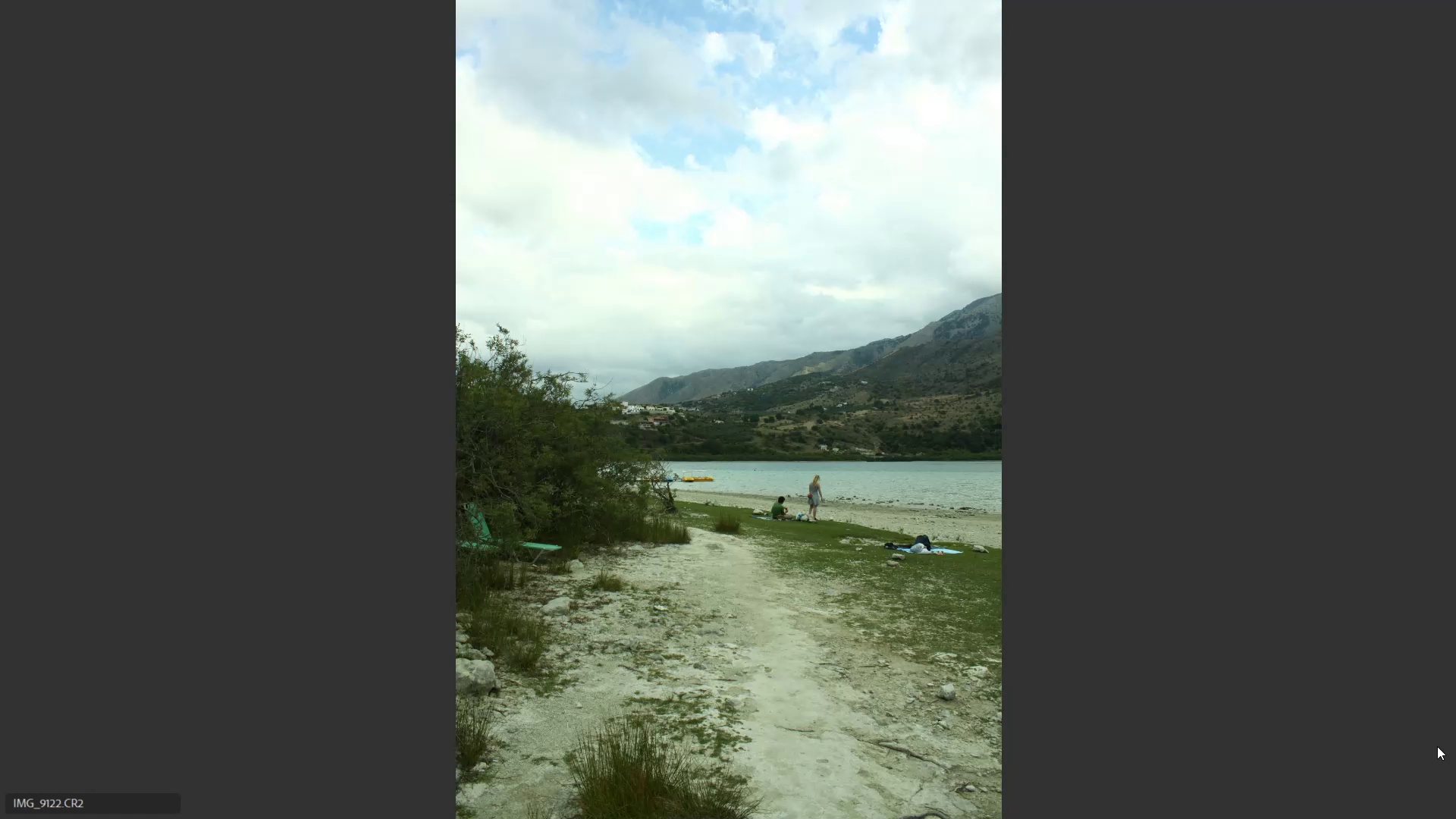 
key(ArrowRight)
 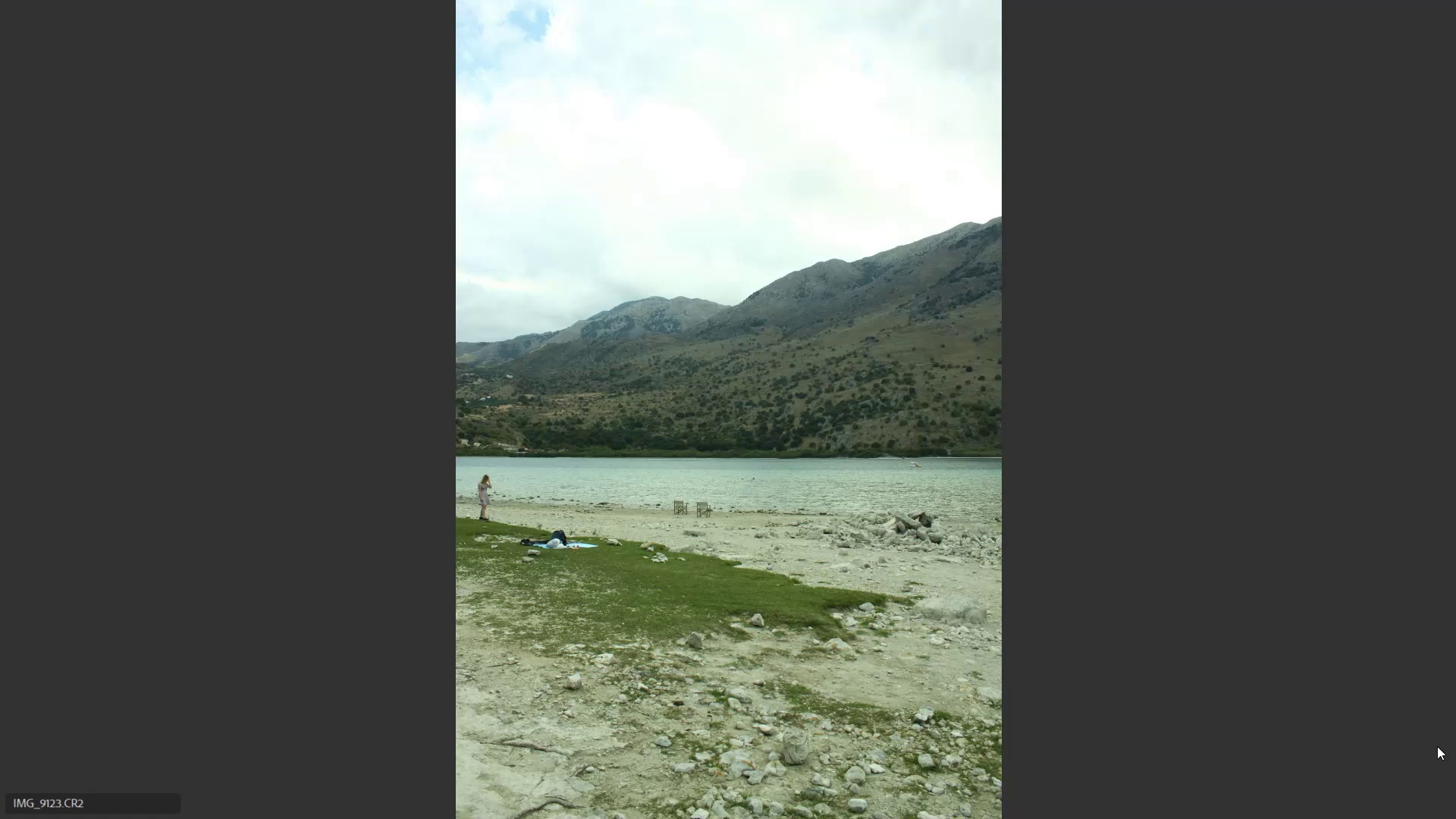 
key(ArrowLeft)
 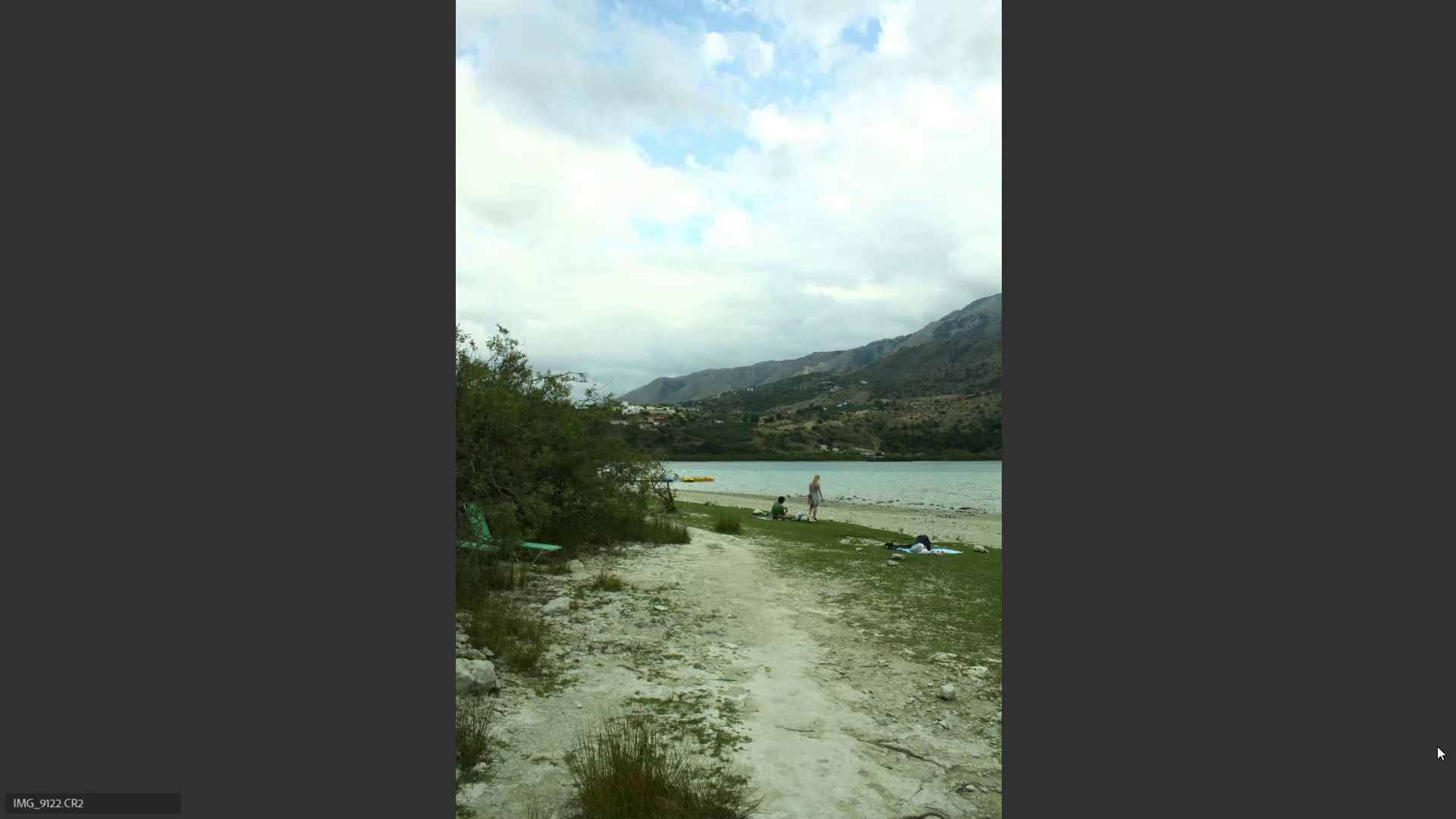 
type(999)
 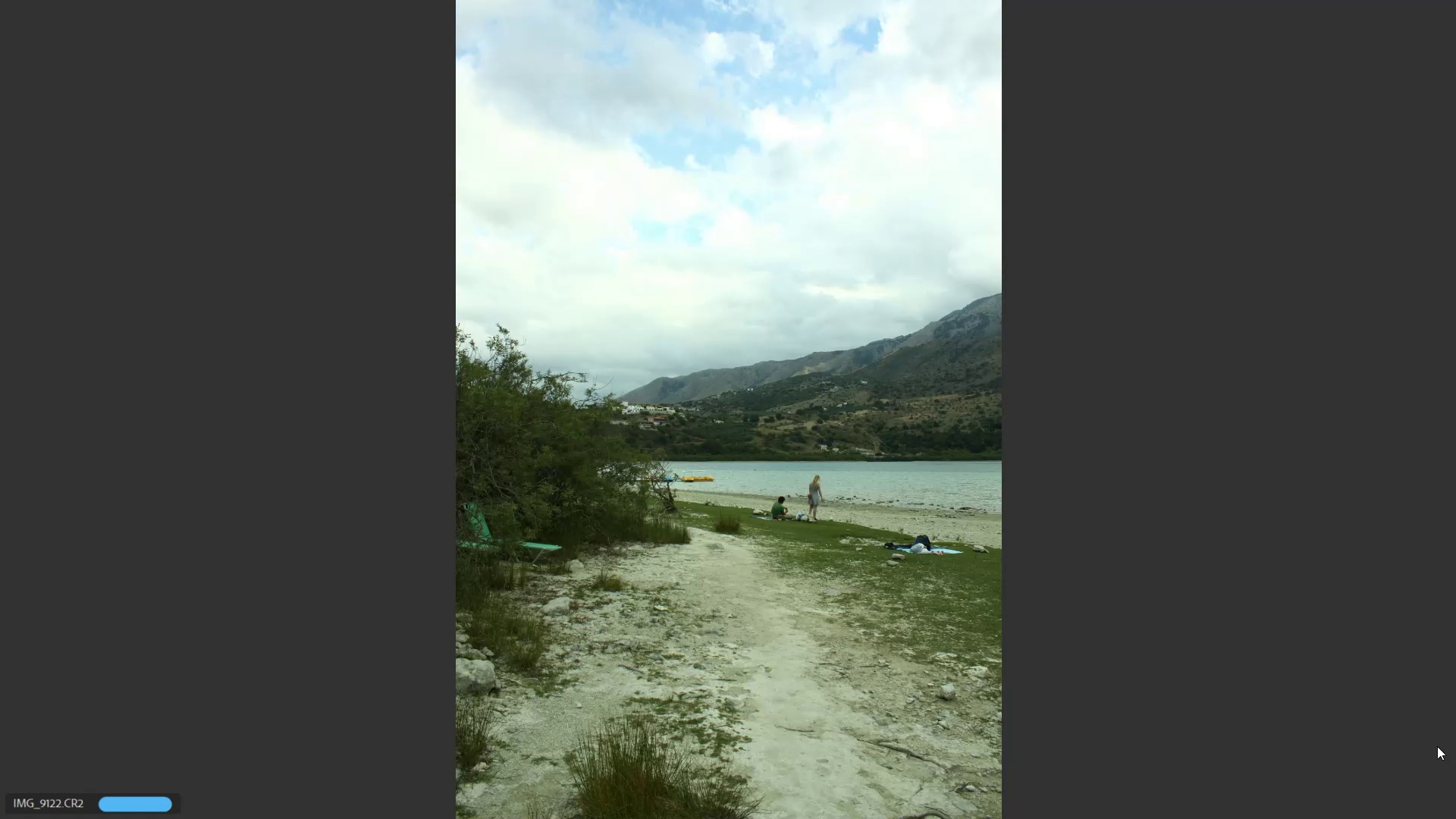 
key(ArrowRight)
 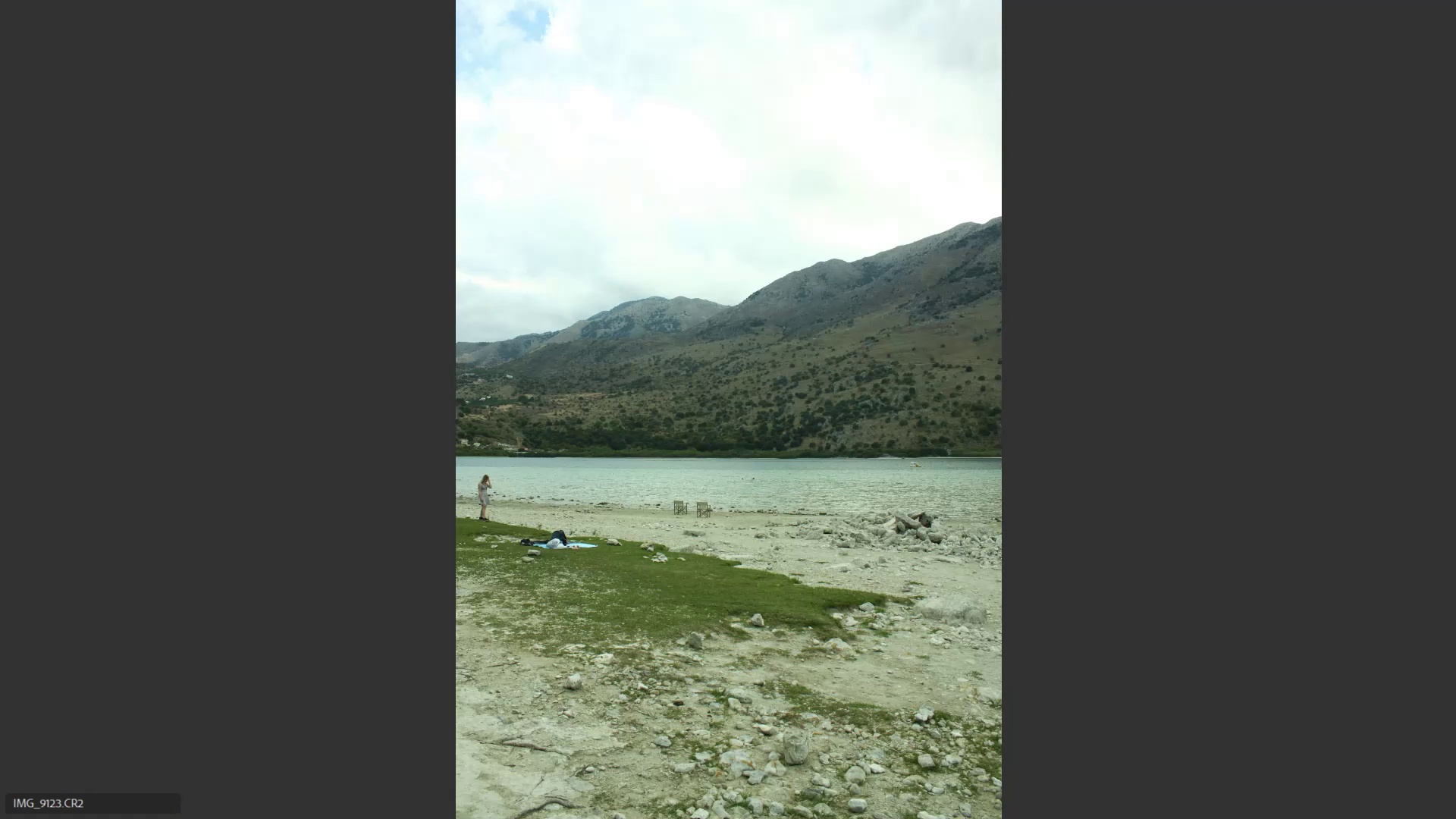 
key(9)
 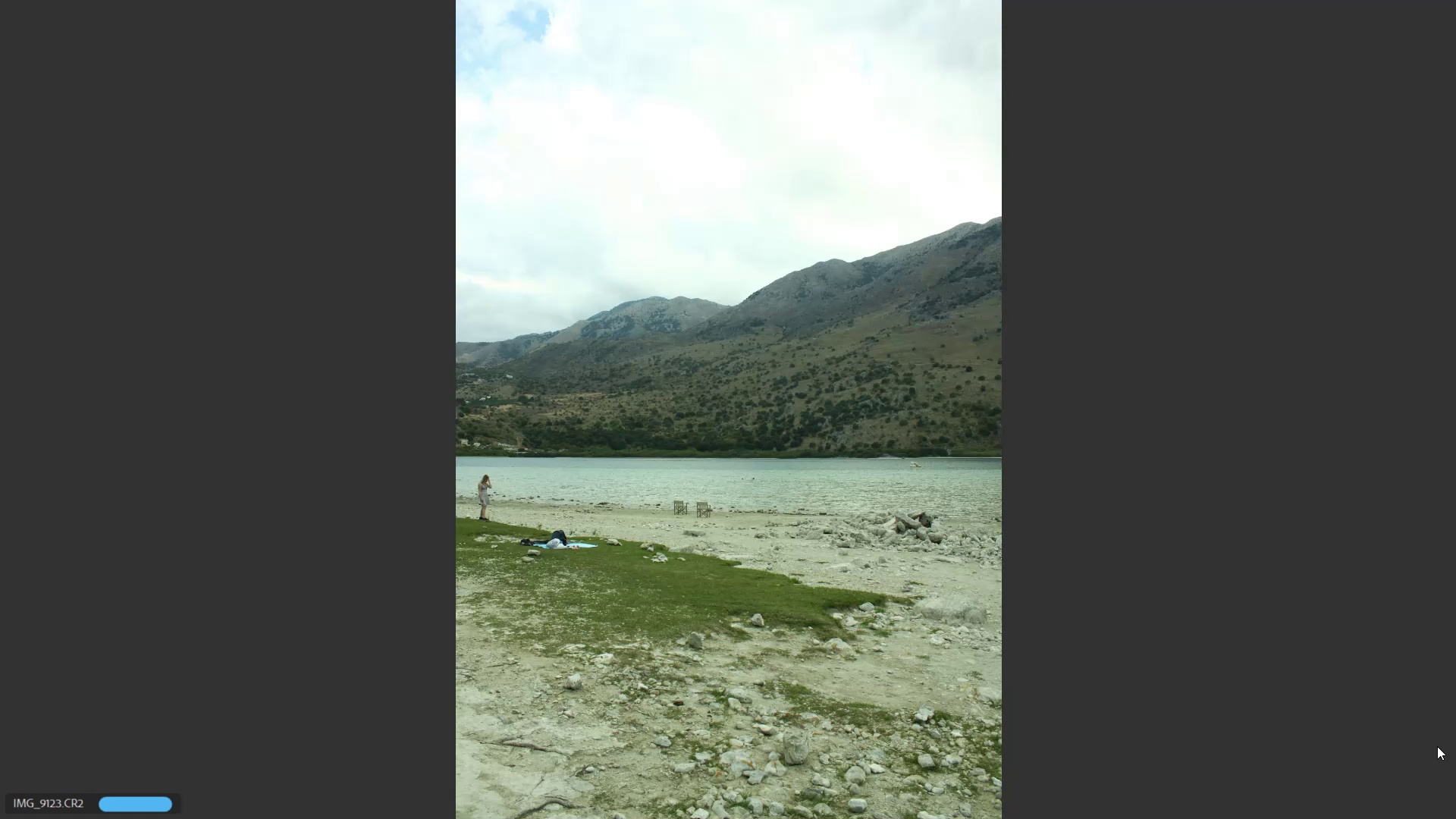 
key(ArrowRight)
 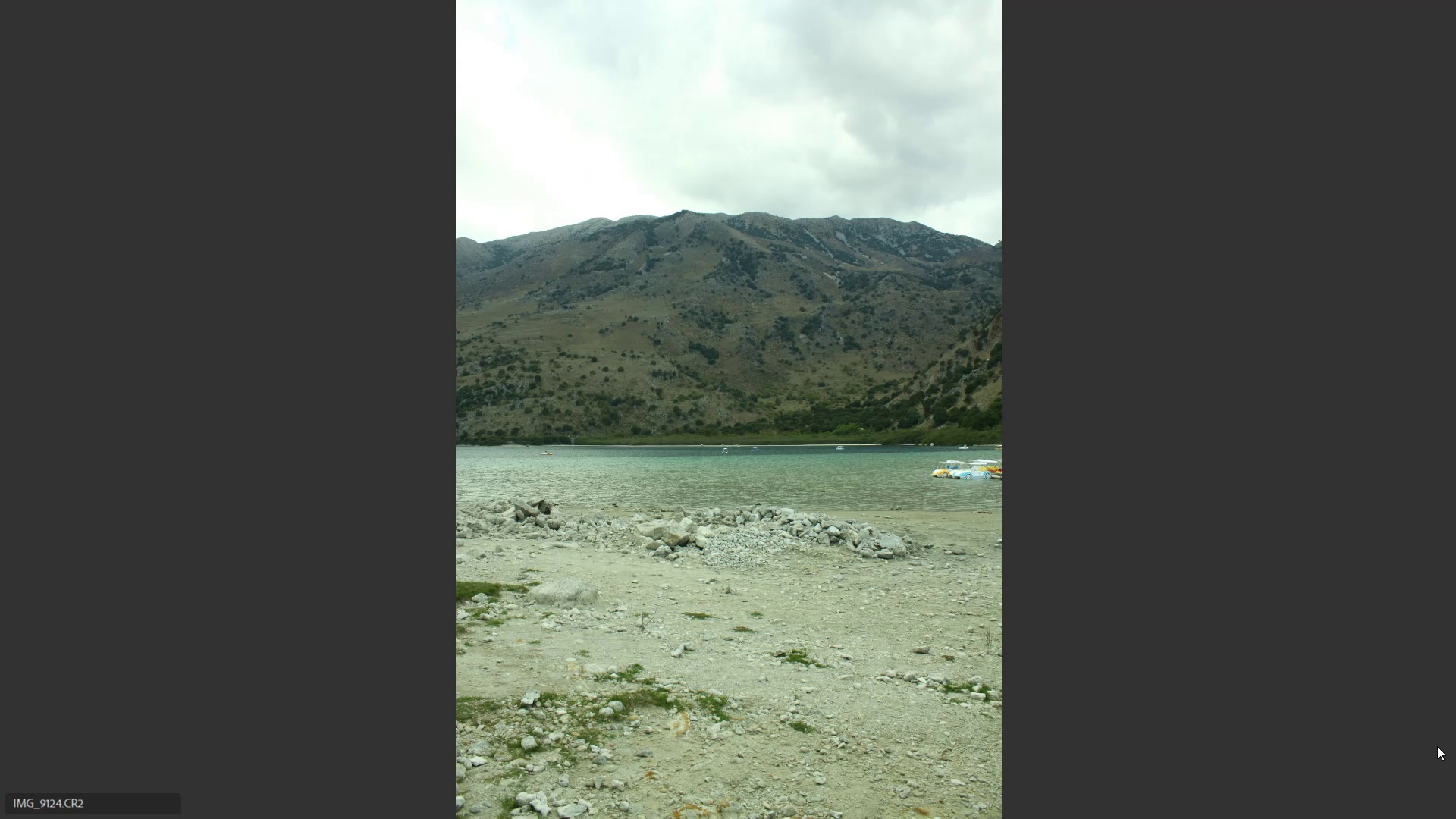 
key(9)
 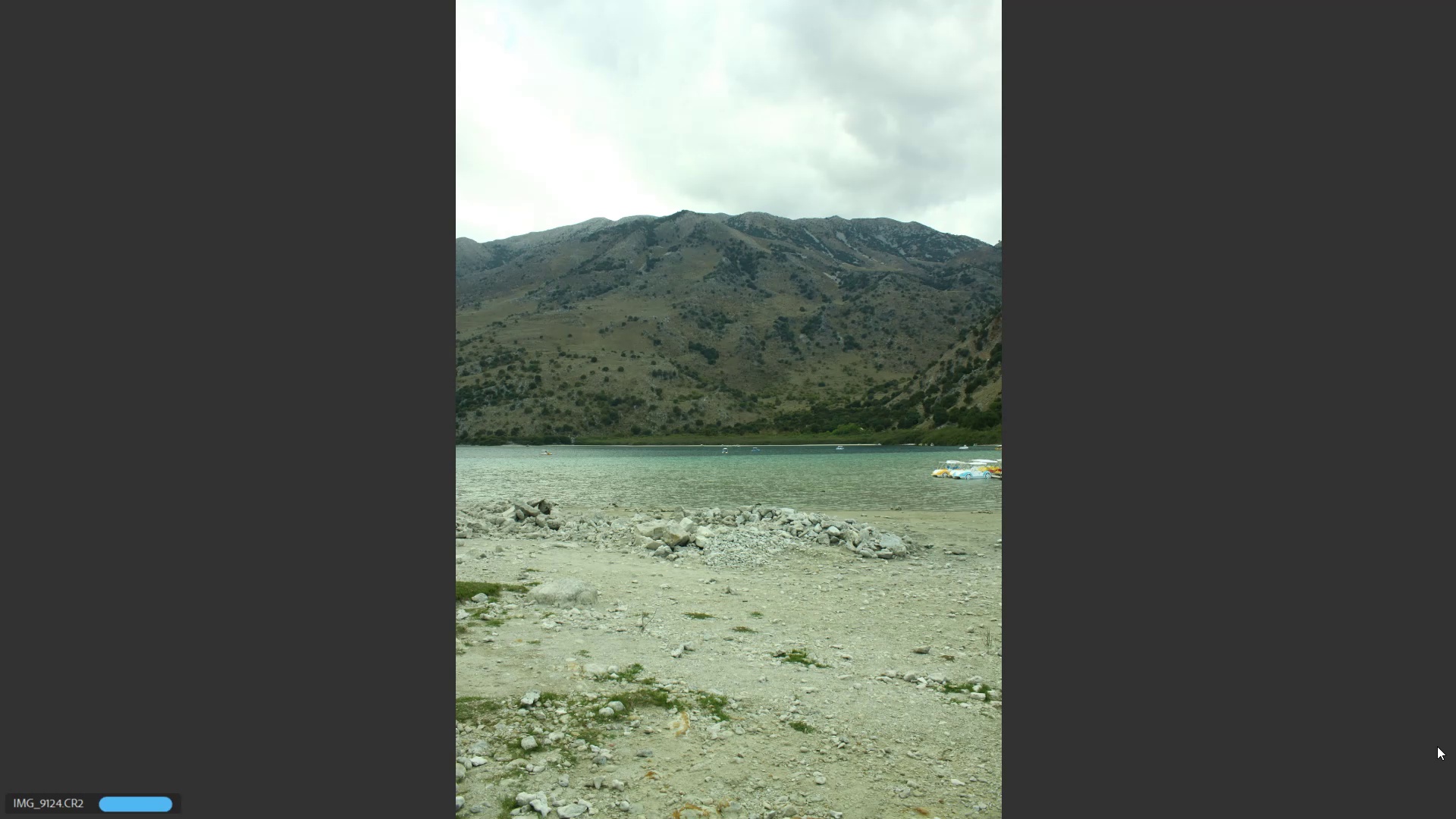 
key(ArrowRight)
 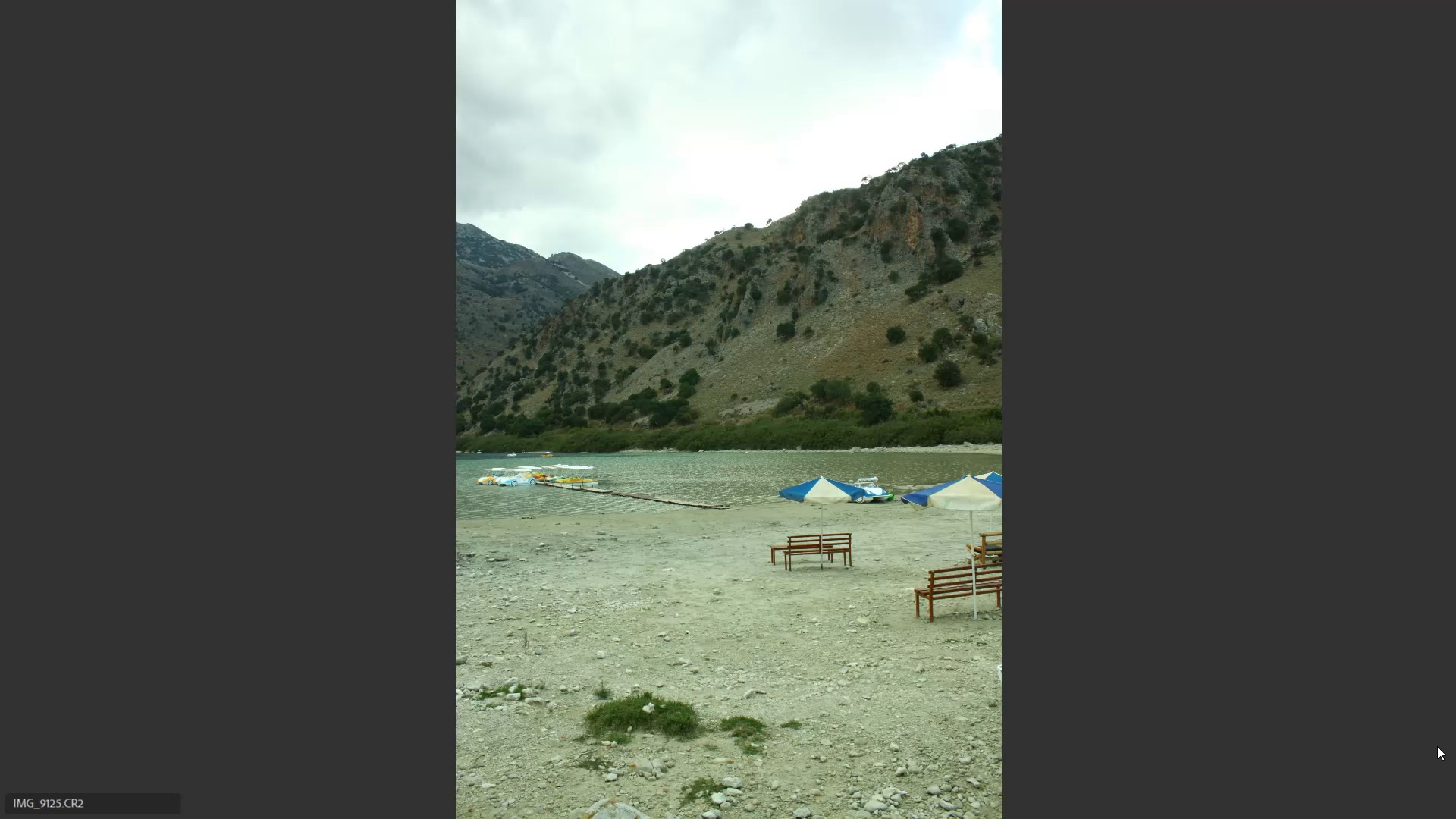 
key(9)
 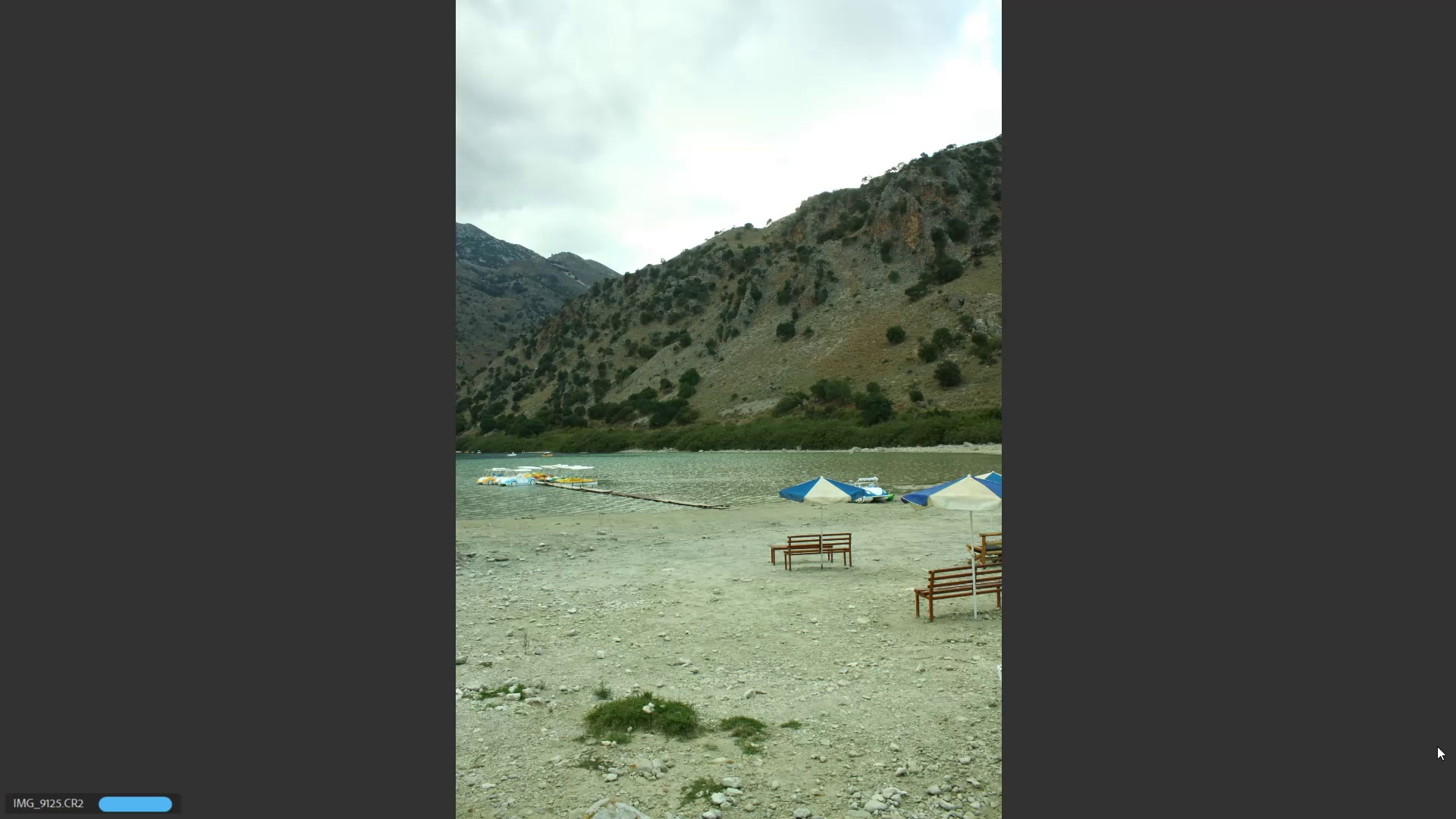 
key(ArrowRight)
 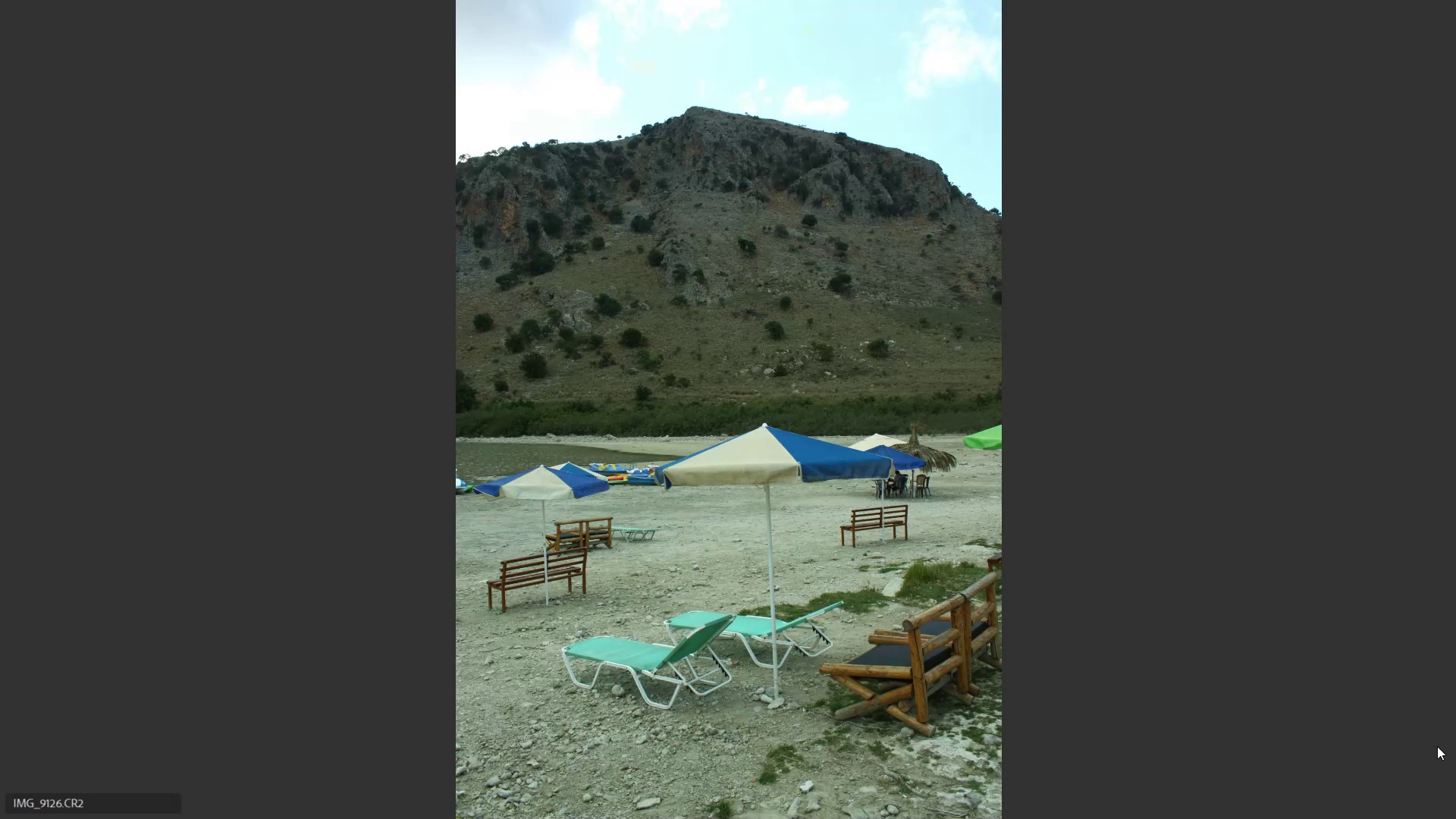 
key(9)
 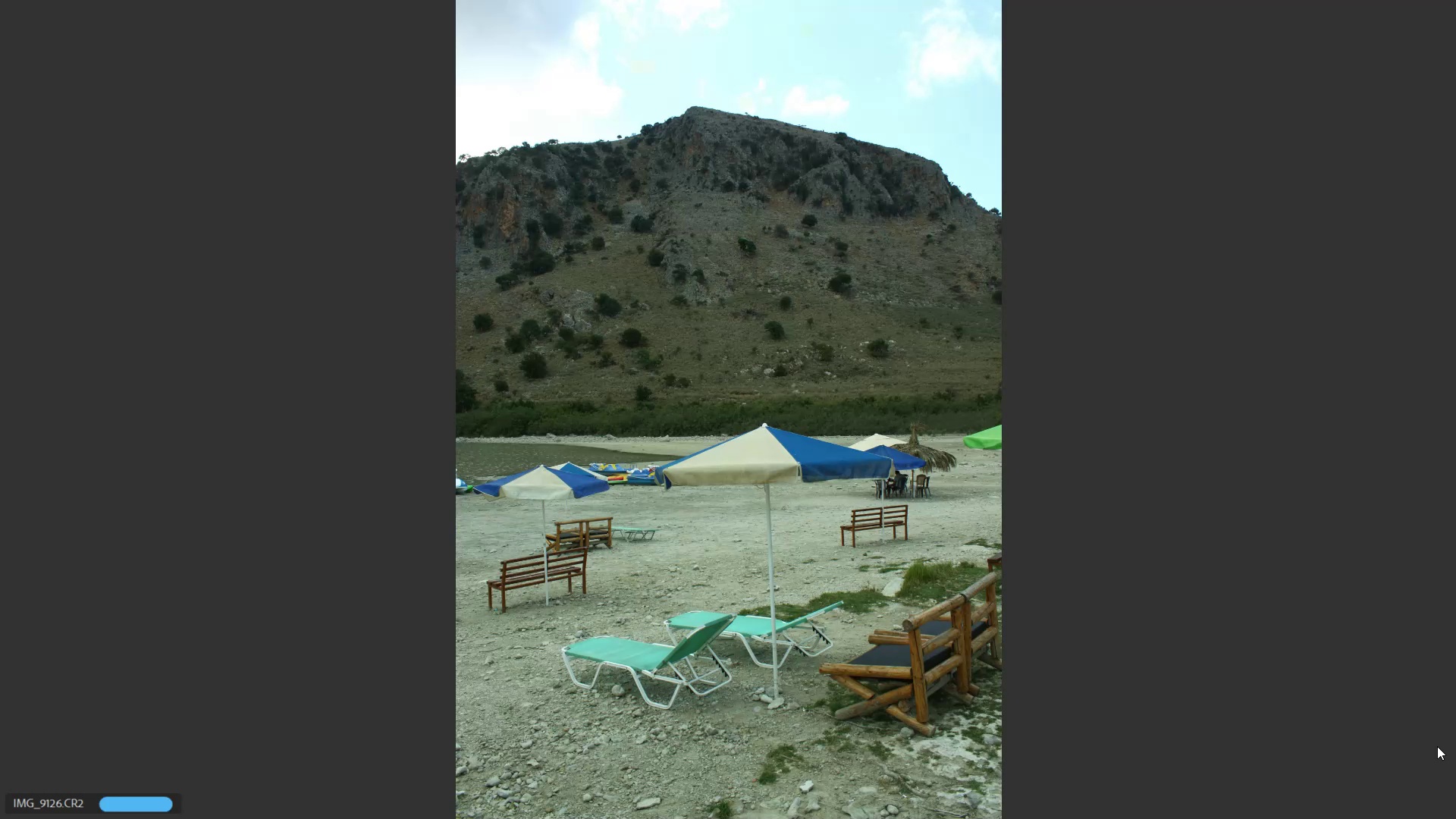 
key(ArrowRight)
 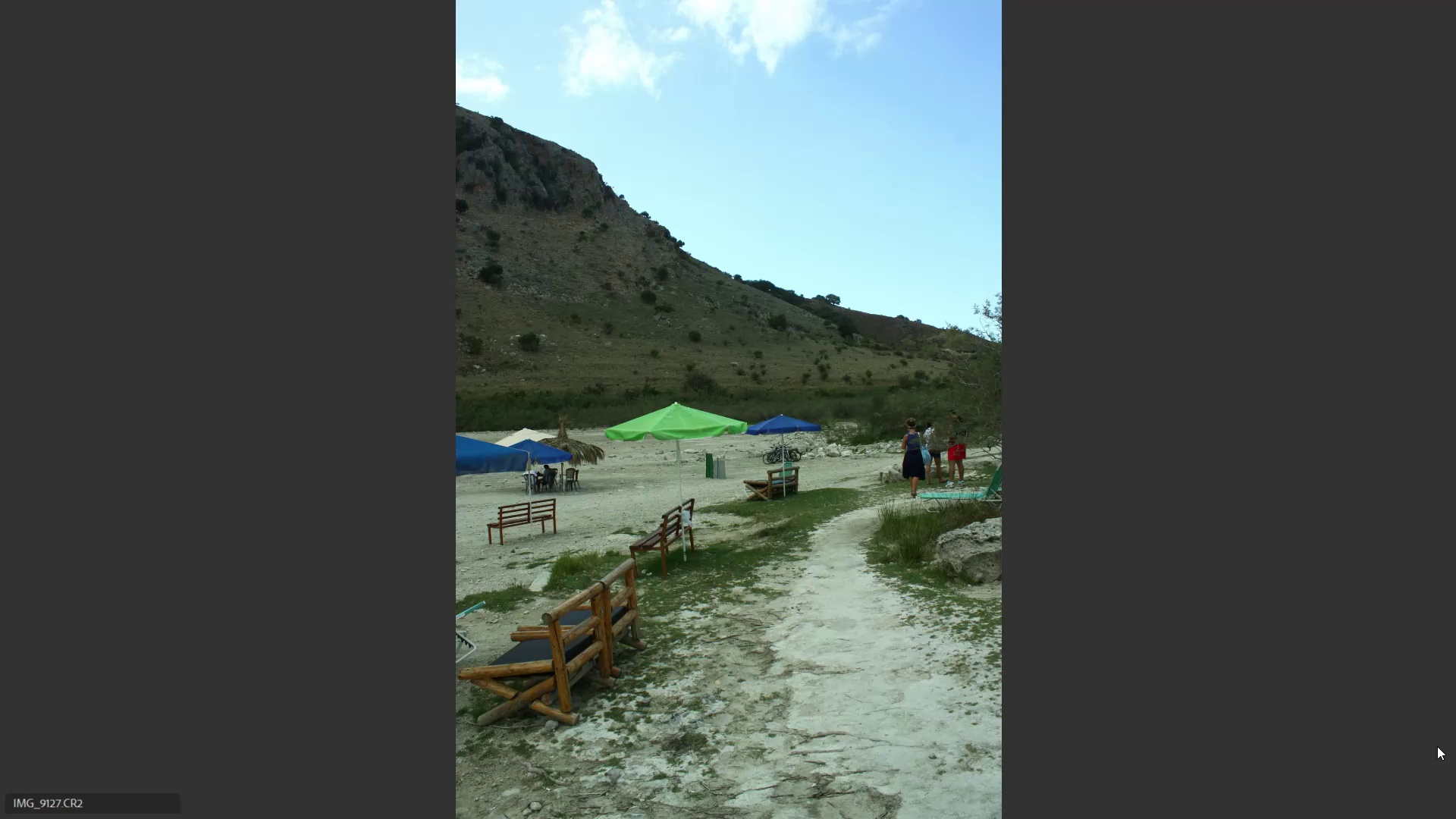 
key(9)
 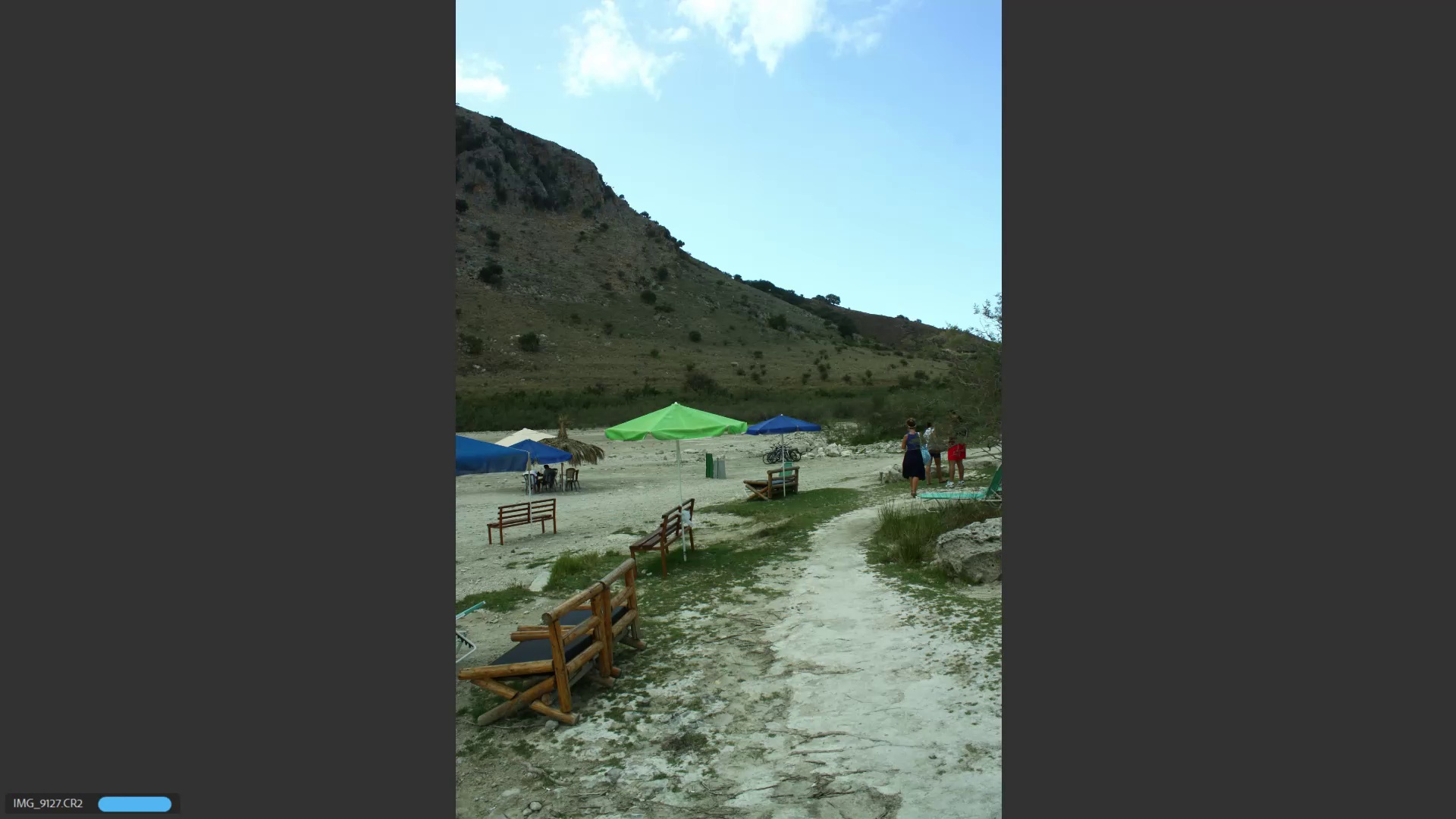 
key(ArrowRight)
 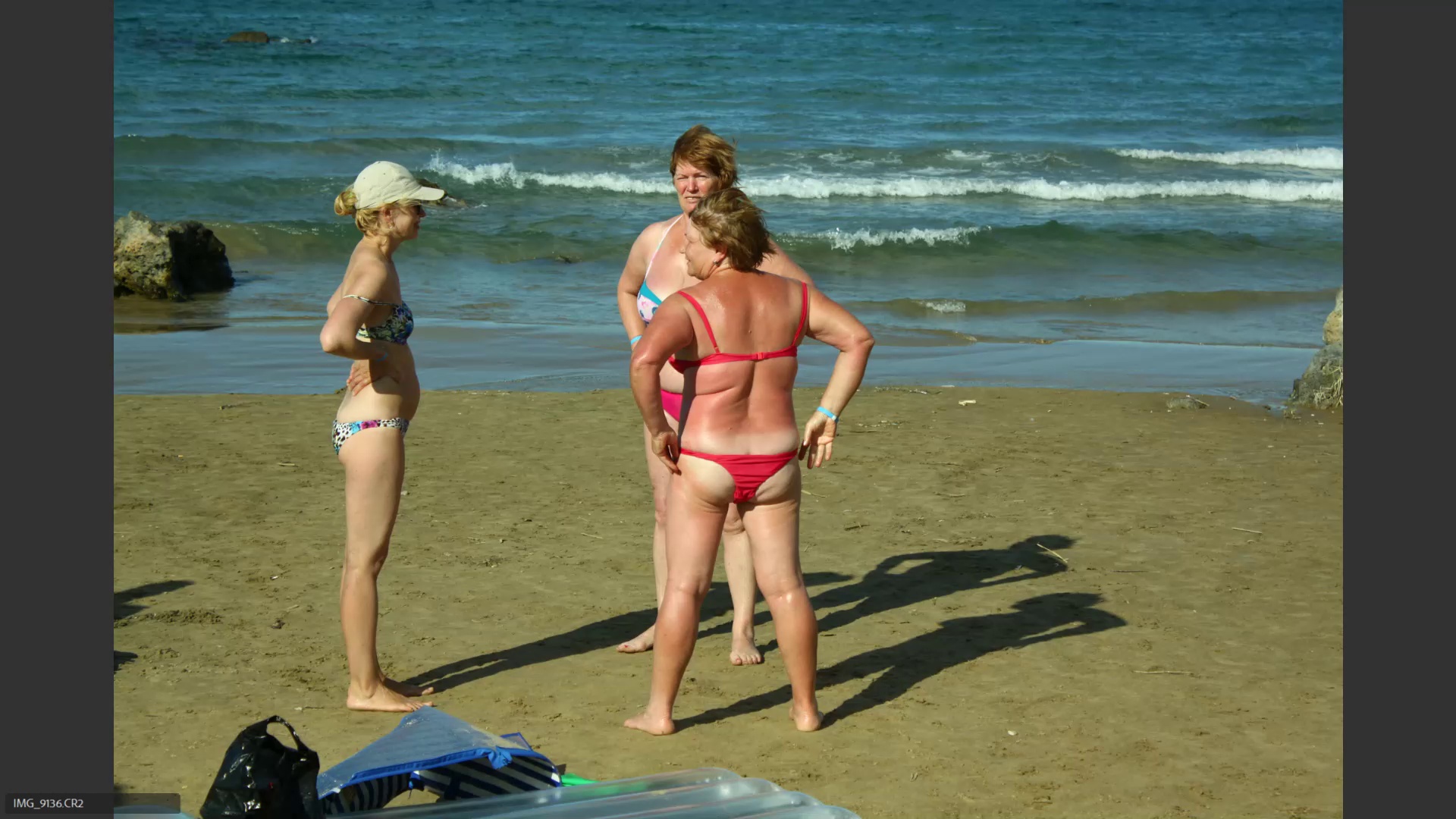 
key(ArrowRight)
 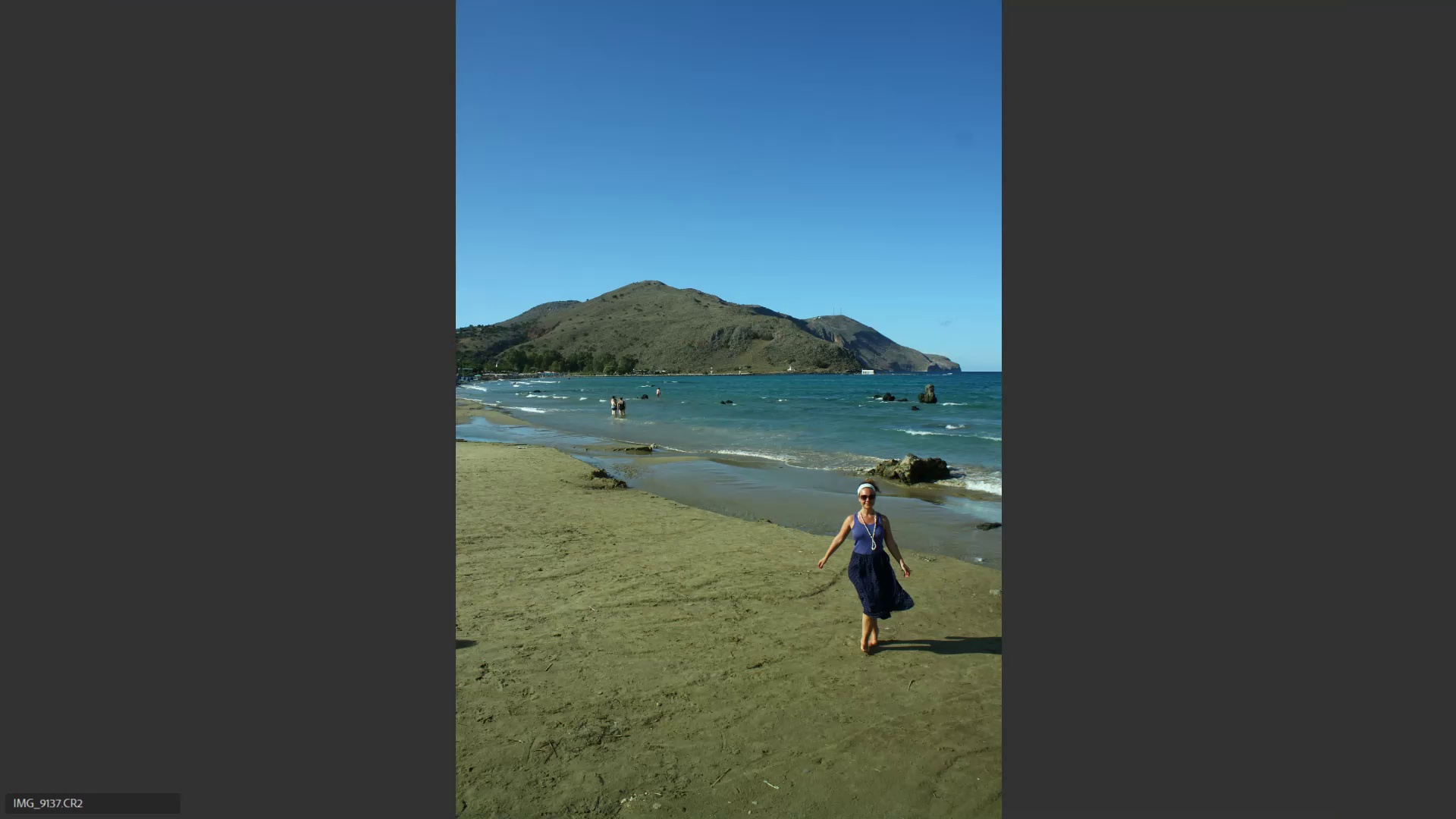 
key(ArrowLeft)
 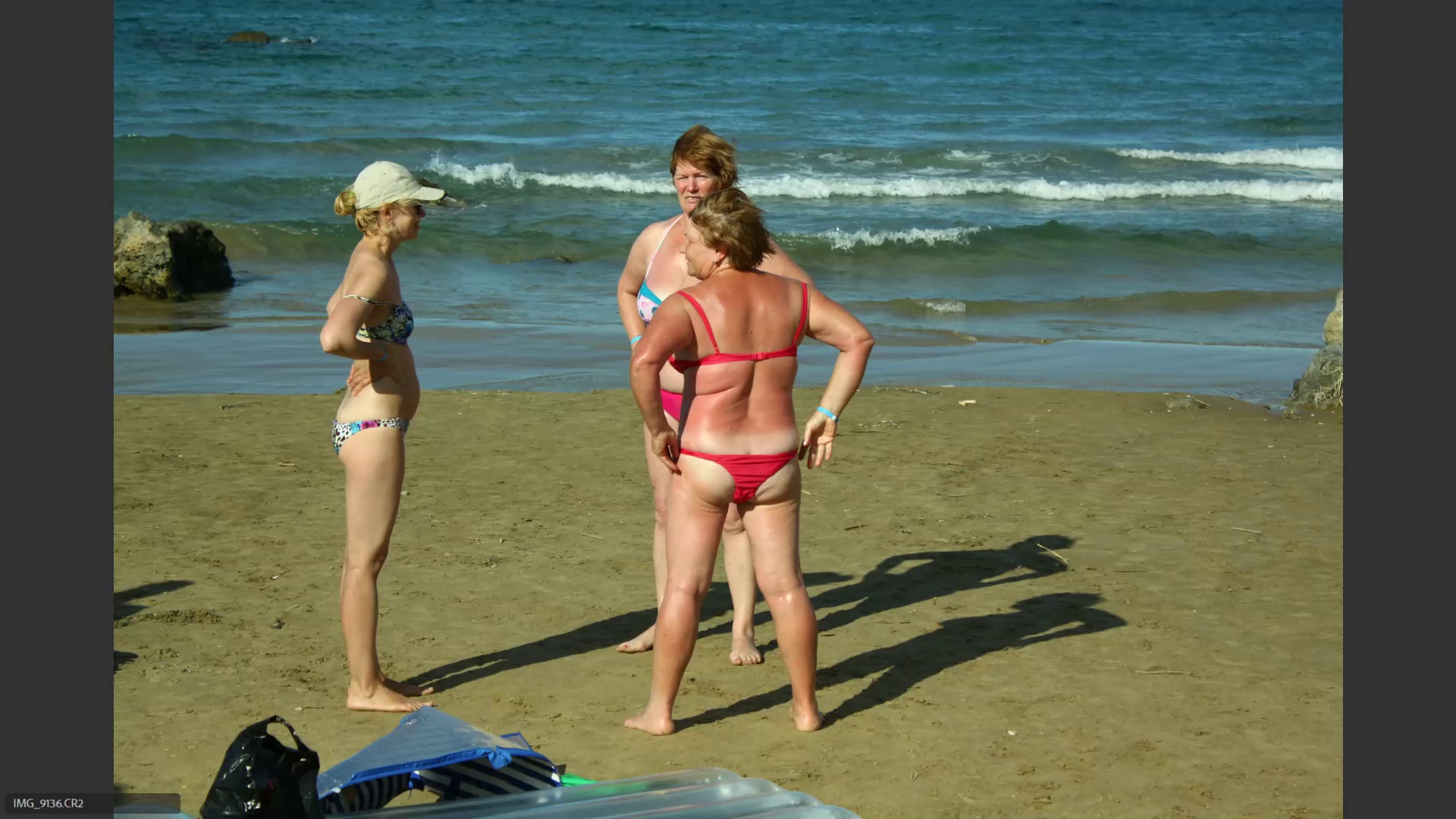 
key(6)
 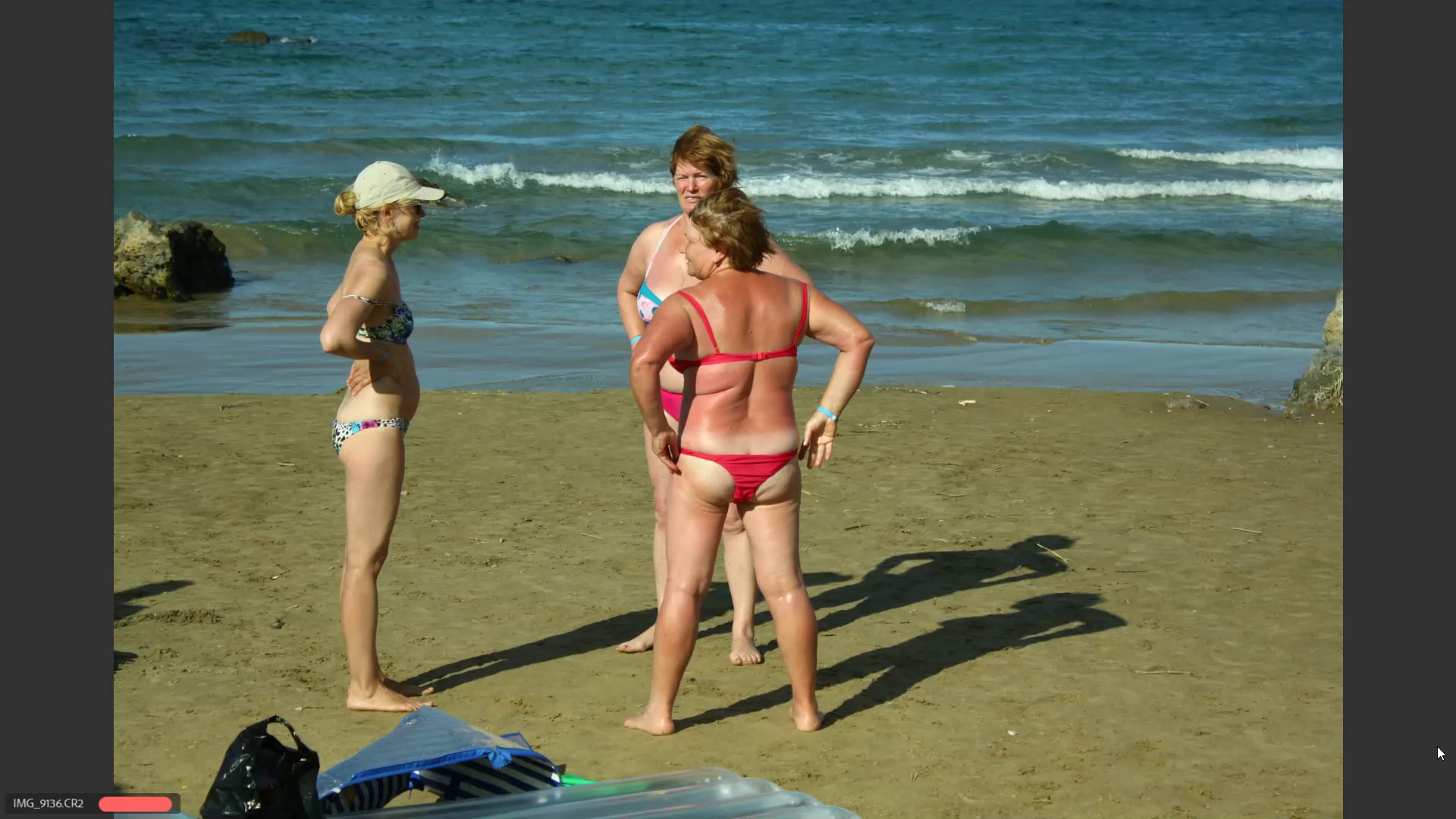 
key(ArrowRight)
 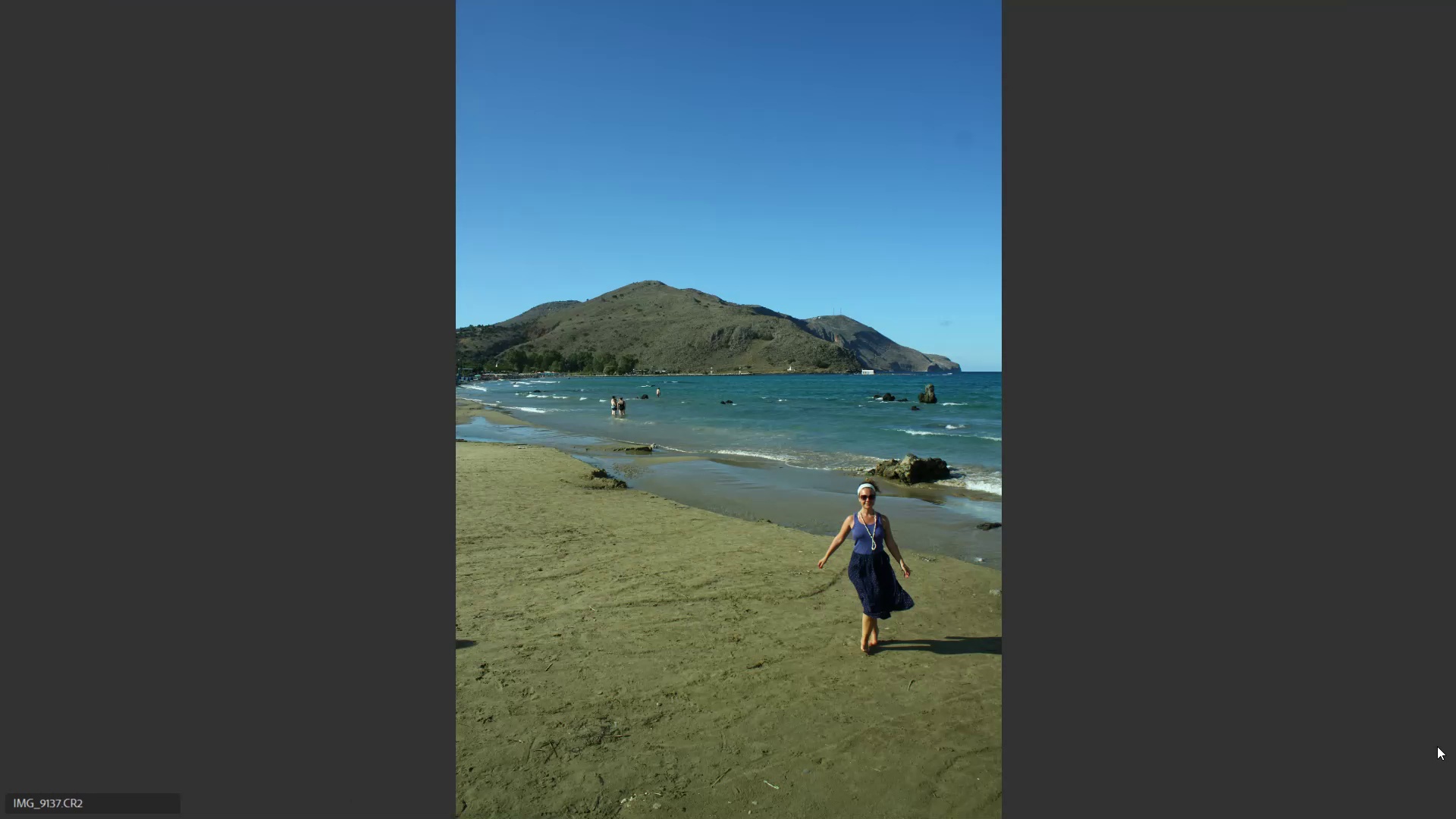 
key(ArrowRight)
 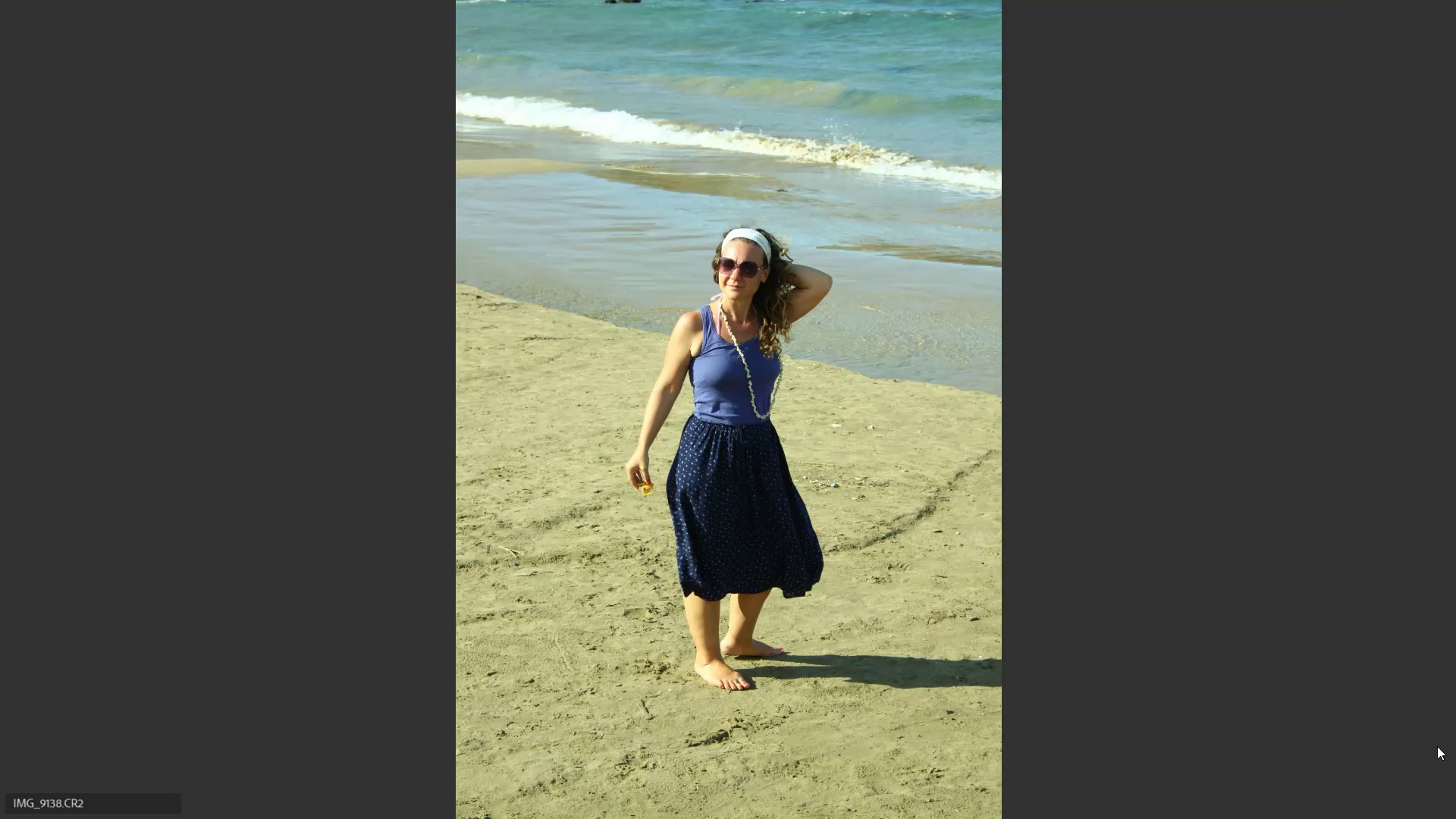 
key(ArrowLeft)
 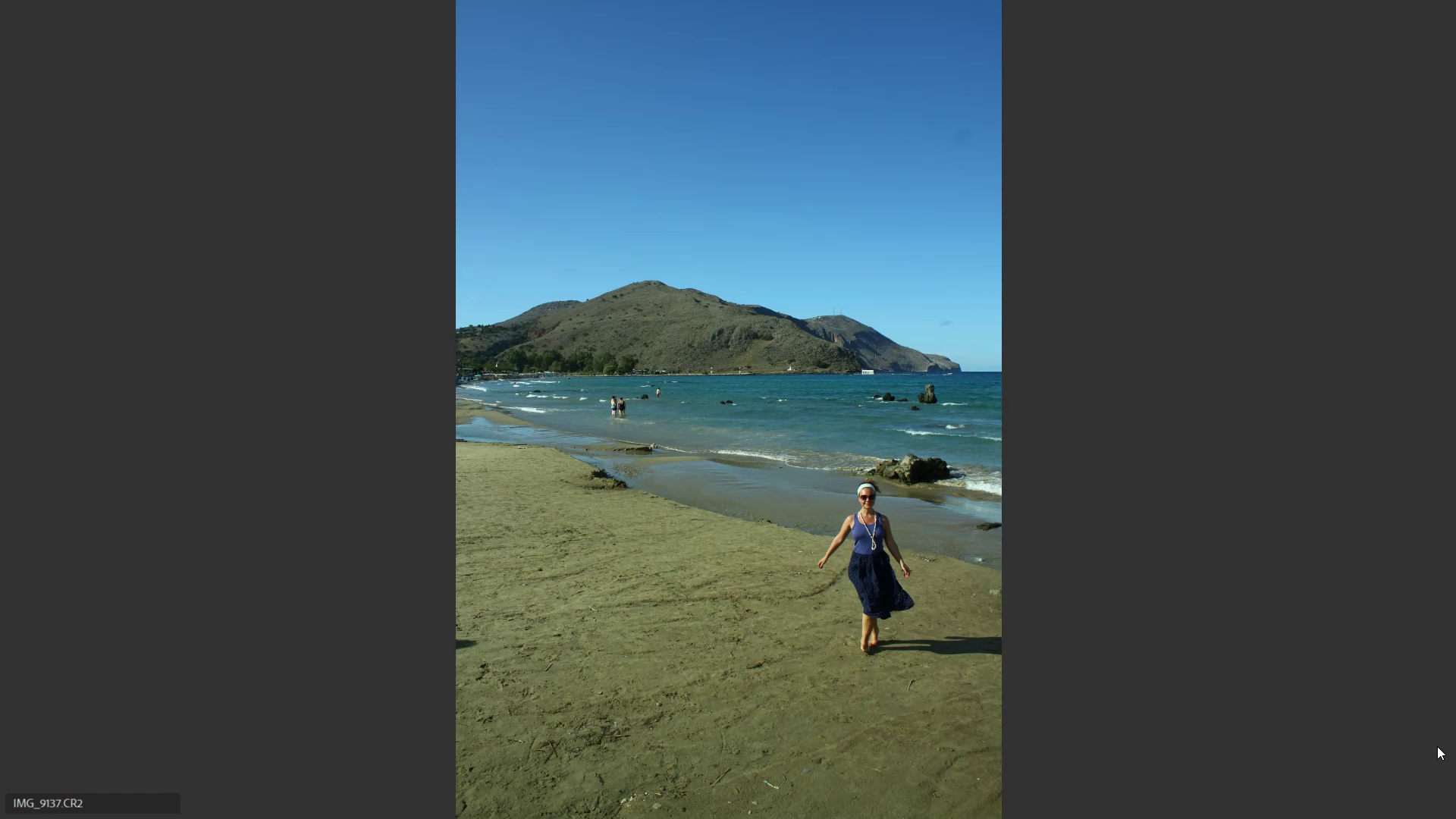 
key(6)
 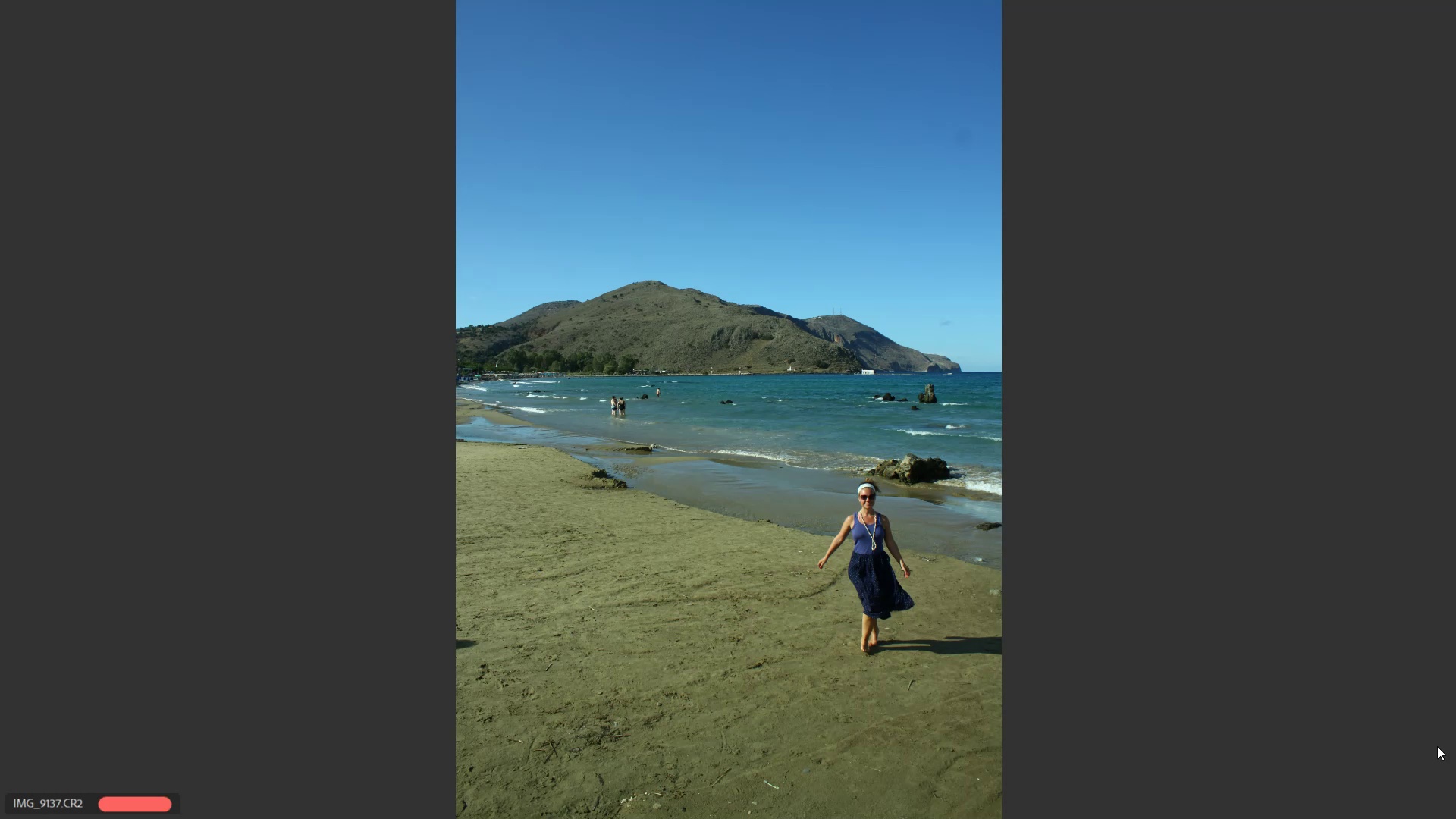 
key(ArrowRight)
 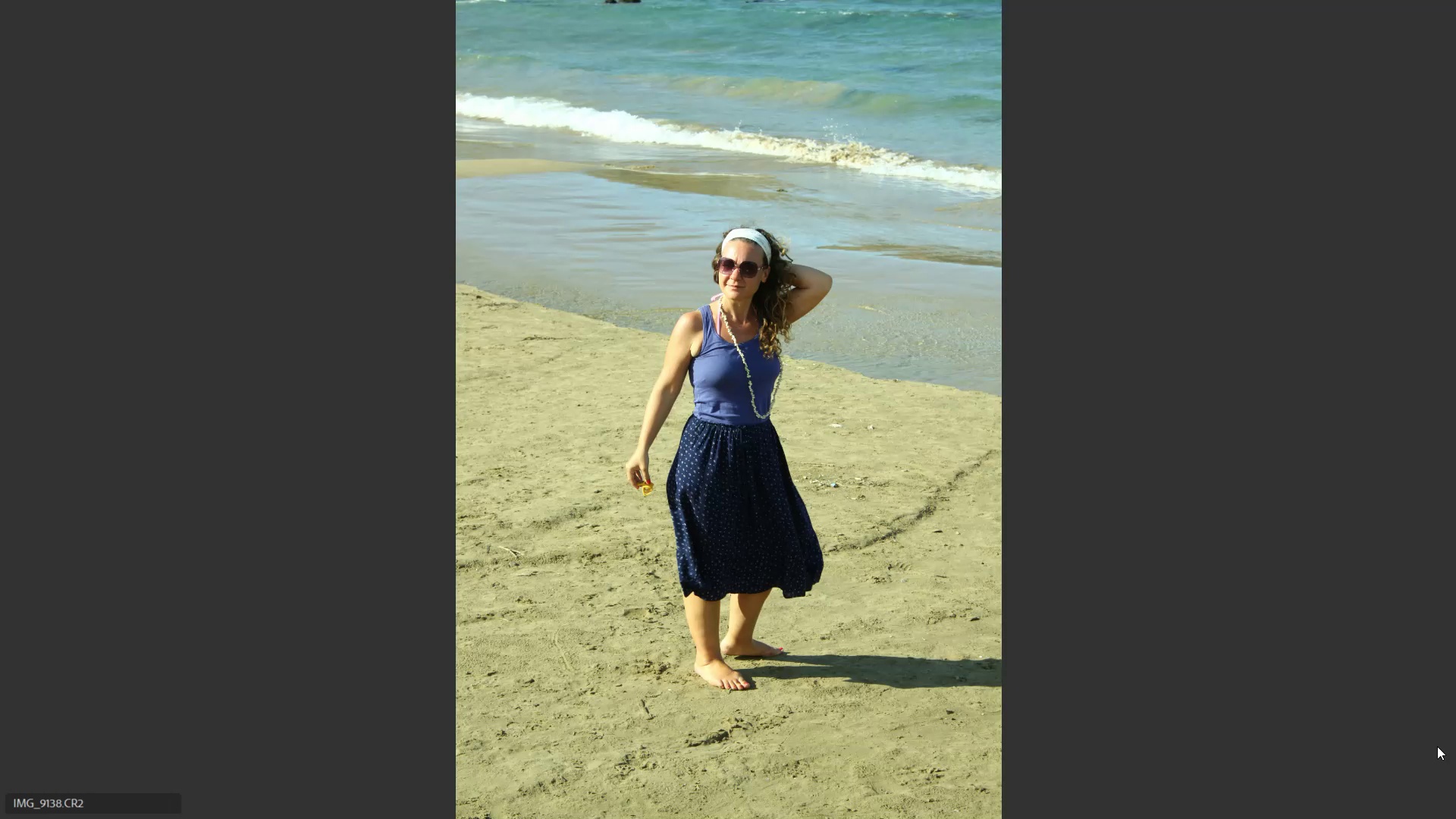 
key(ArrowRight)
 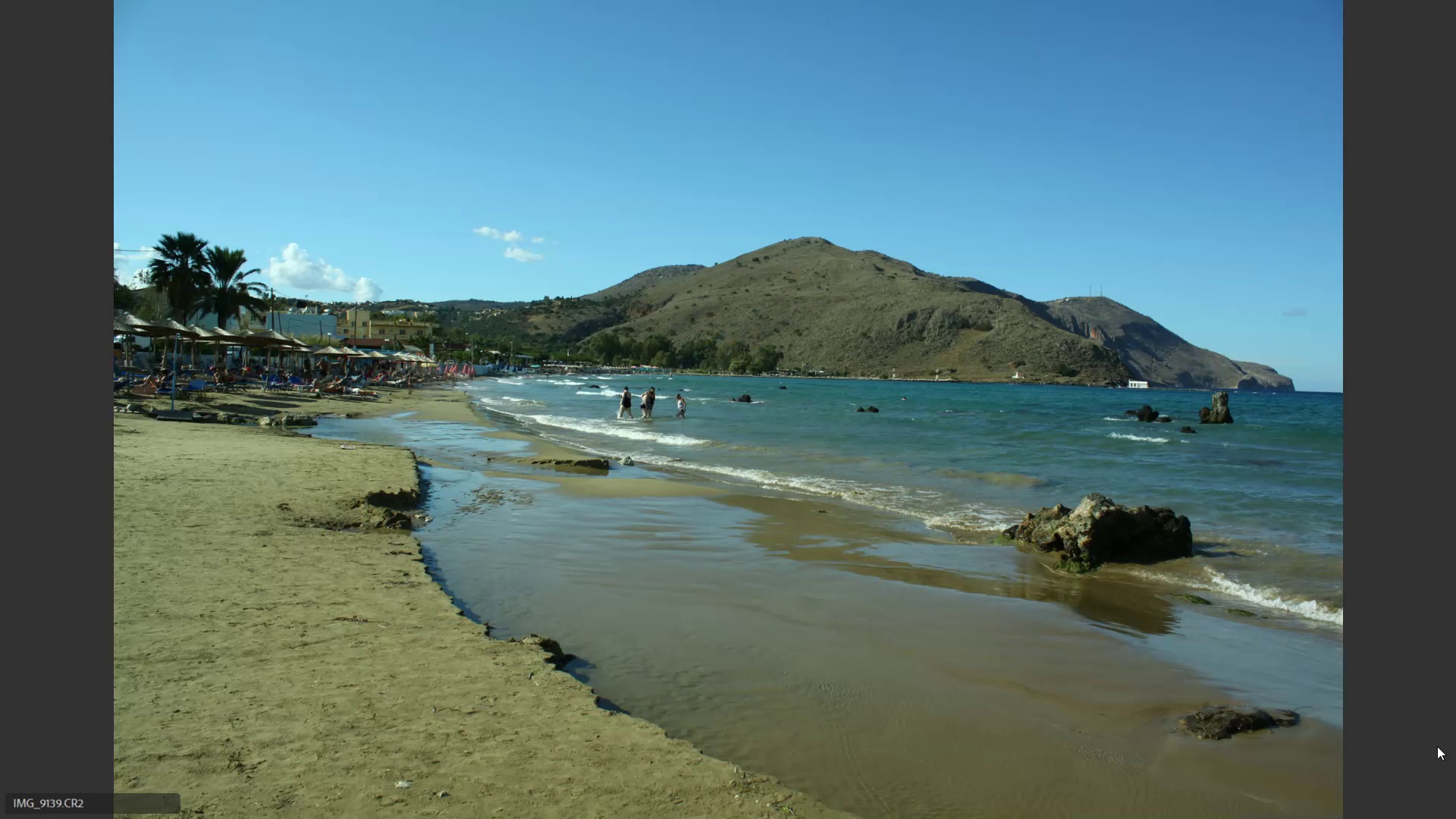 
key(ArrowLeft)
 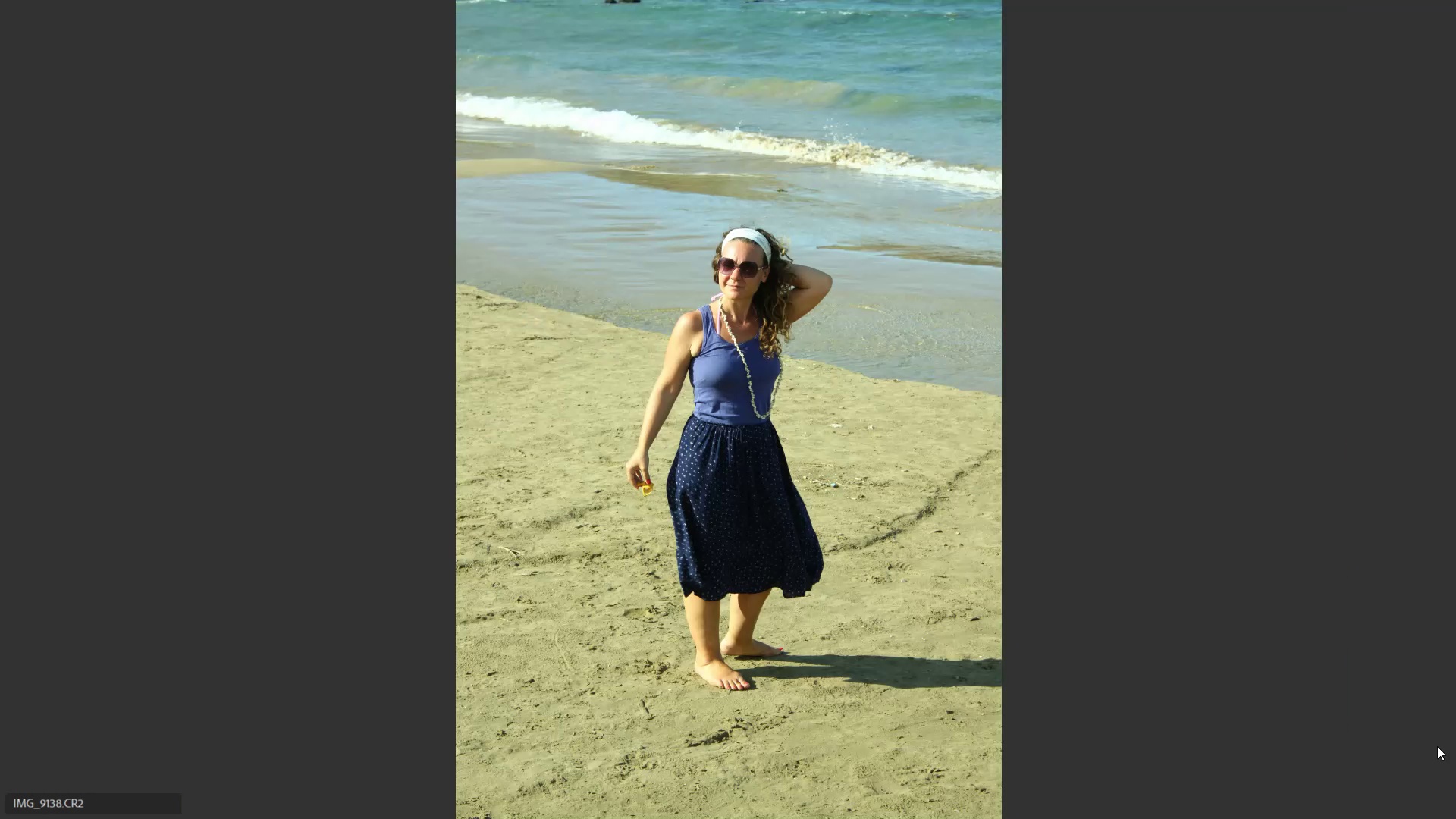 
key(6)
 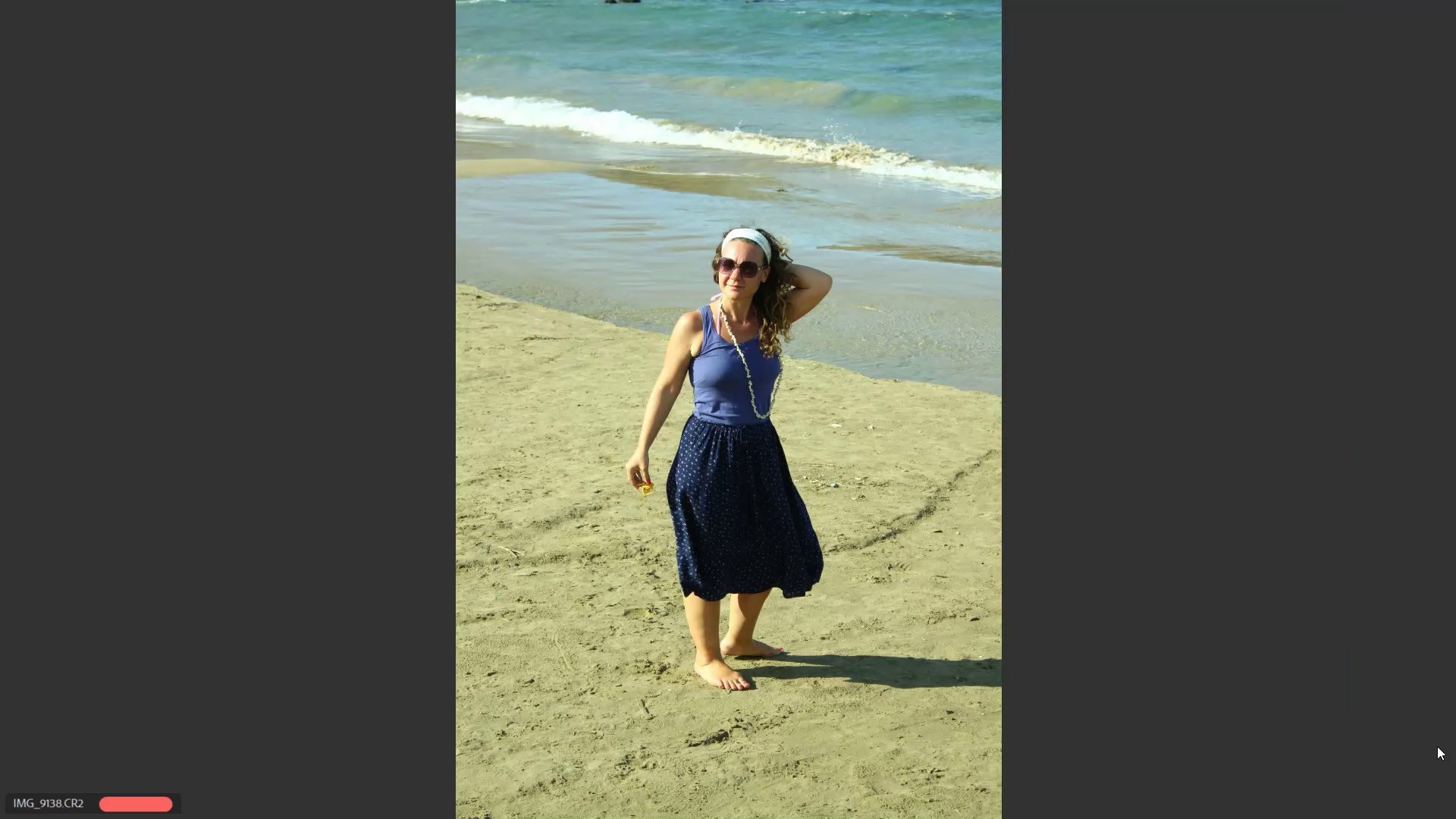 
key(ArrowRight)
 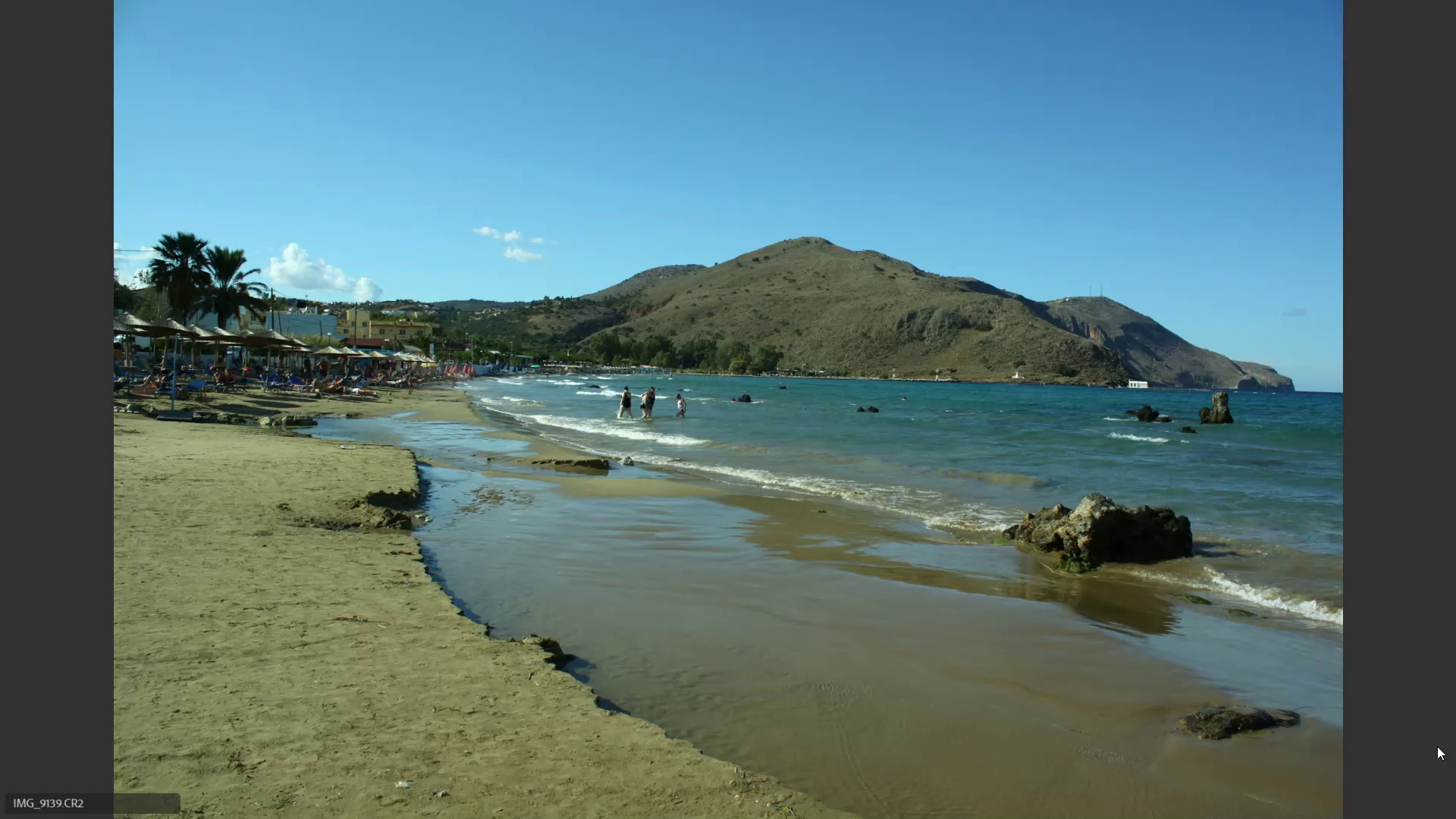 
key(ArrowRight)
 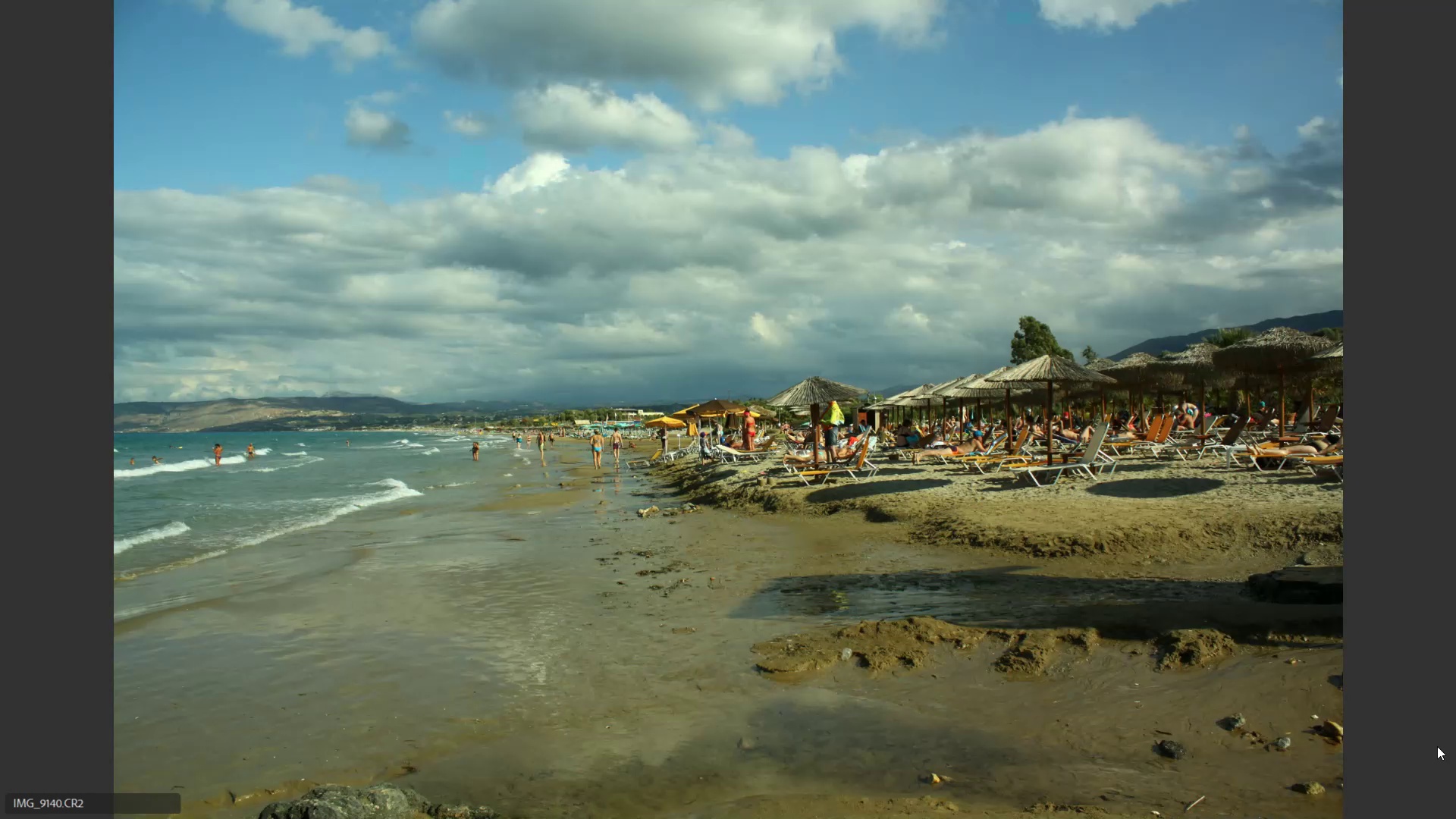 
key(ArrowLeft)
 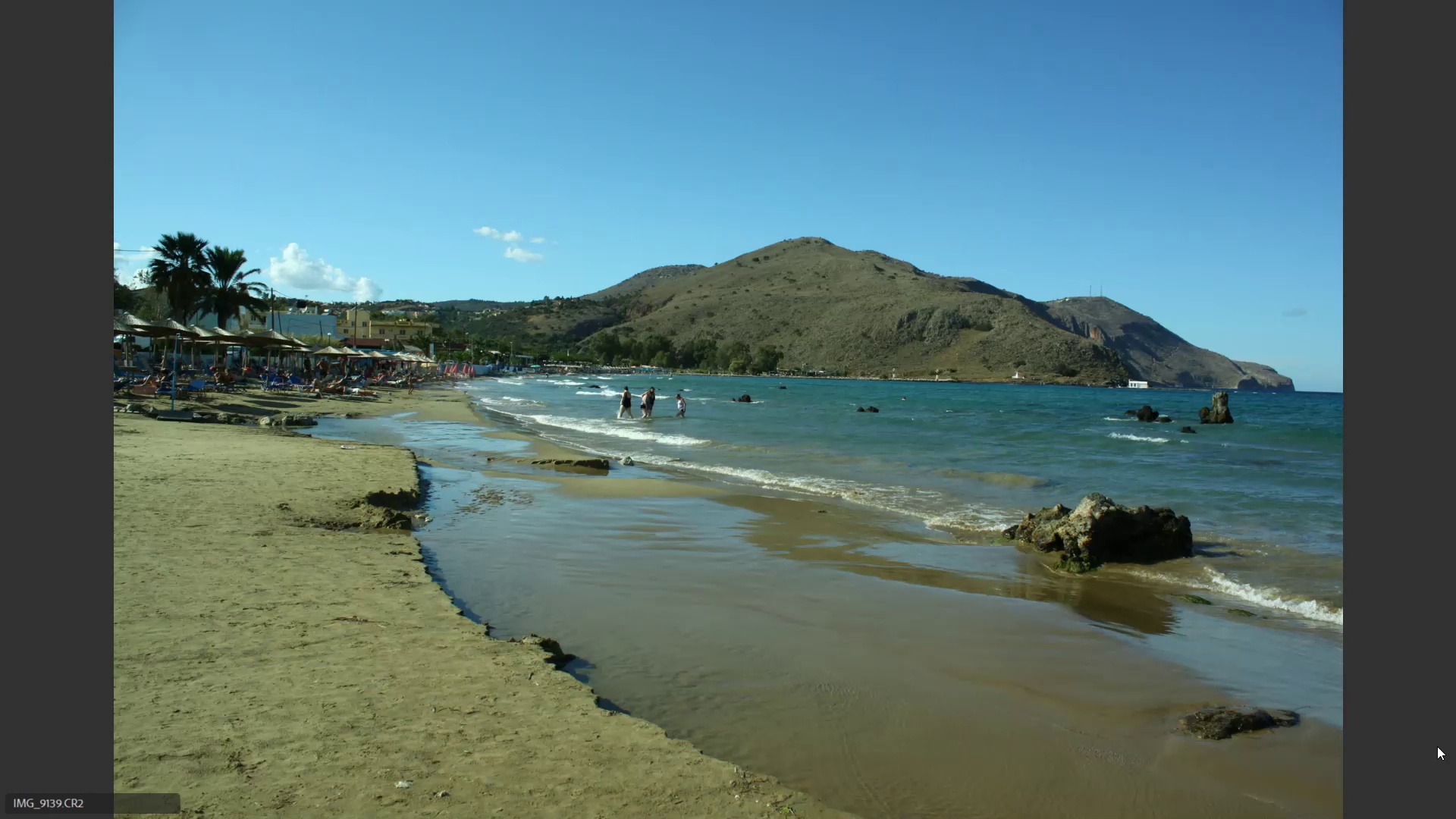 
key(6)
 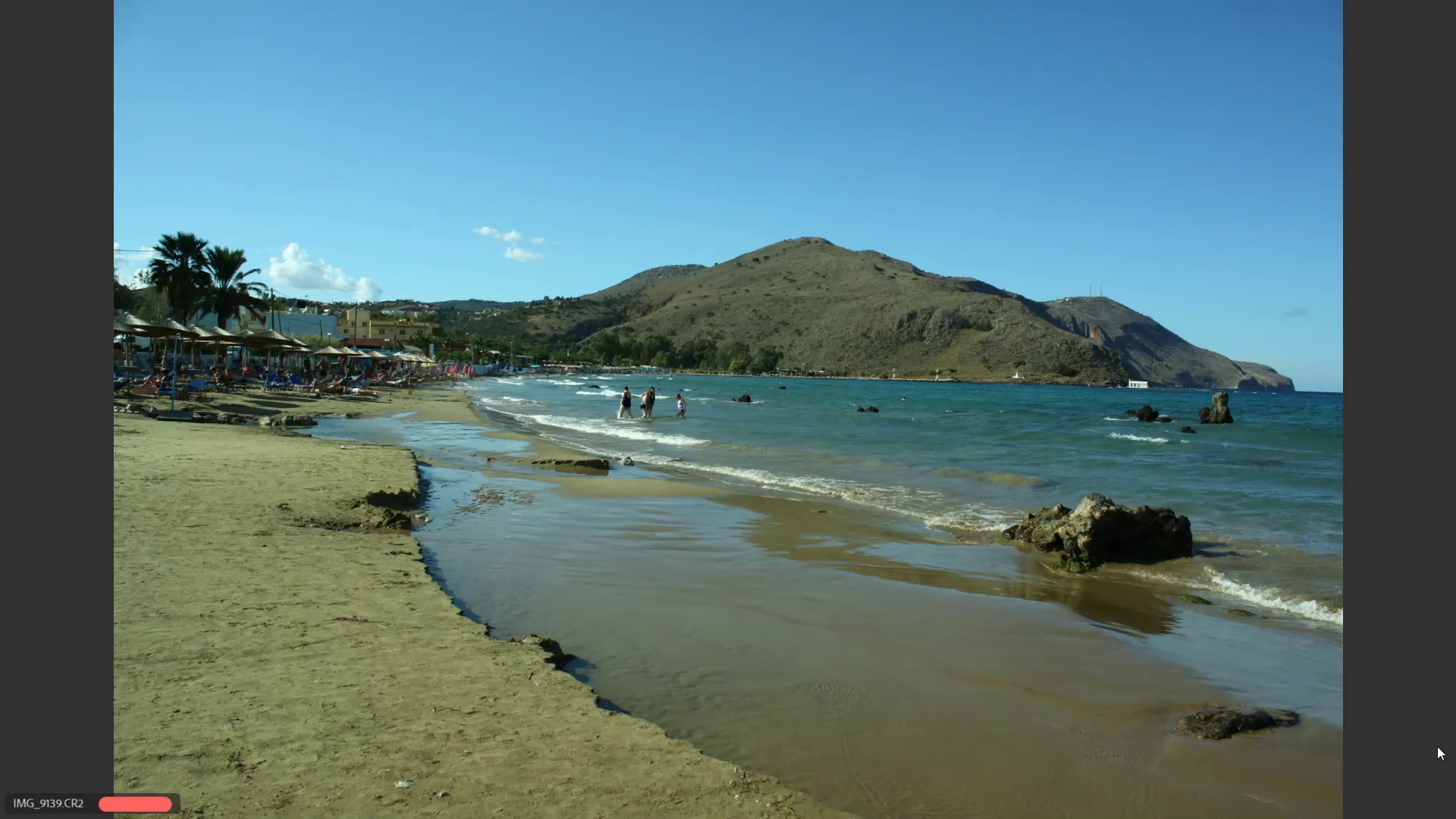 
key(ArrowRight)
 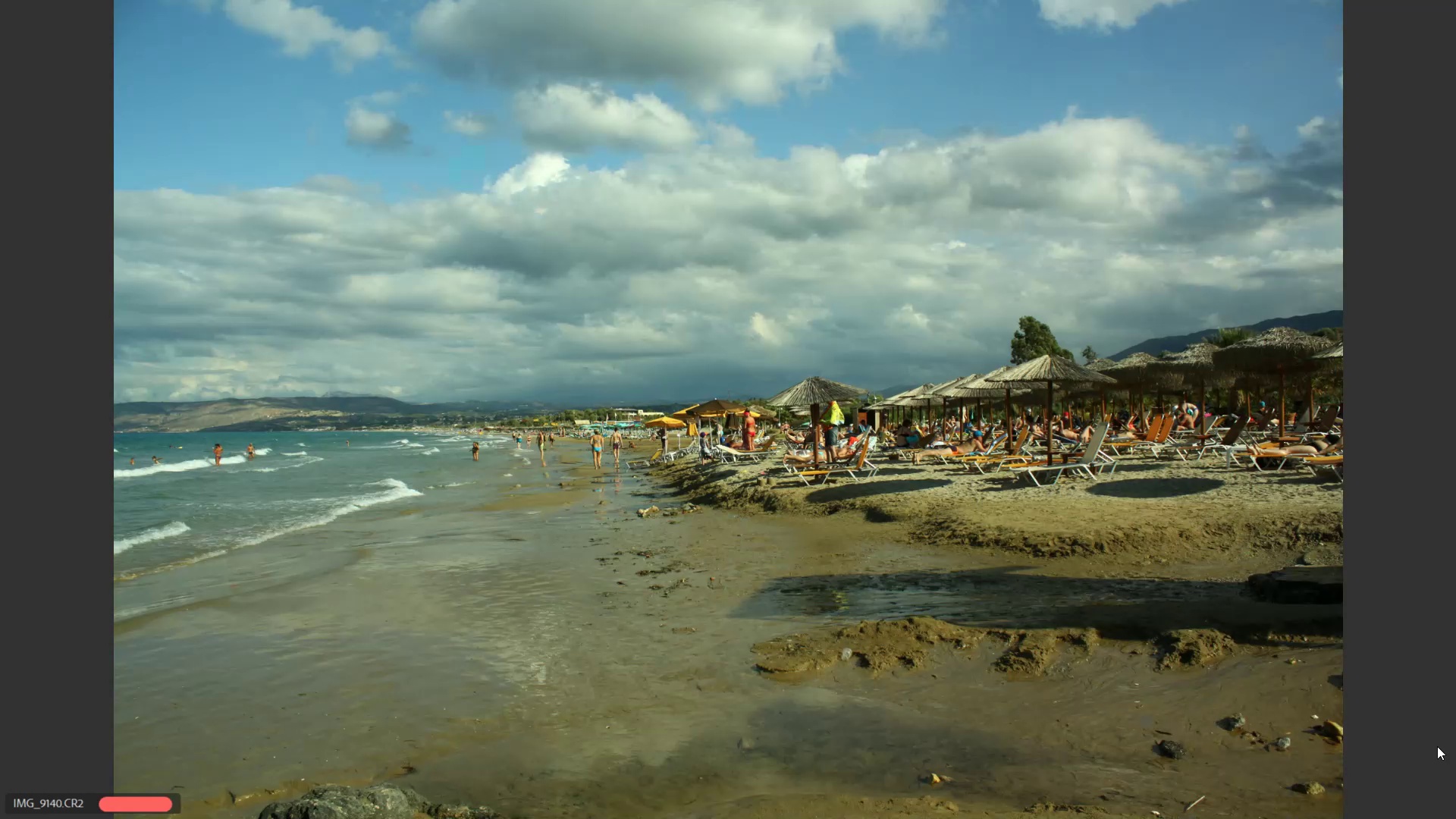 
key(ArrowRight)
 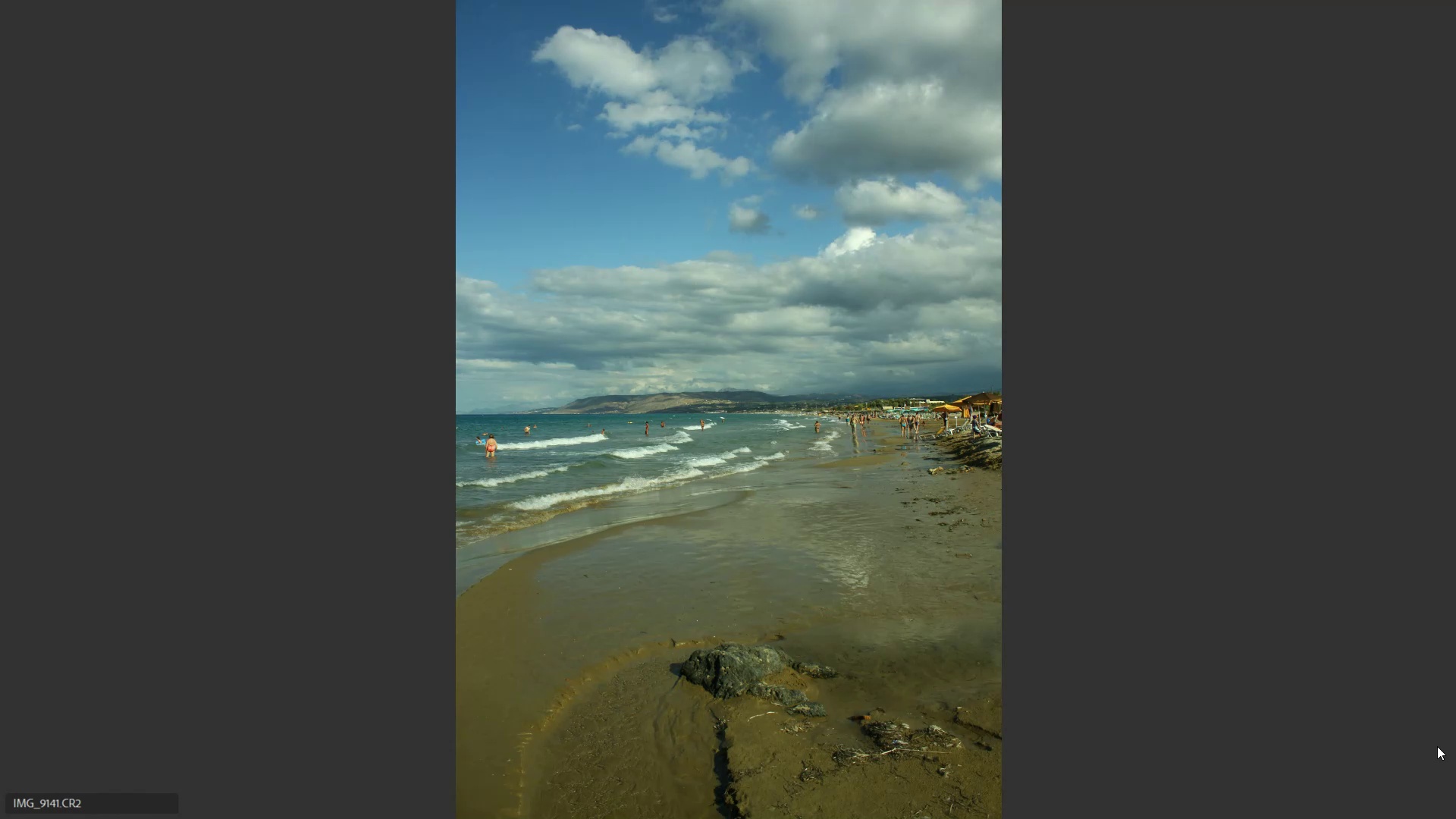 
key(ArrowRight)
 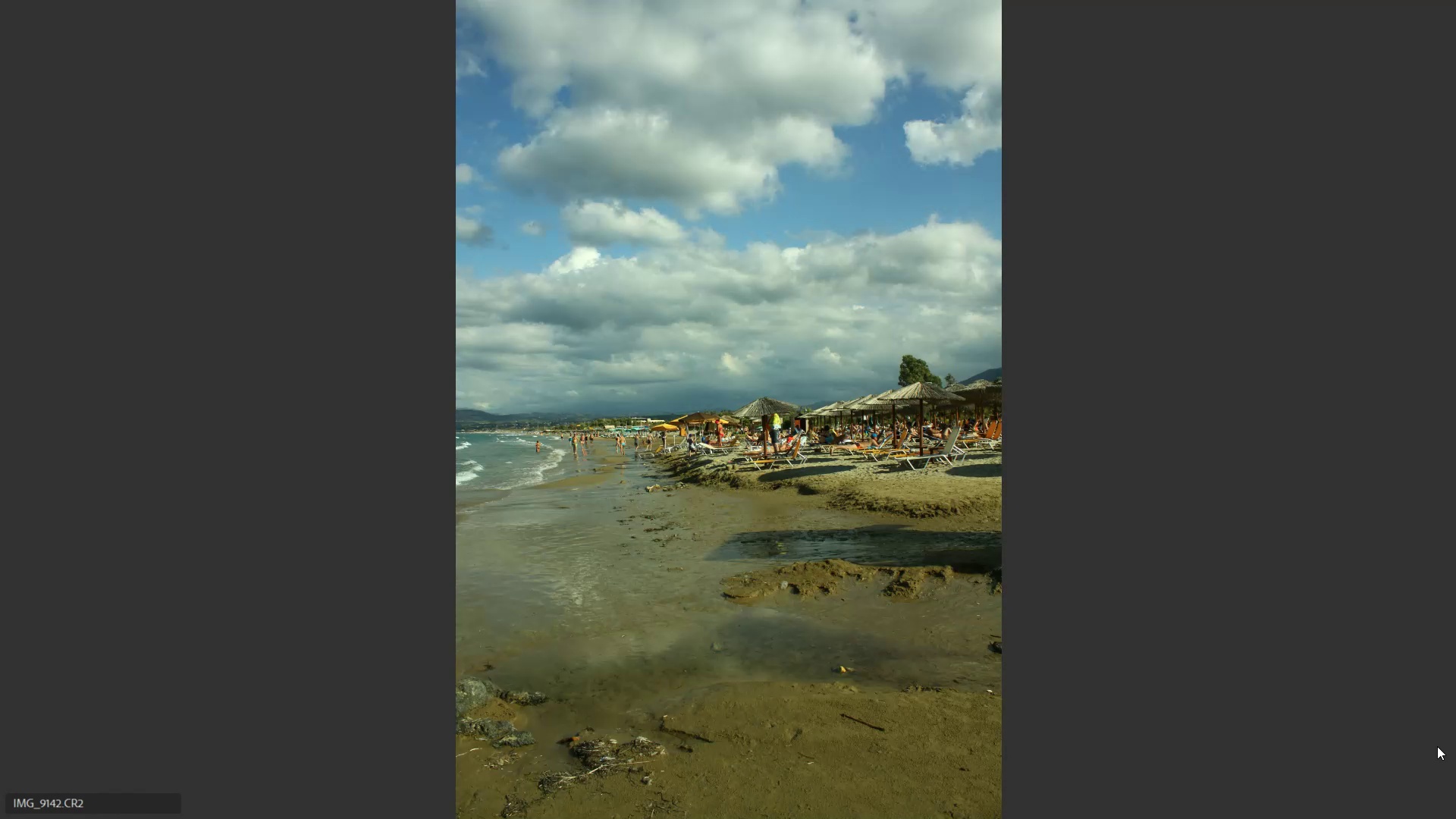 
key(ArrowLeft)
 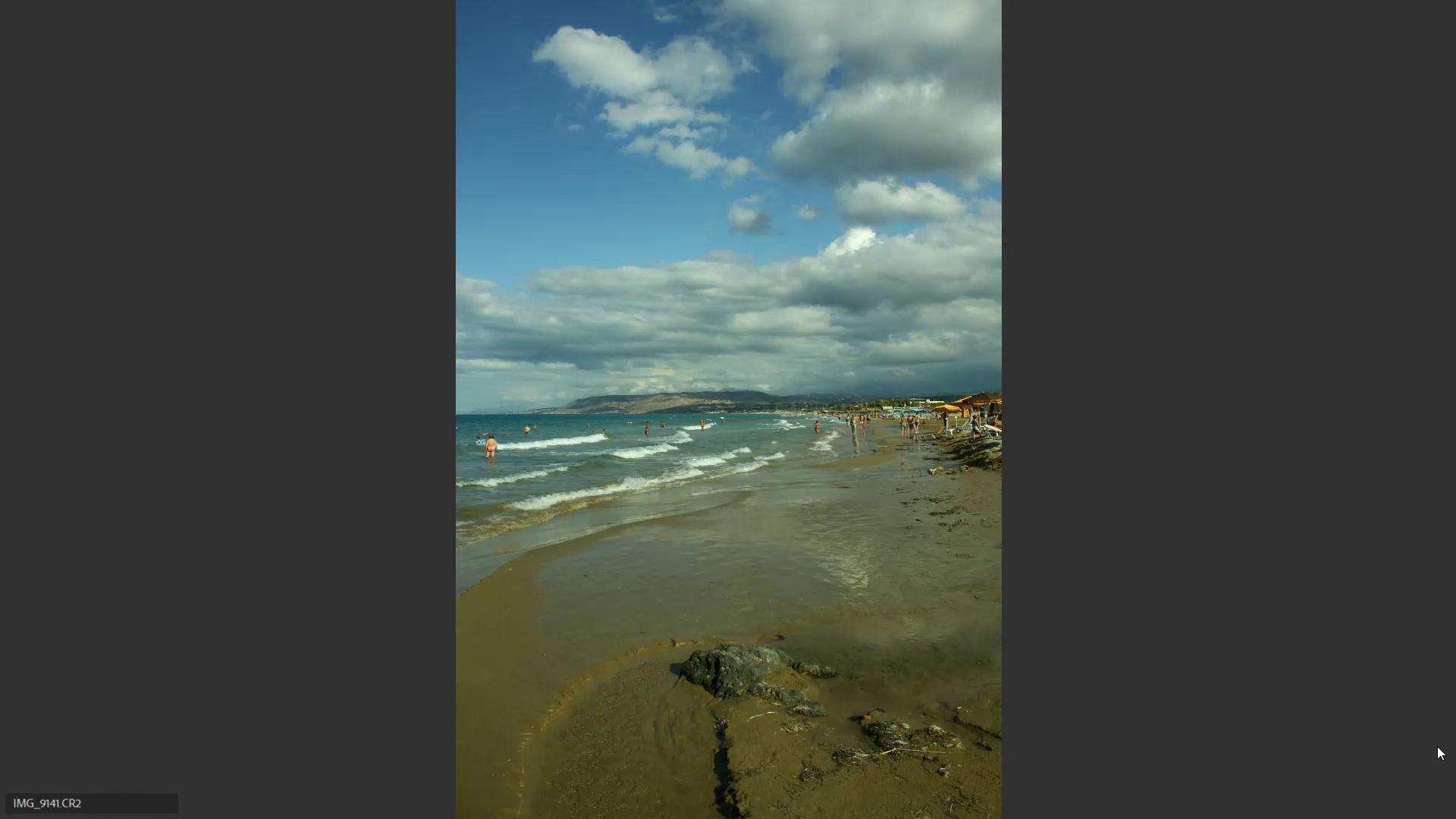 
key(8)
 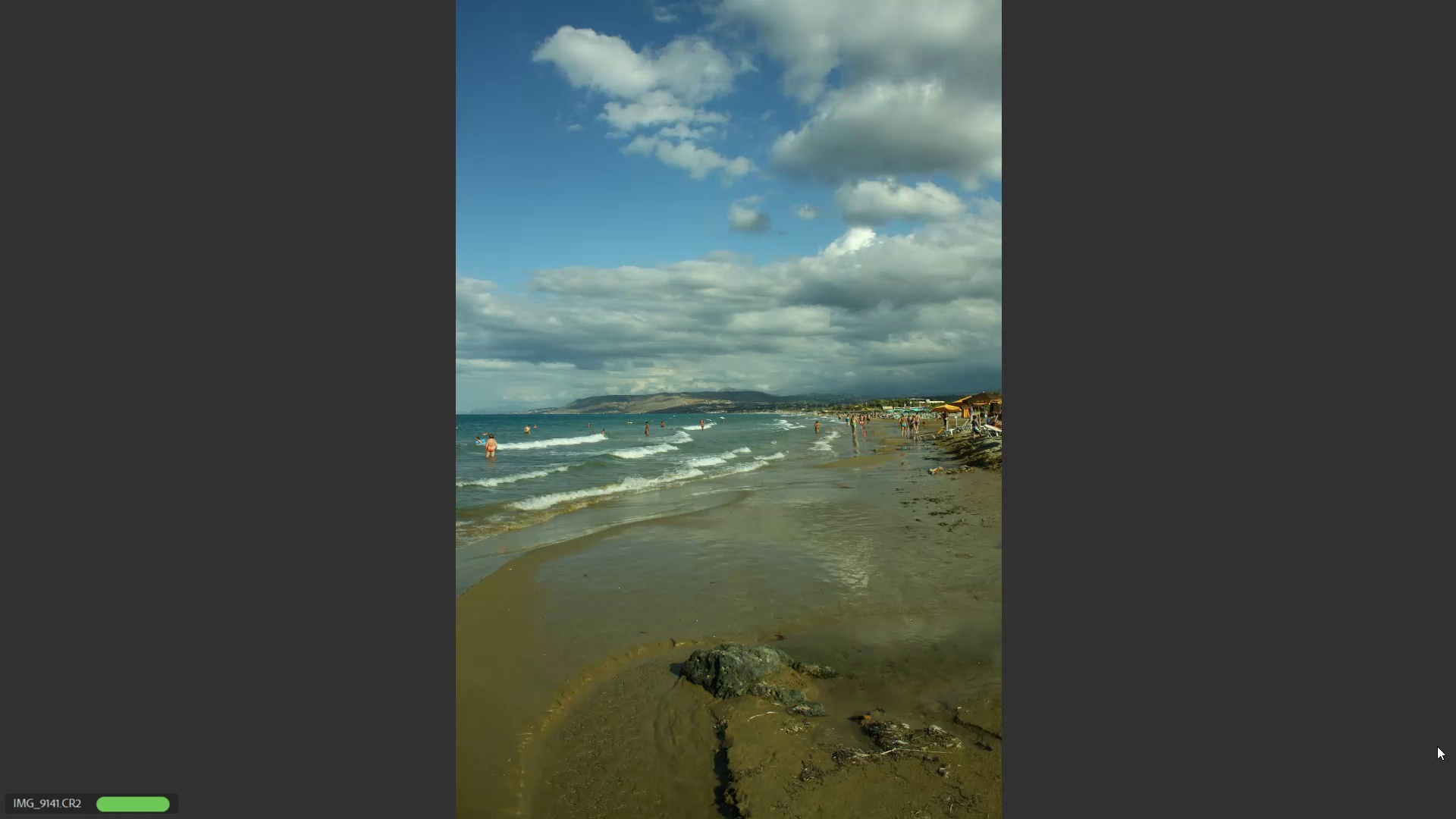 
key(ArrowRight)
 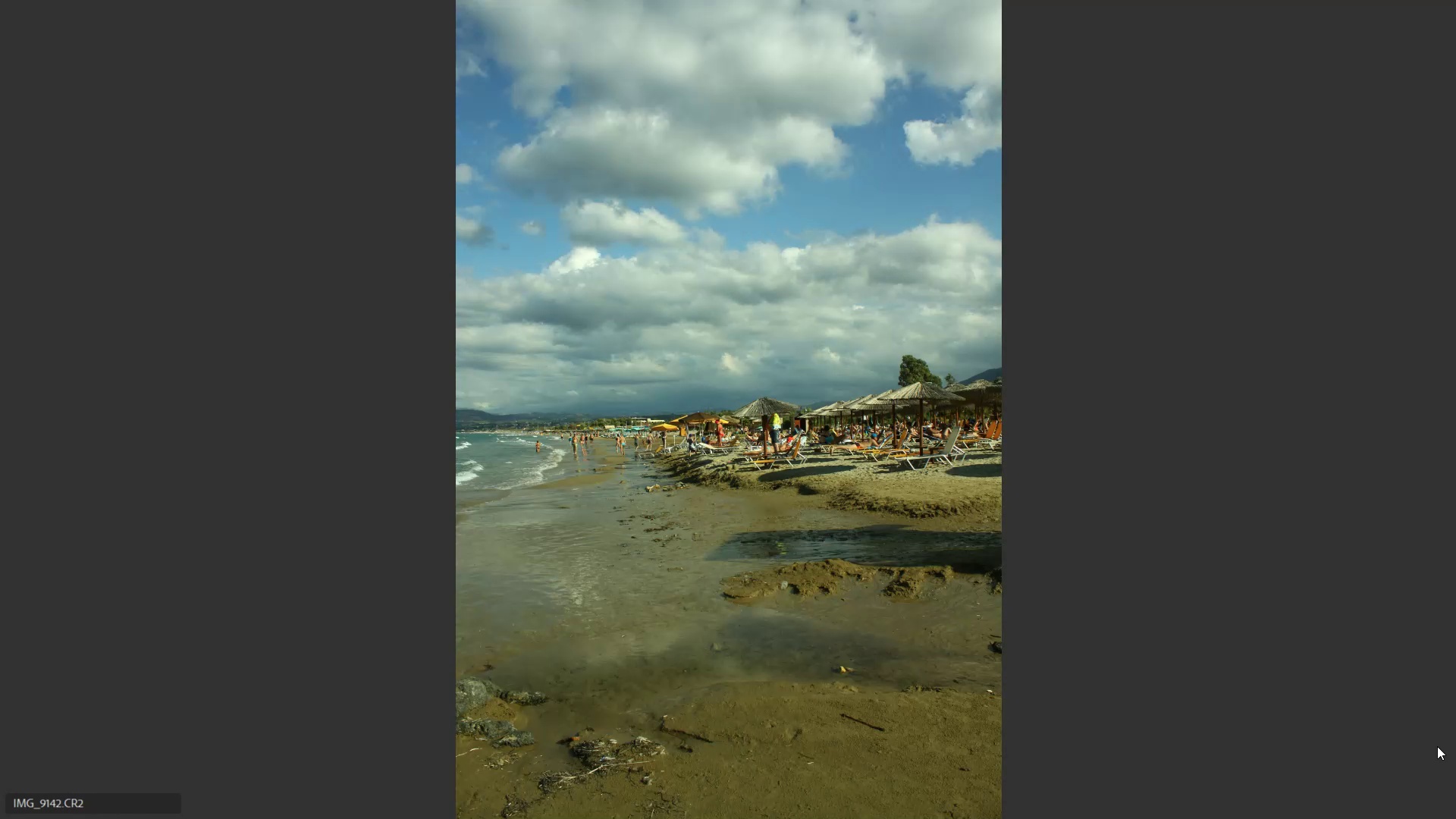 
key(ArrowLeft)
 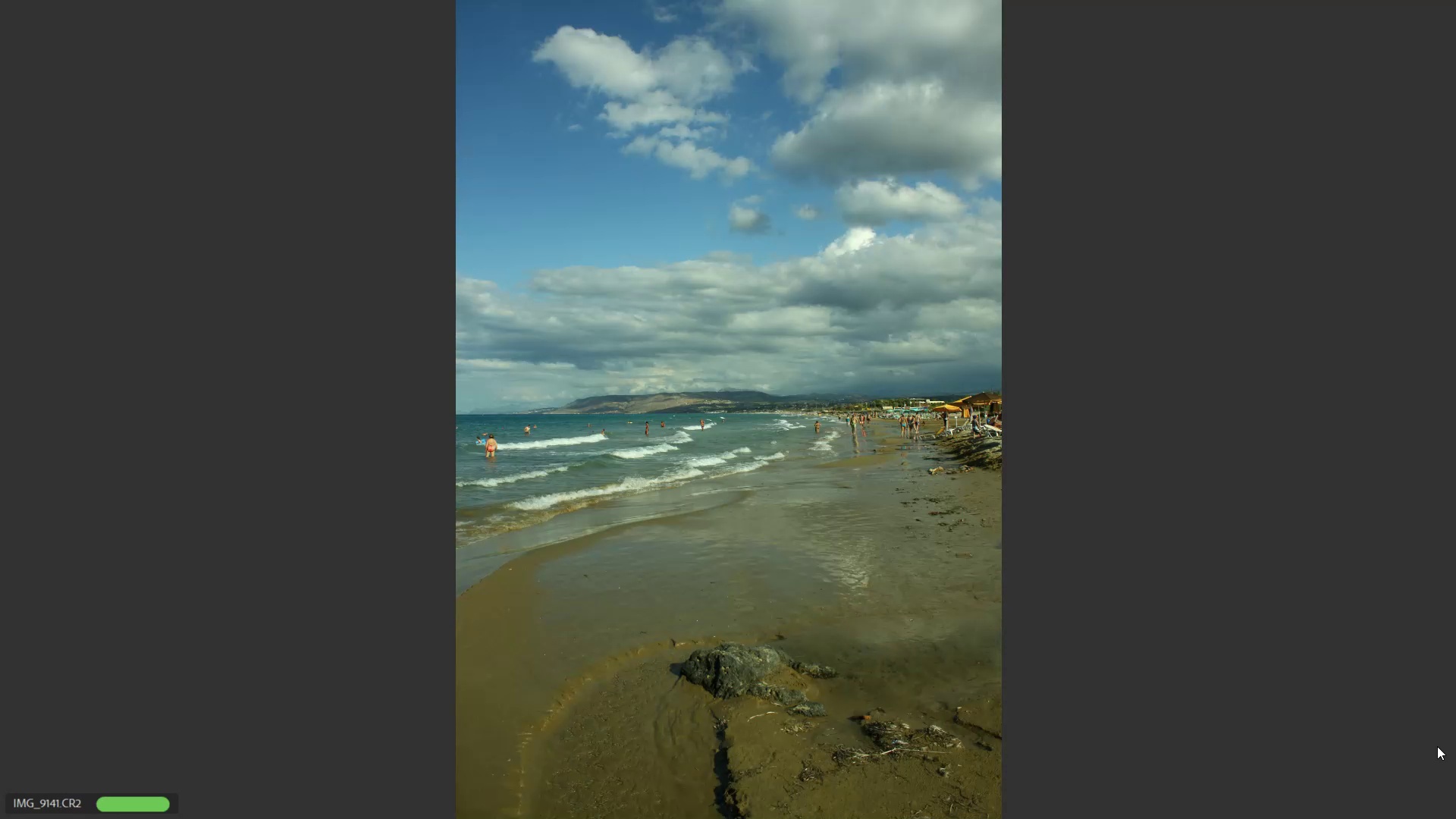 
key(9)
 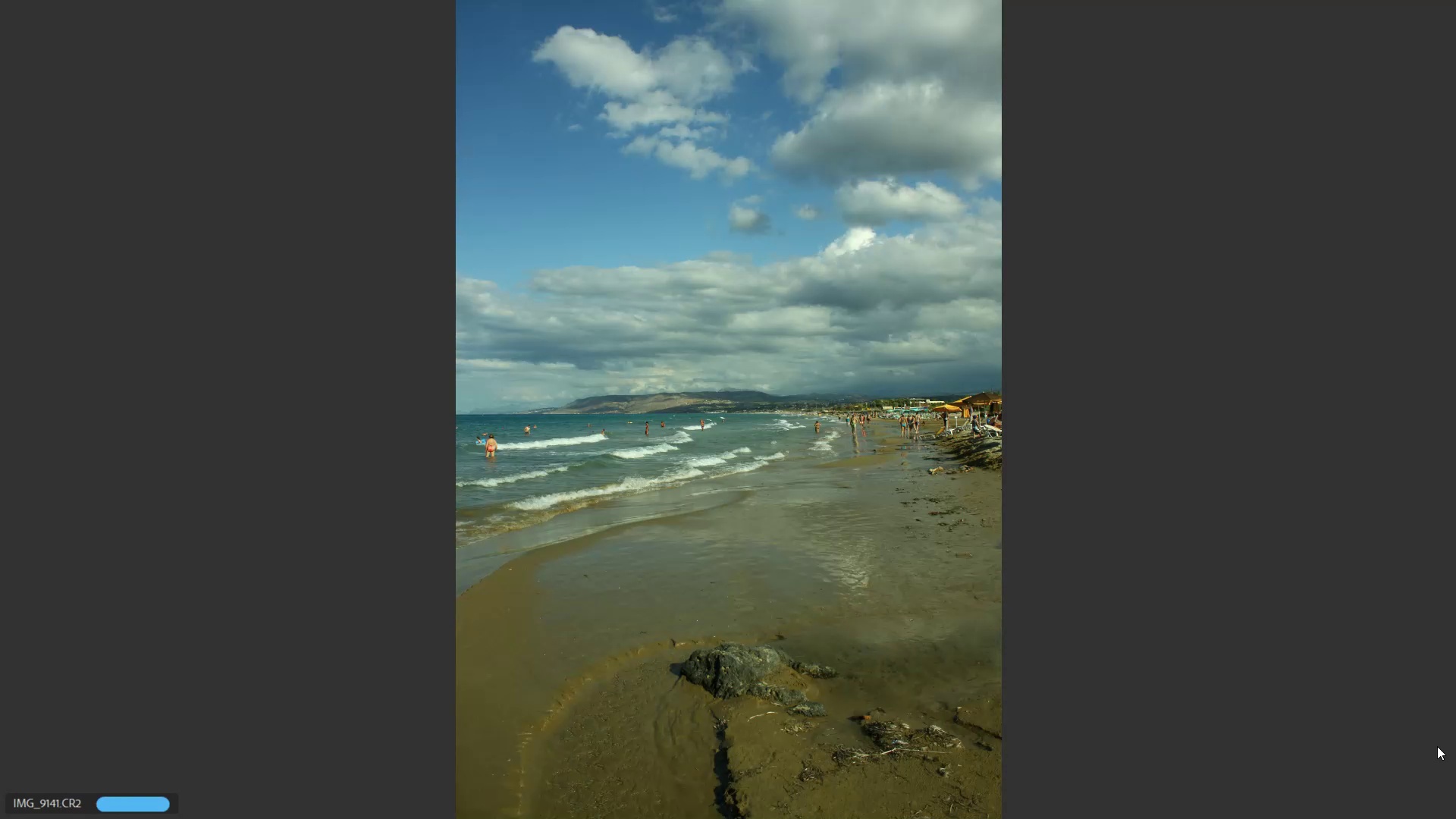 
key(ArrowRight)
 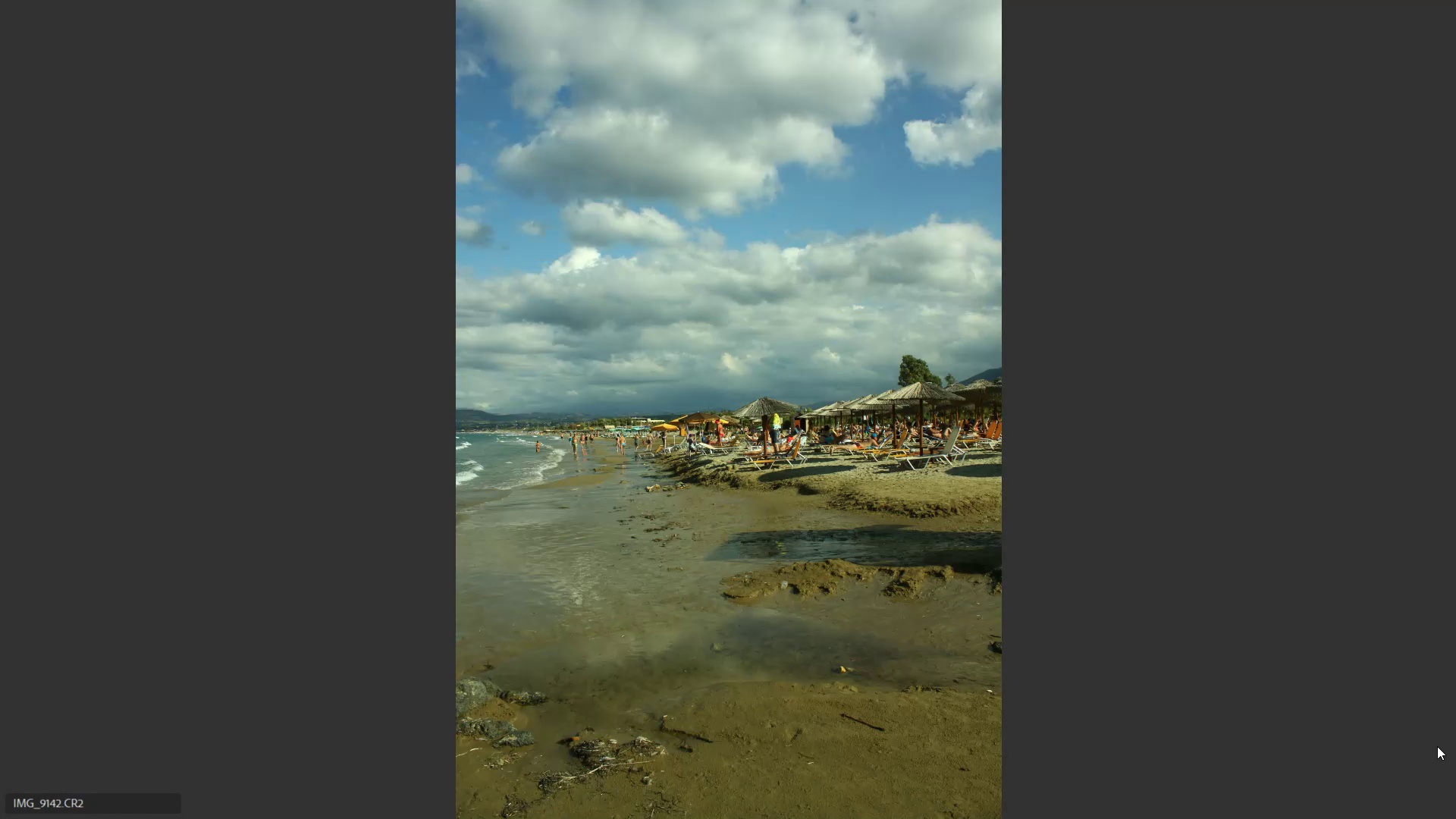 
key(9)
 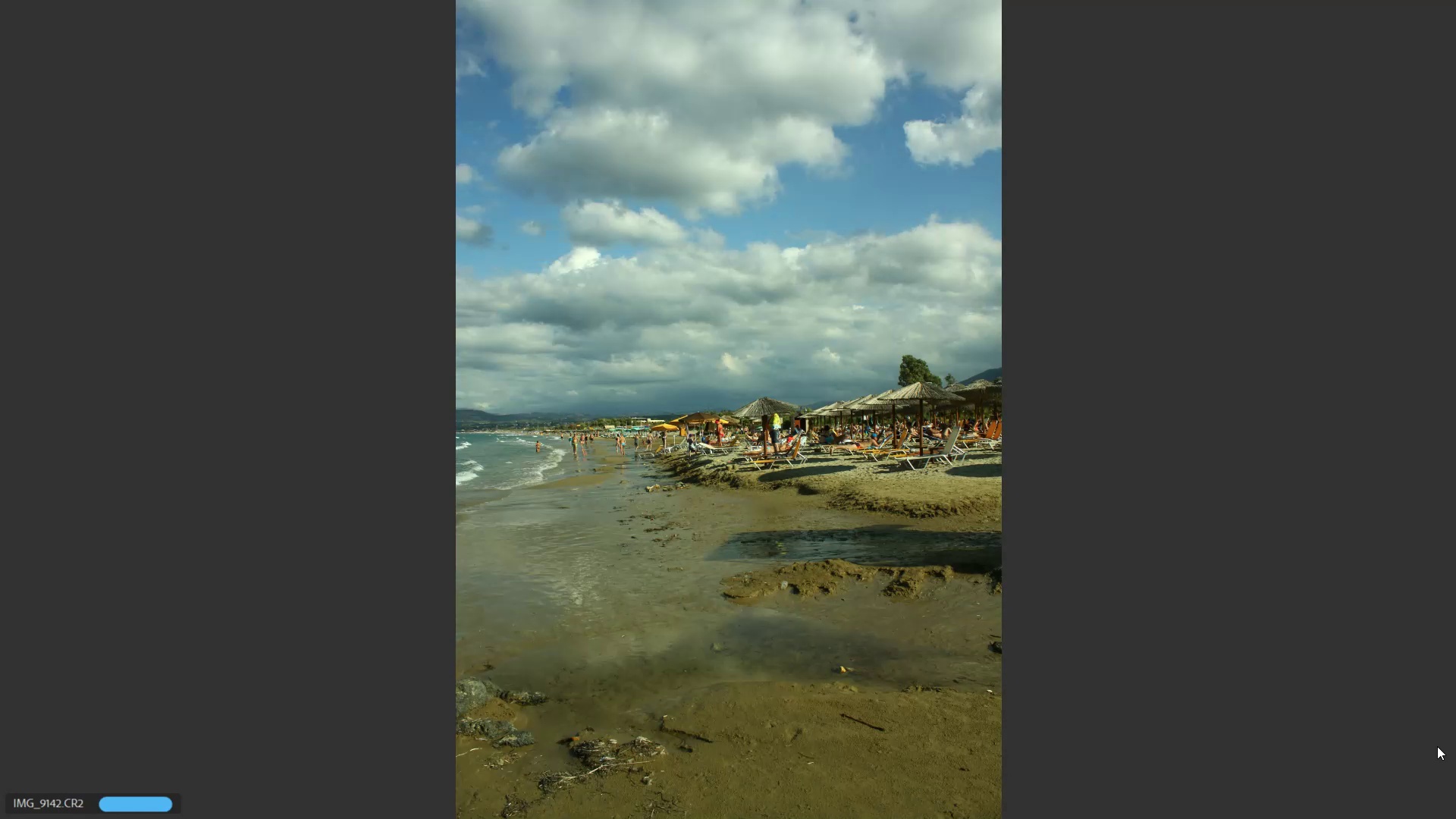 
key(ArrowRight)
 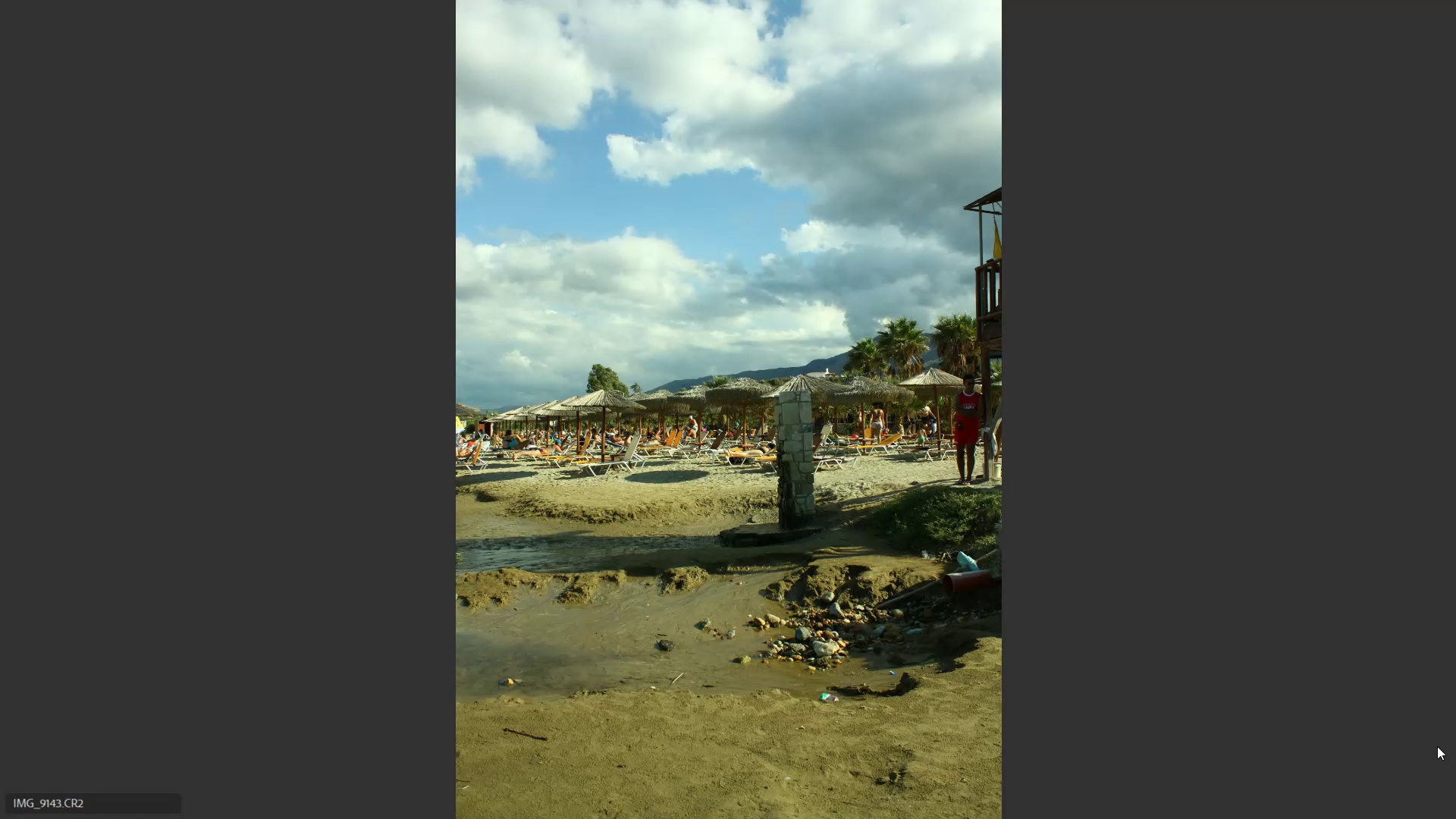 
hold_key(key=9, duration=9.58)
 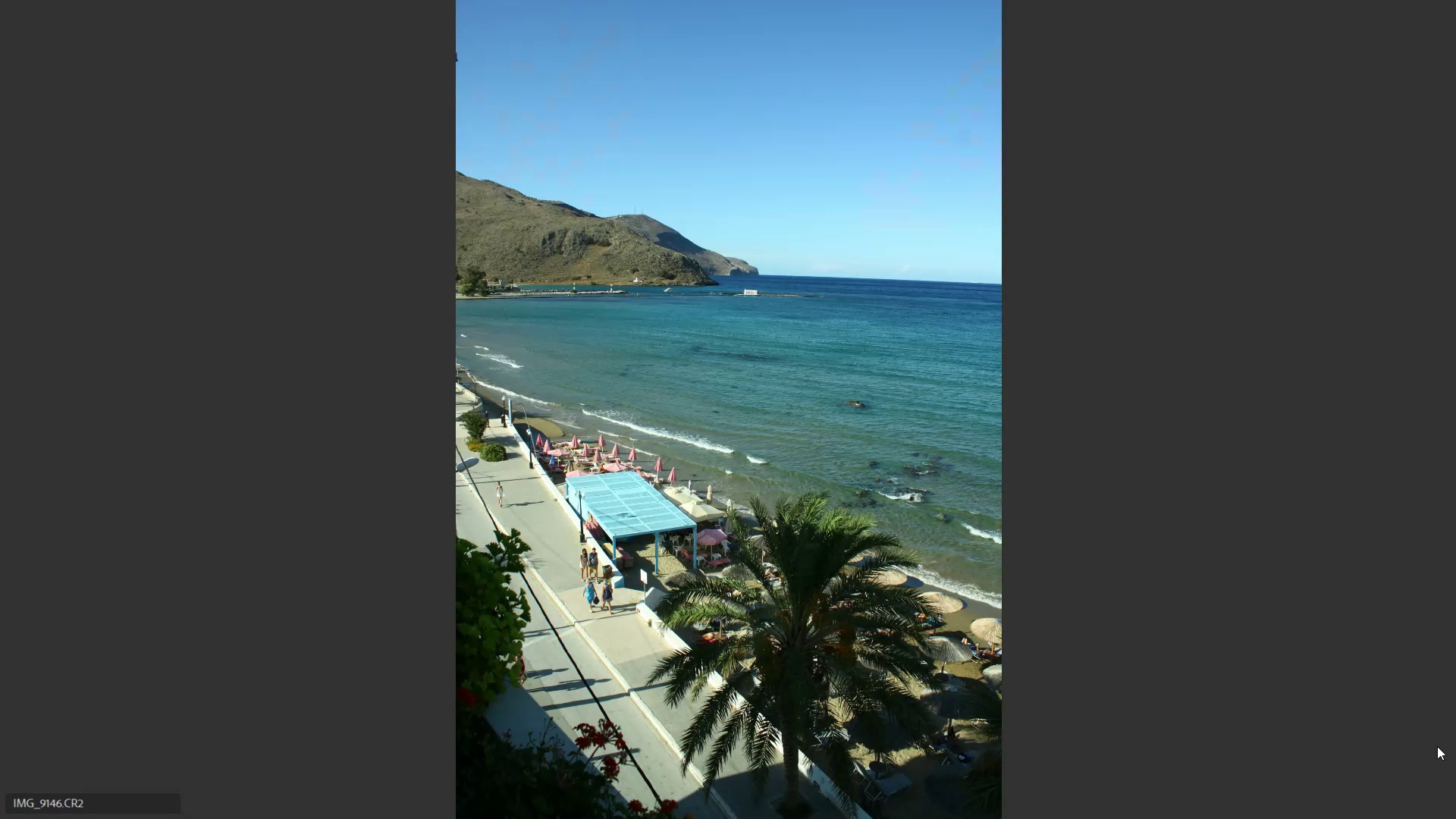 
key(ArrowRight)
 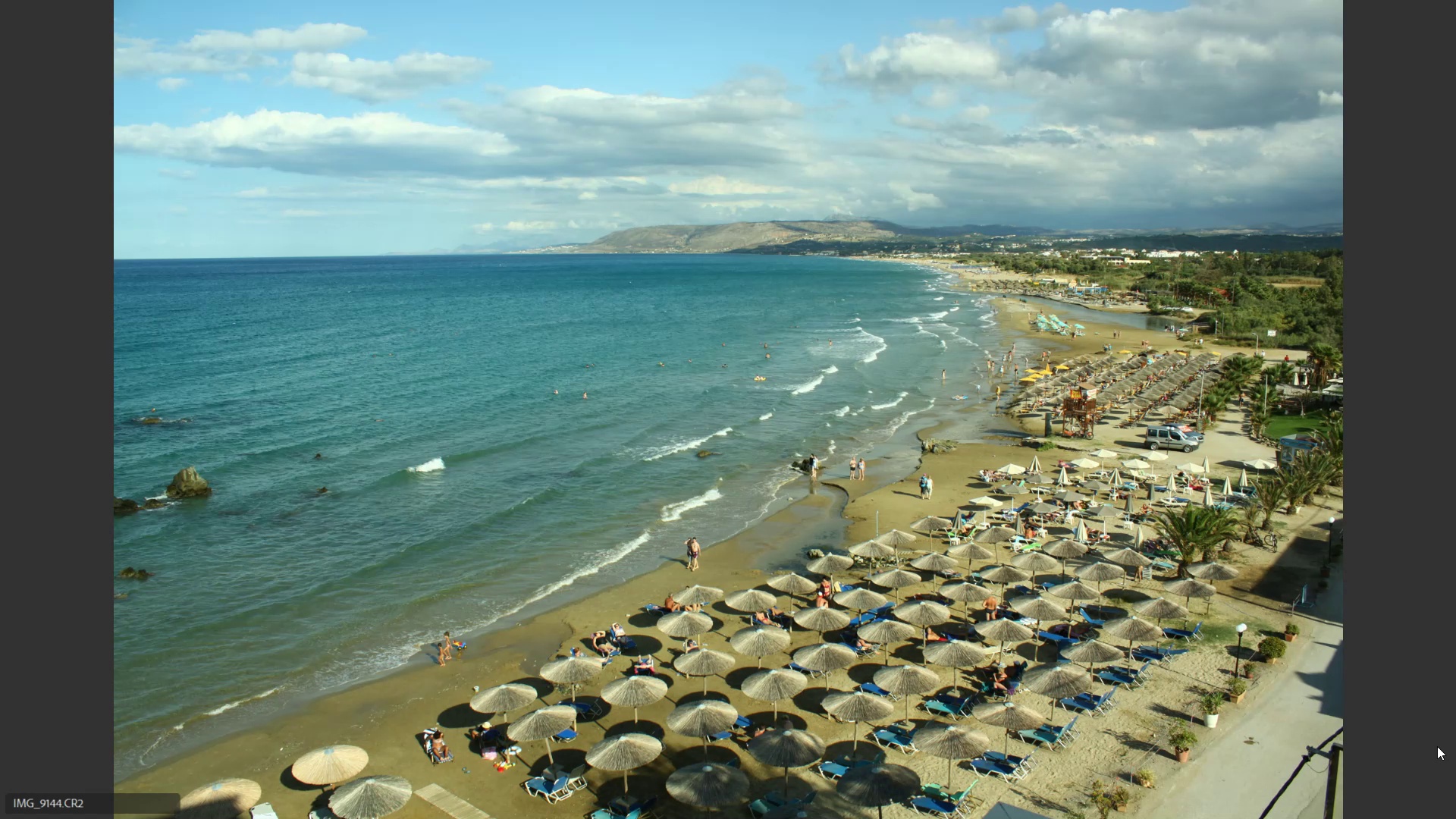 
key(ArrowRight)
 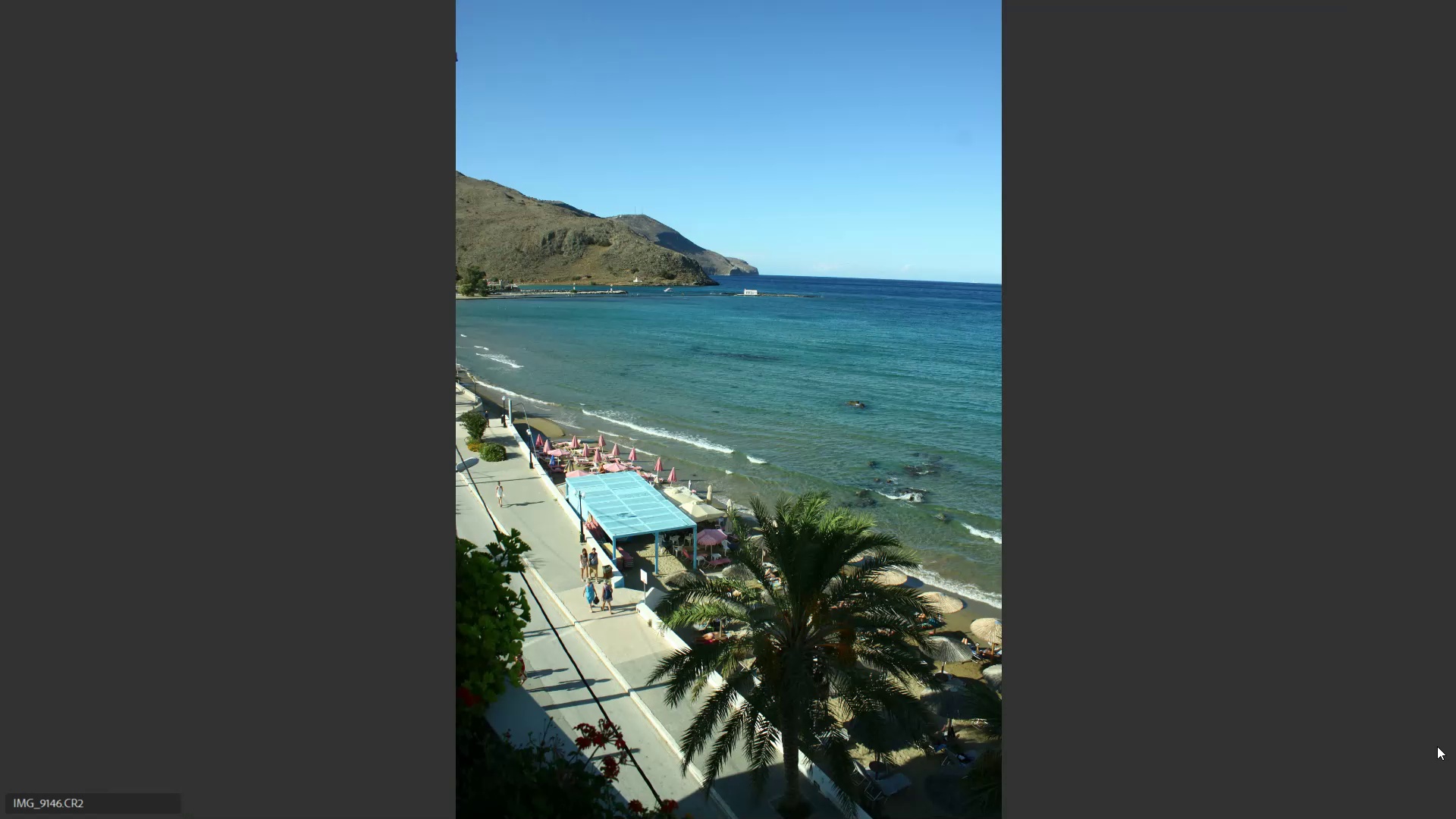 
key(ArrowLeft)
 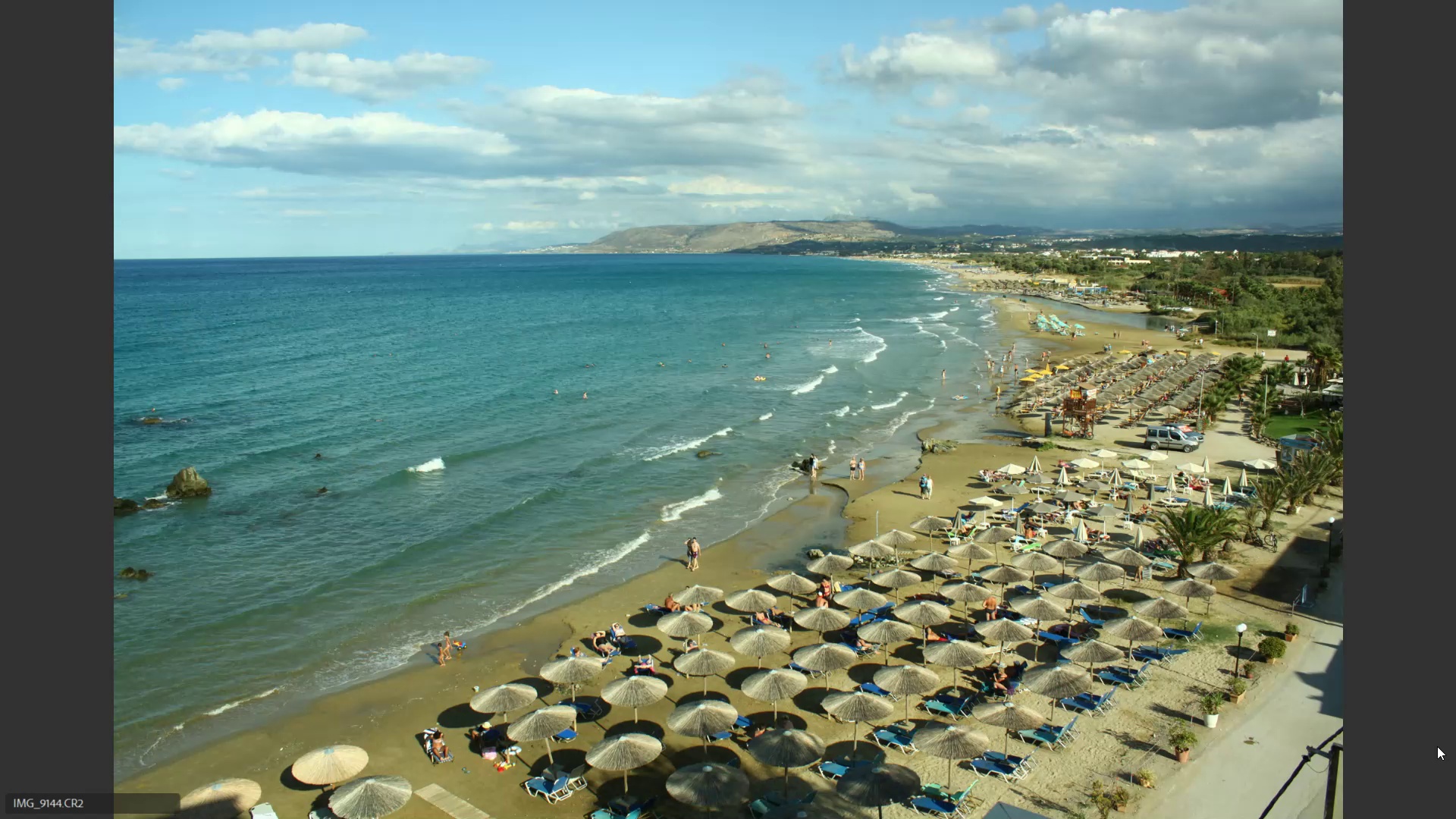 
key(6)
 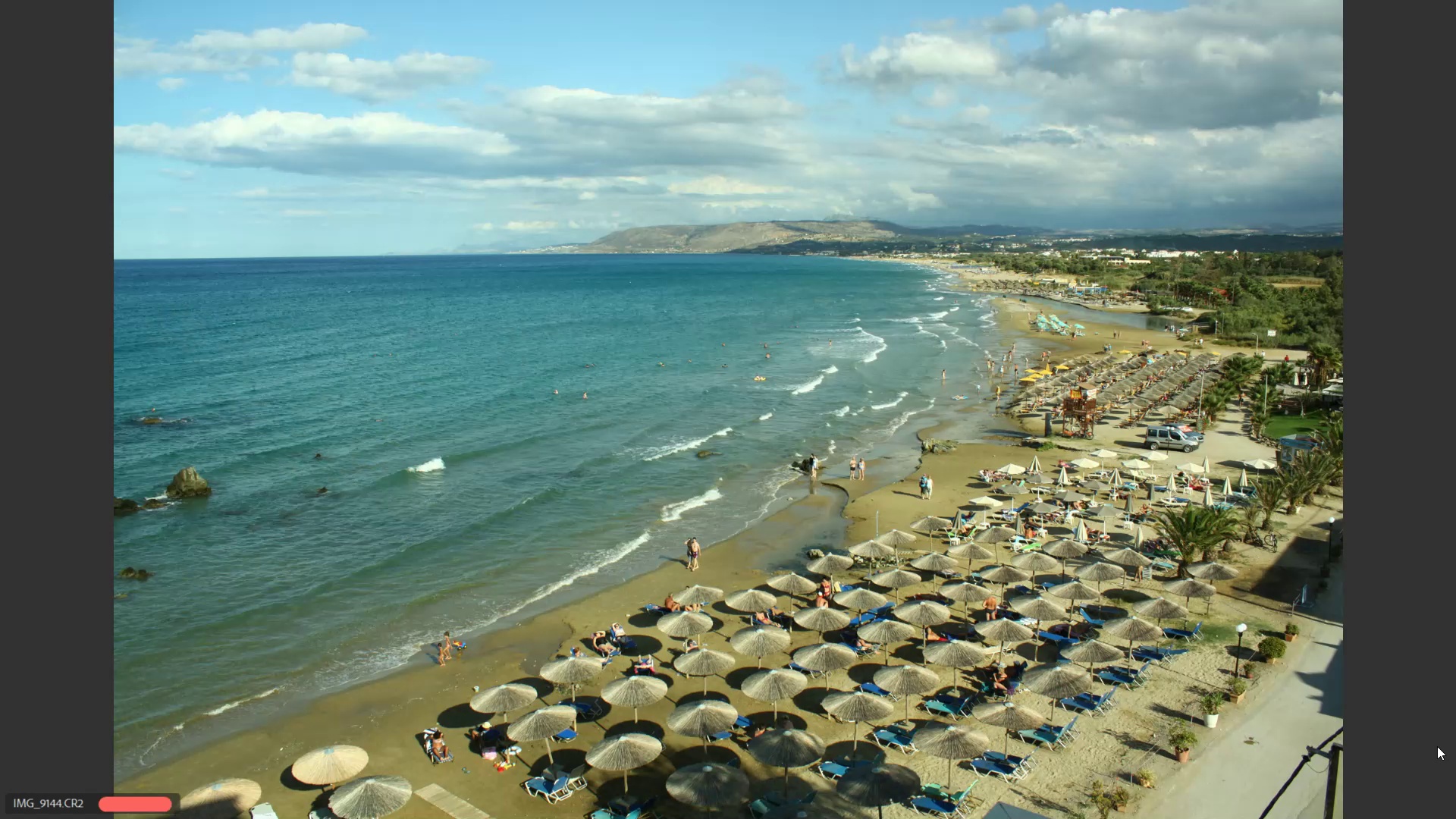 
key(ArrowRight)
 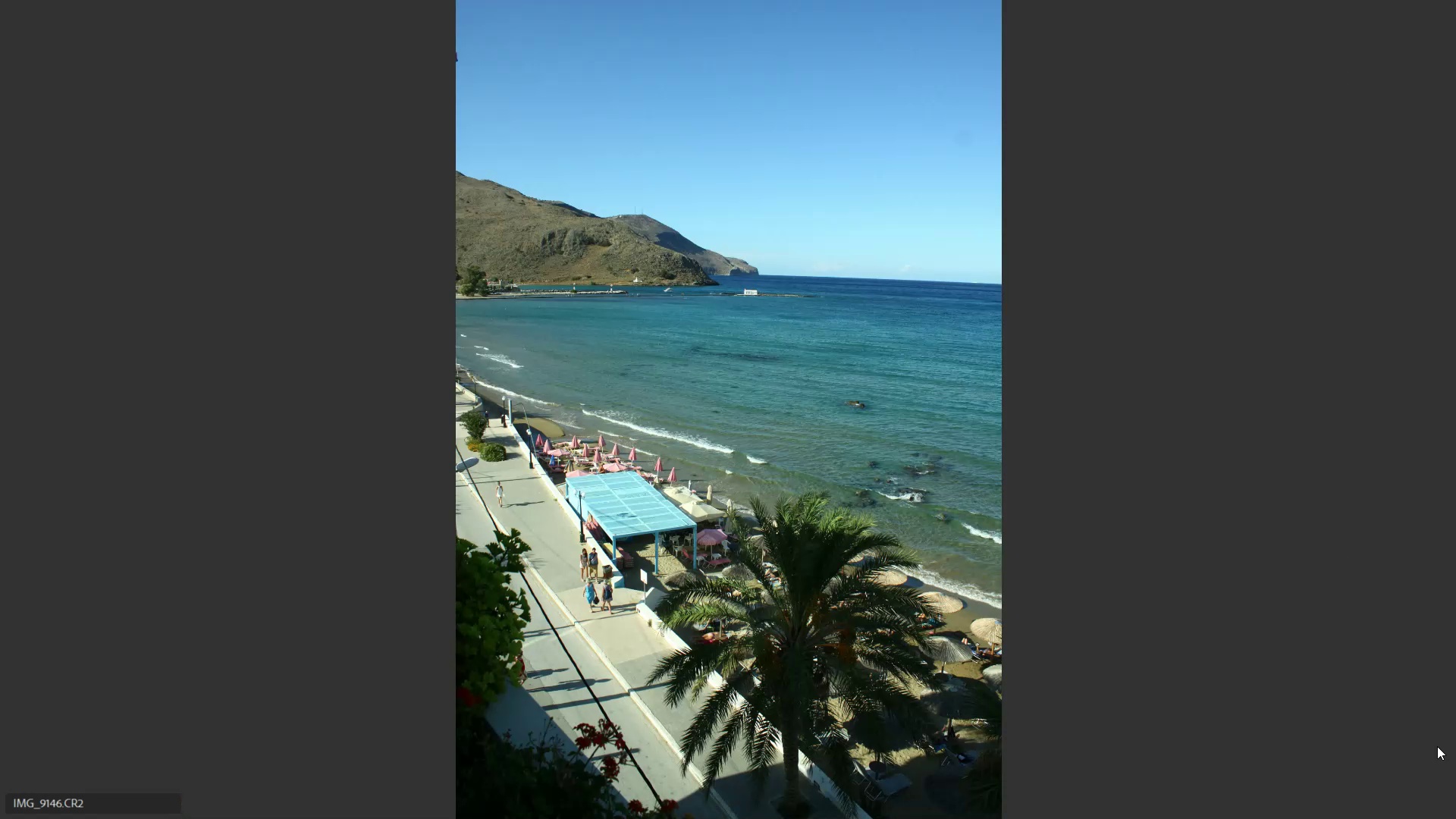 
key(ArrowRight)
 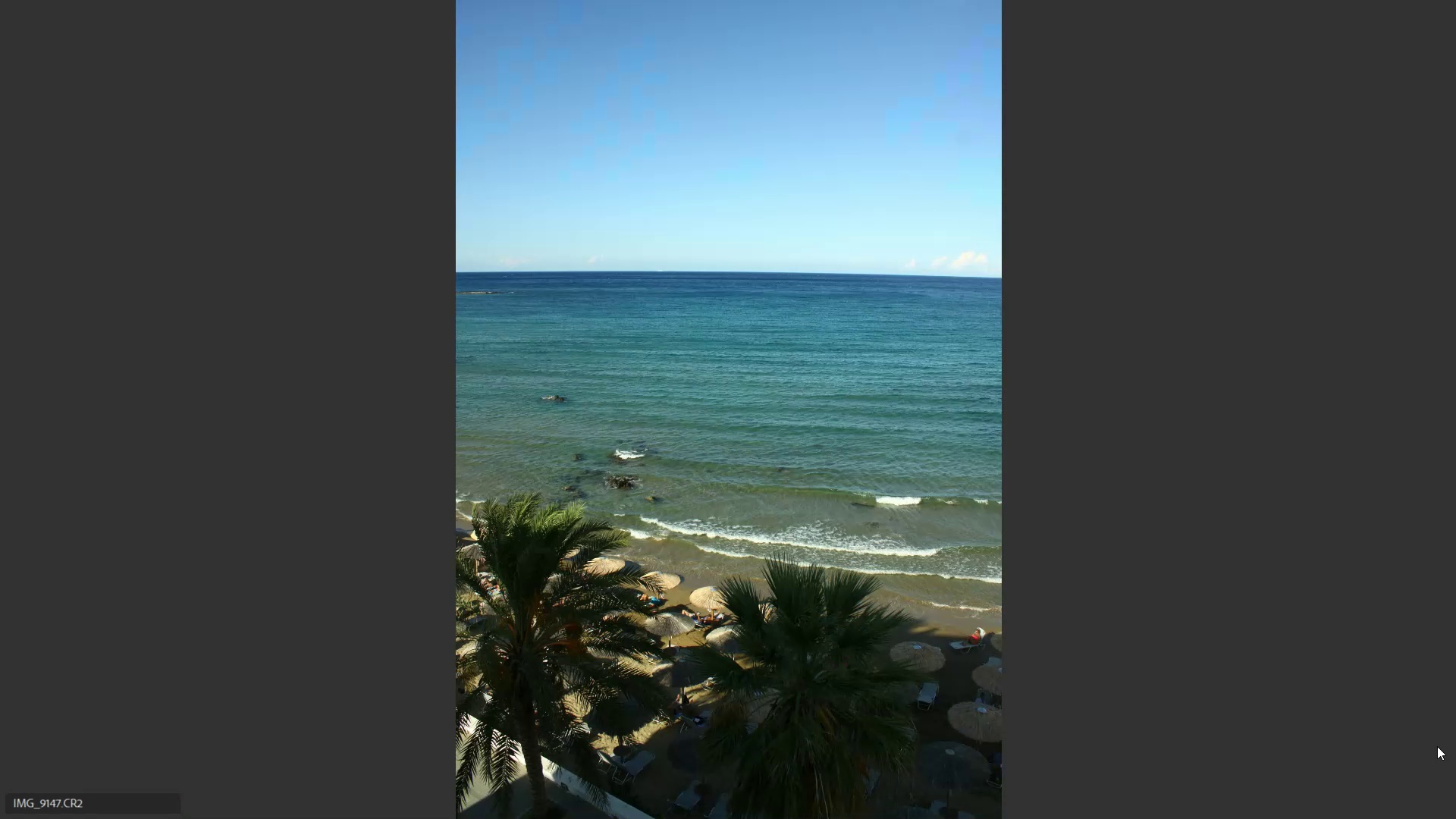 
key(ArrowLeft)
 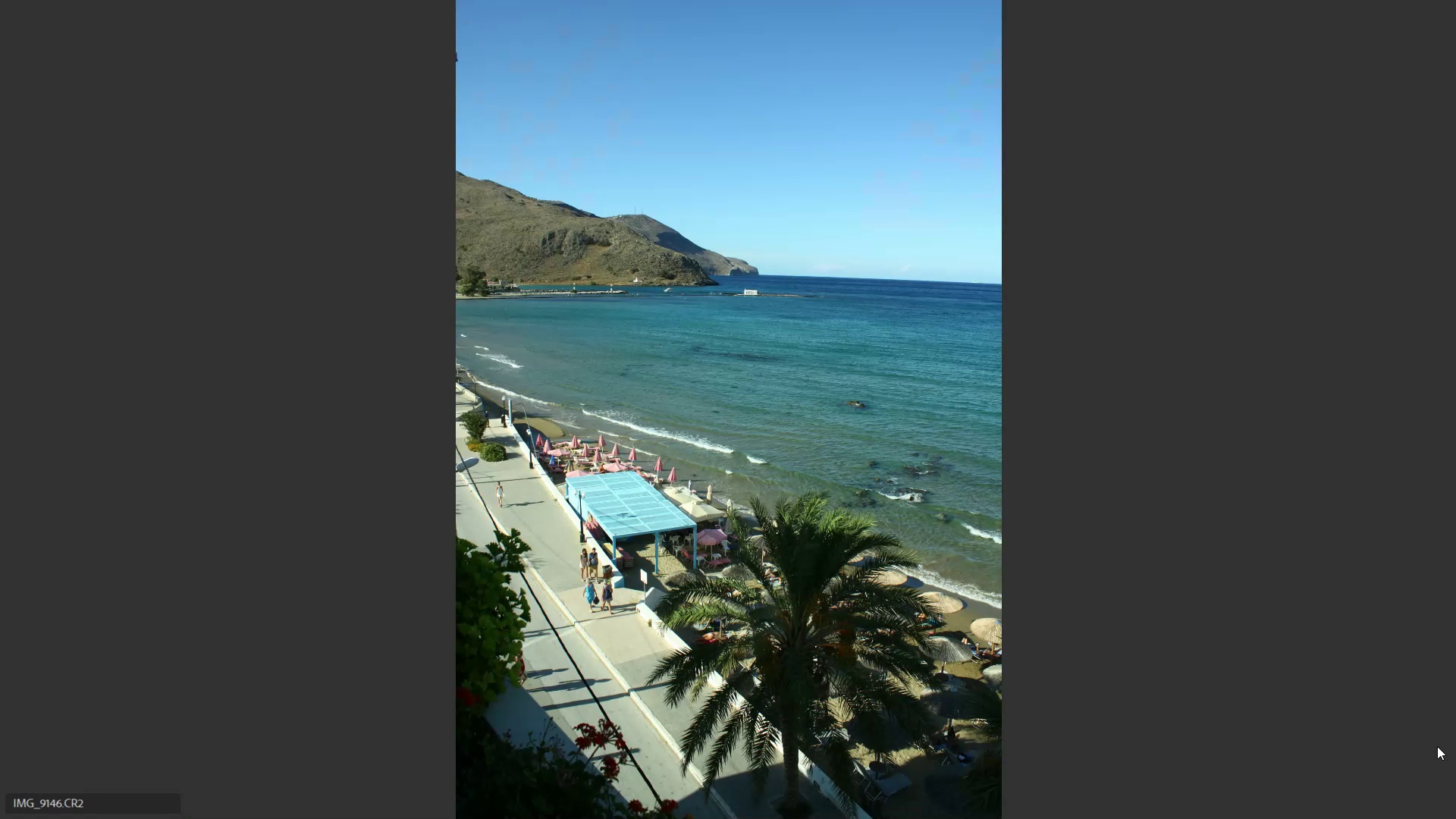 
type(99)
 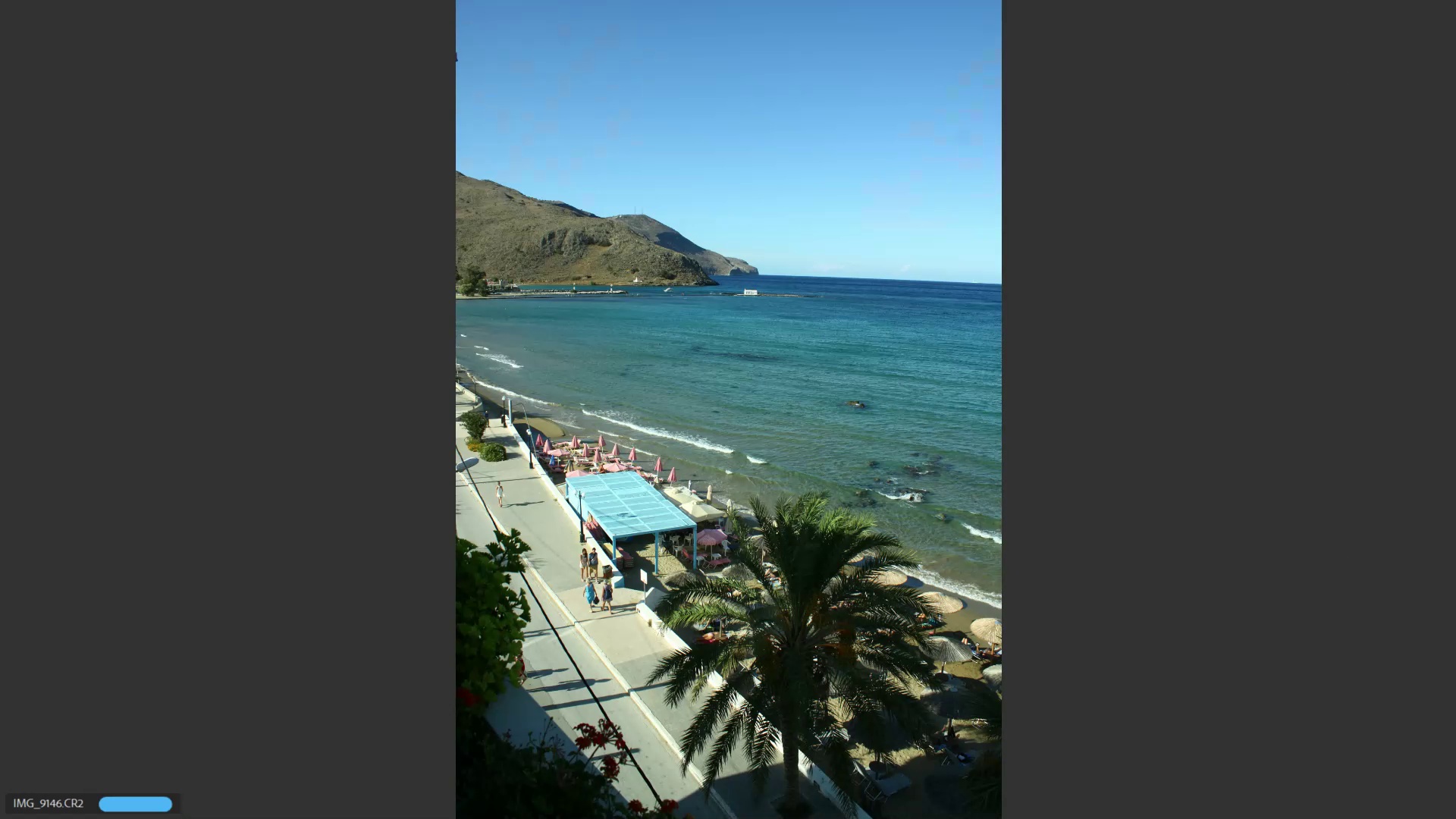 
key(ArrowRight)
 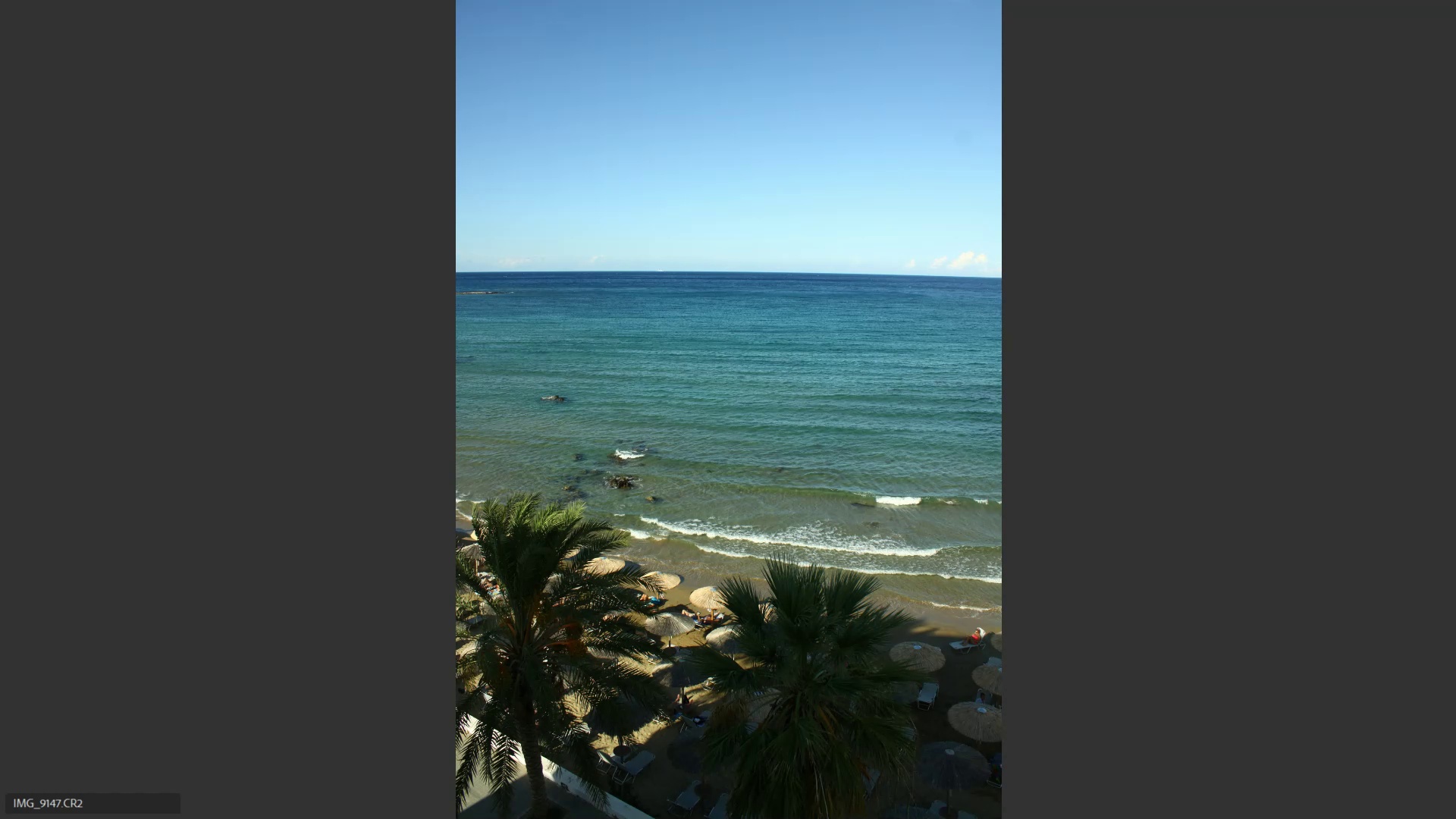 
key(9)
 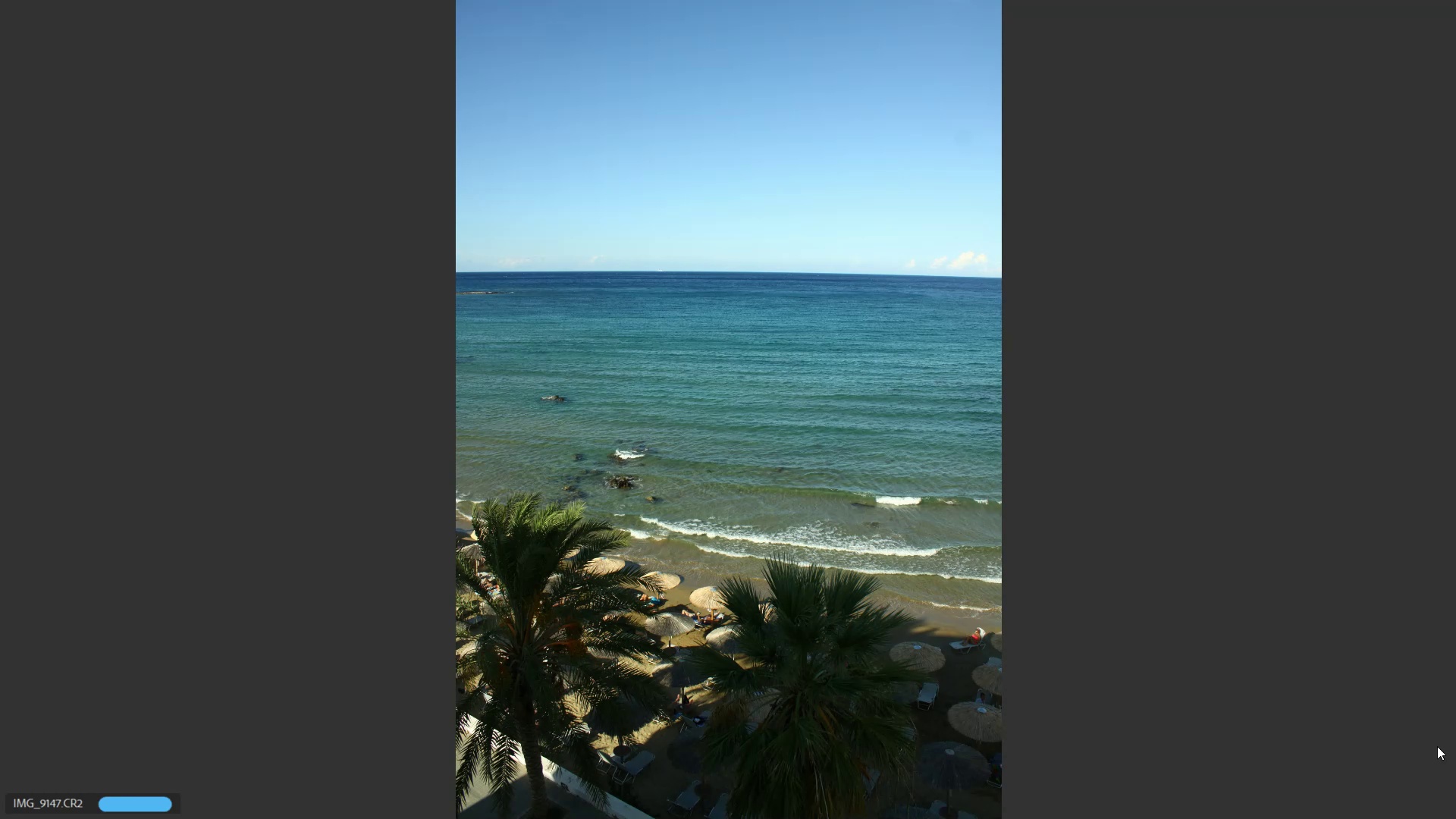 
key(ArrowRight)
 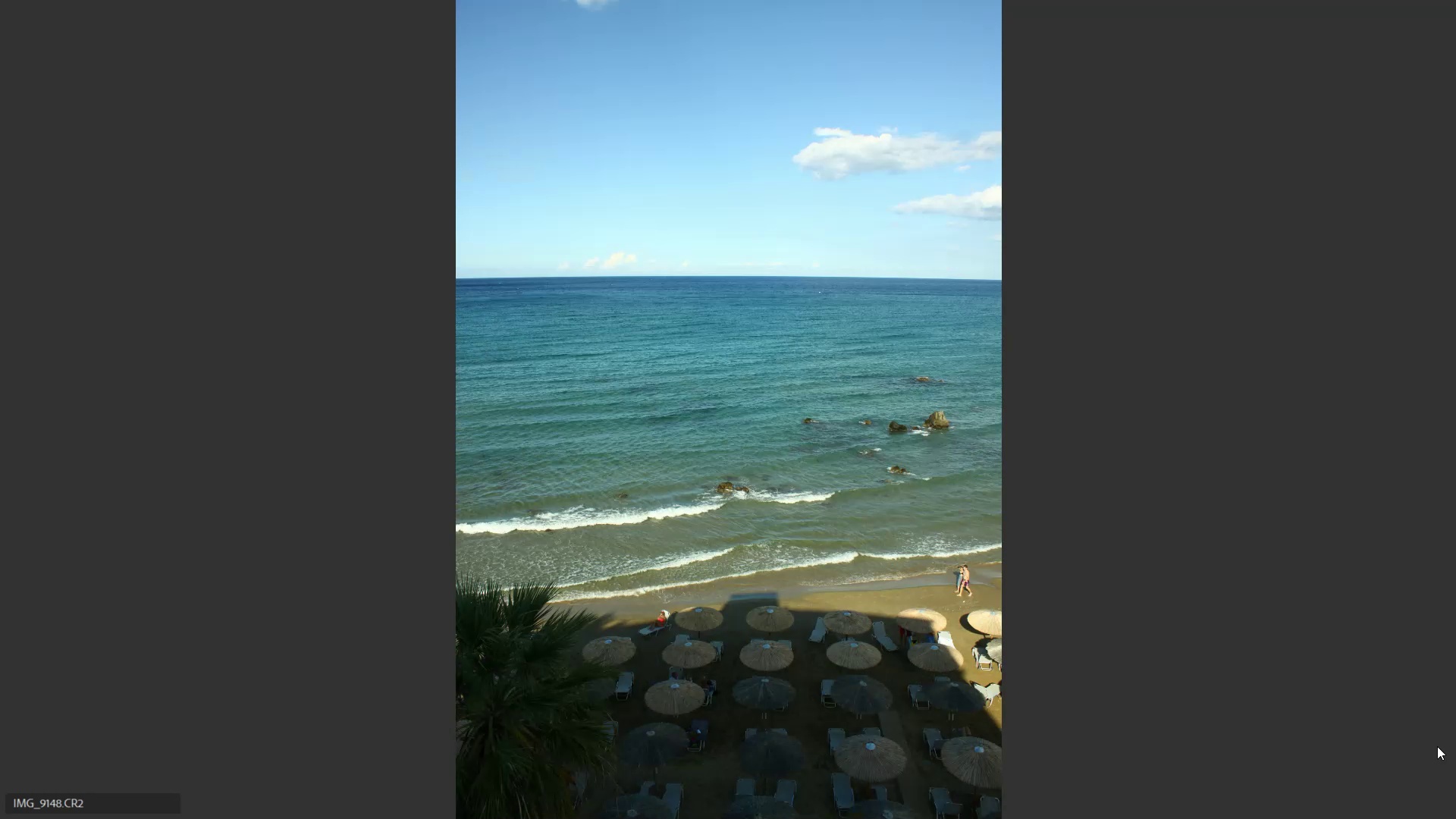 
key(9)
 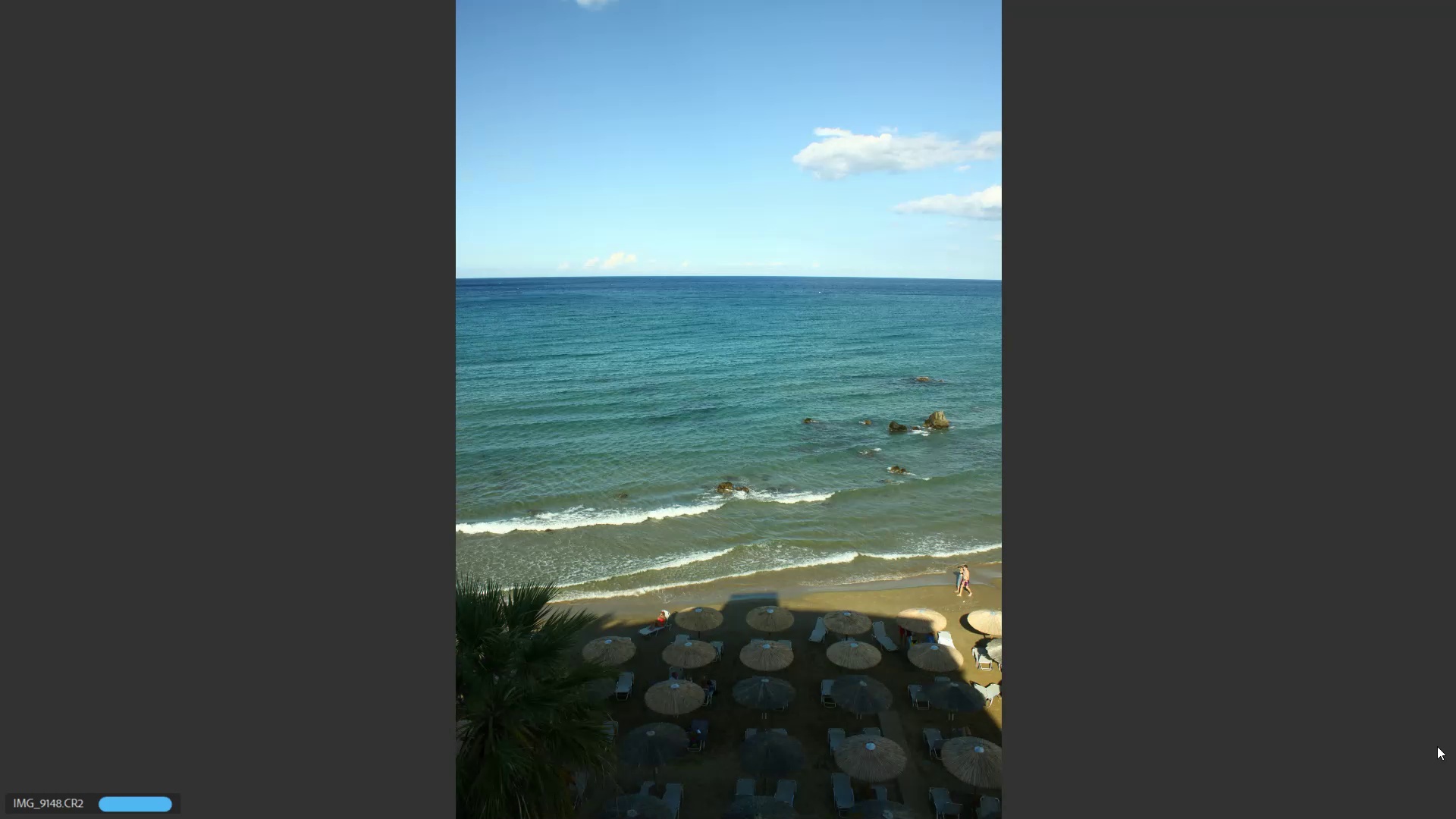 
key(ArrowRight)
 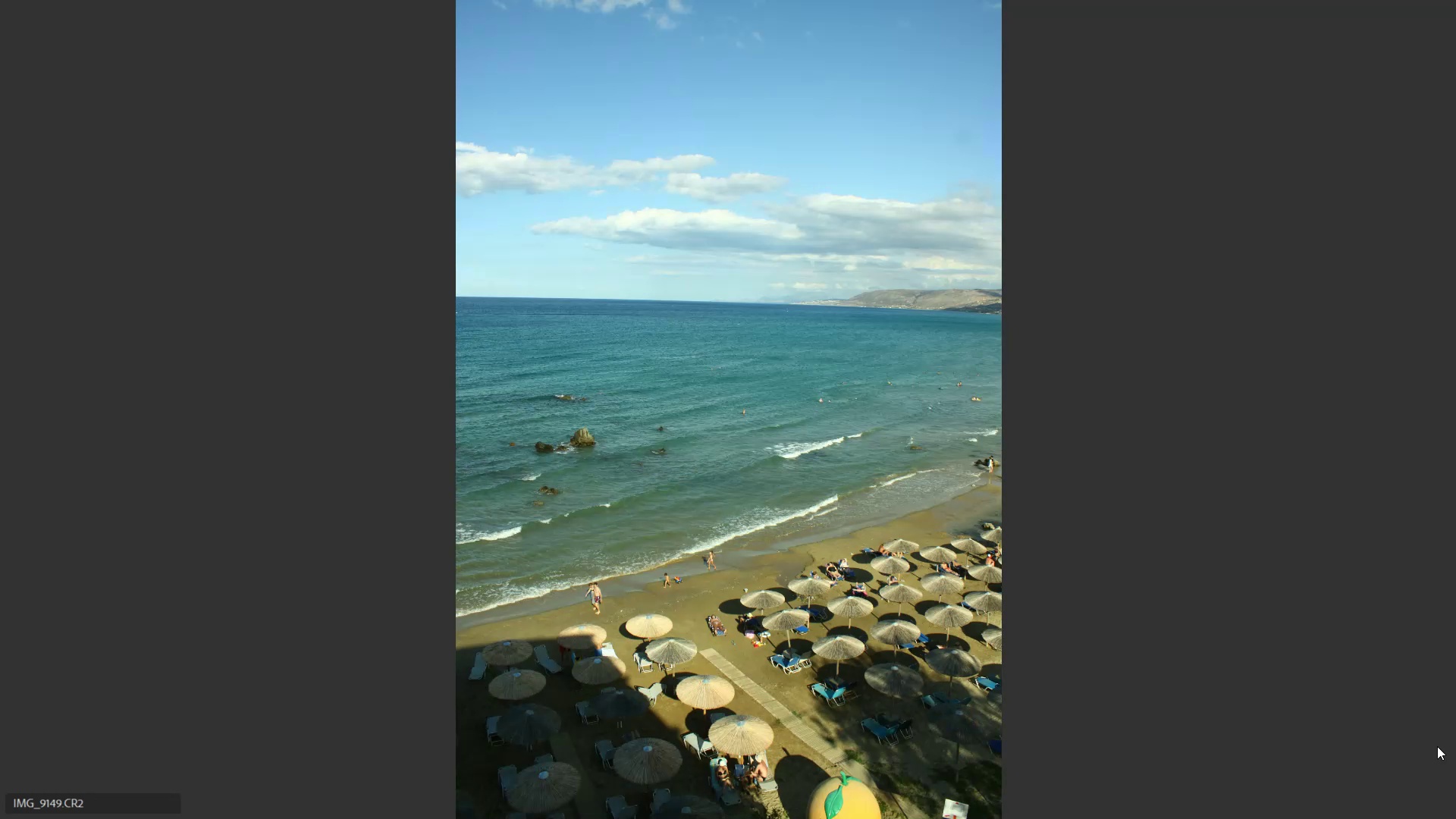 
key(9)
 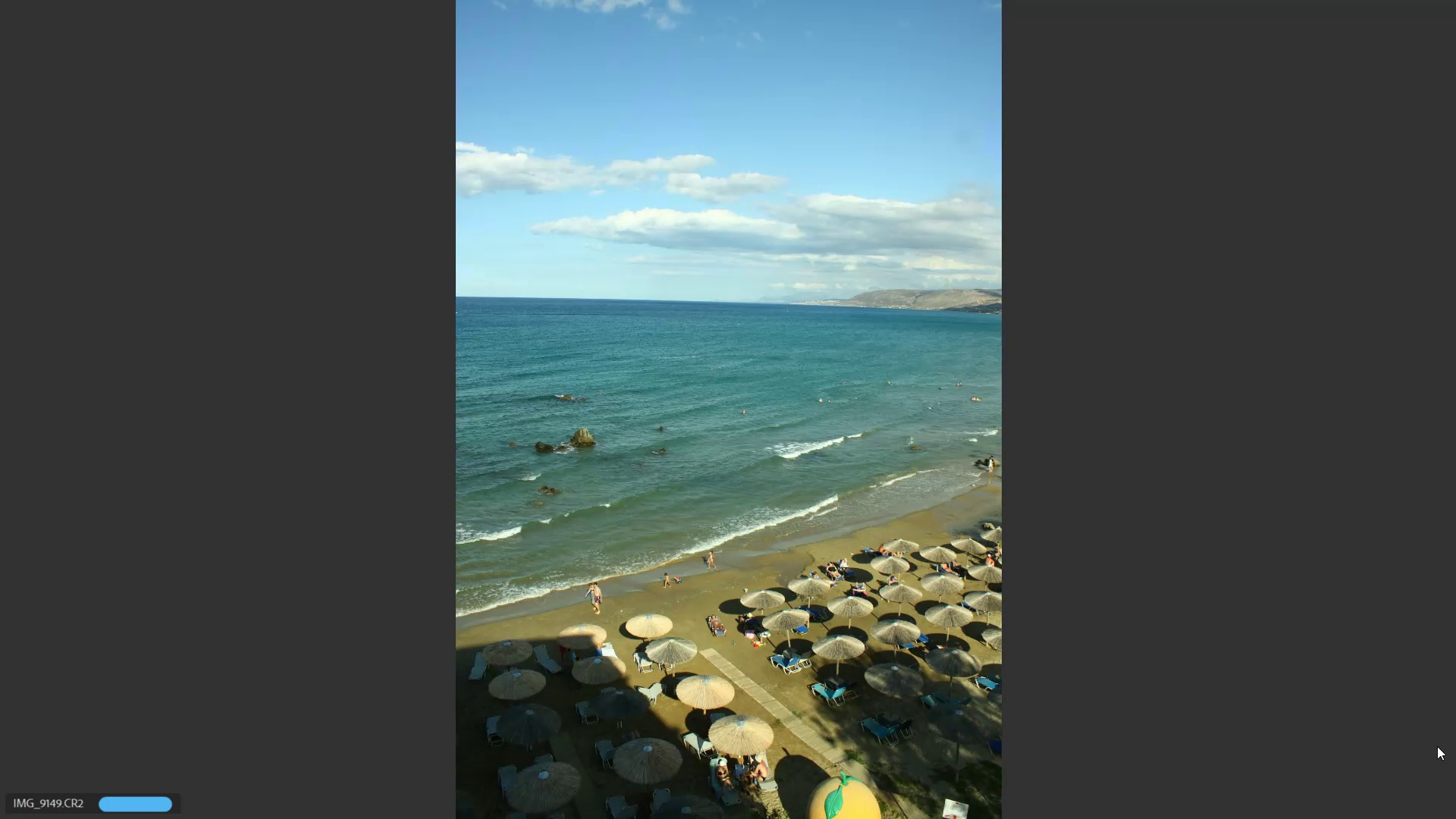 
key(ArrowRight)
 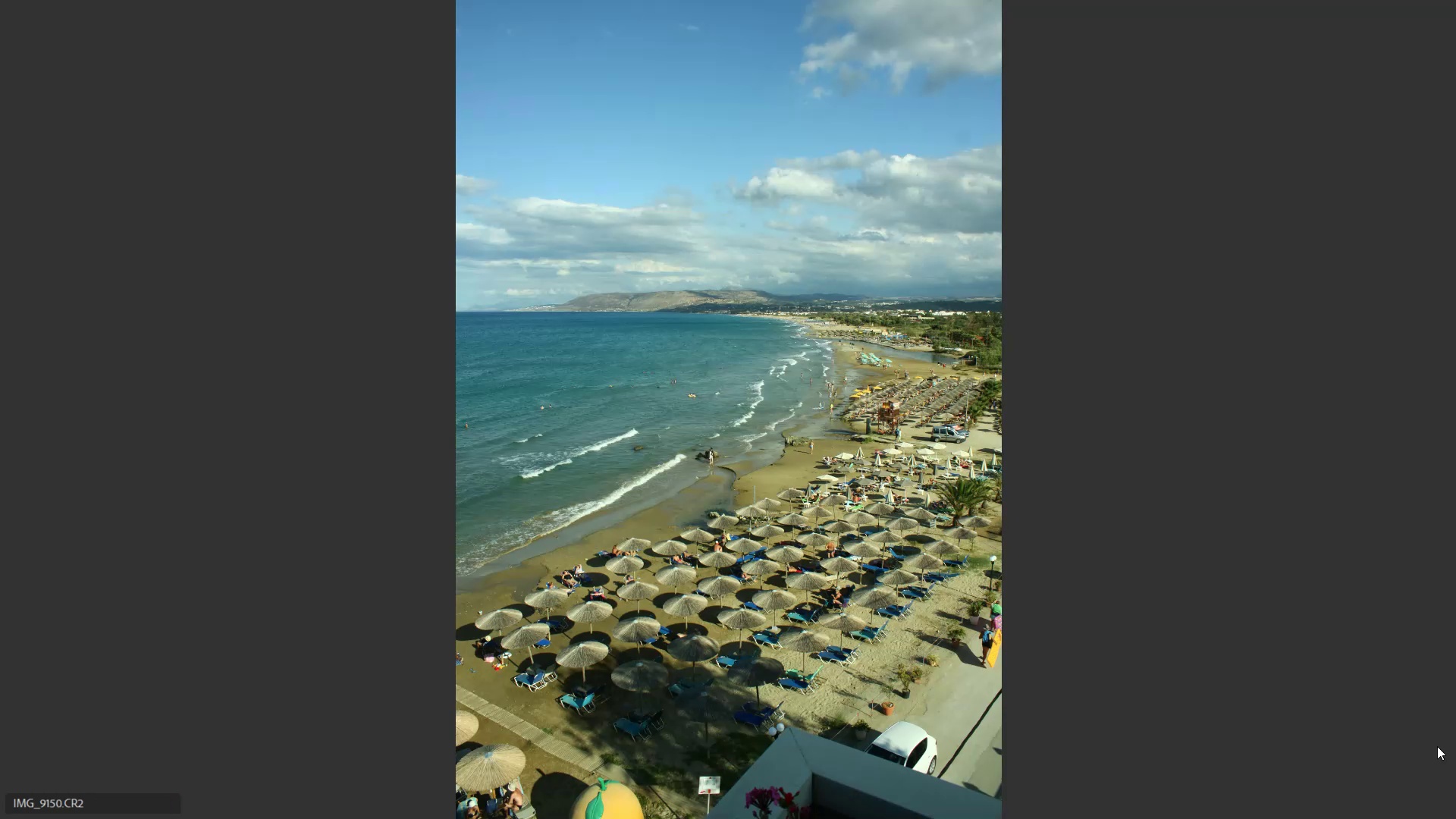 
key(9)
 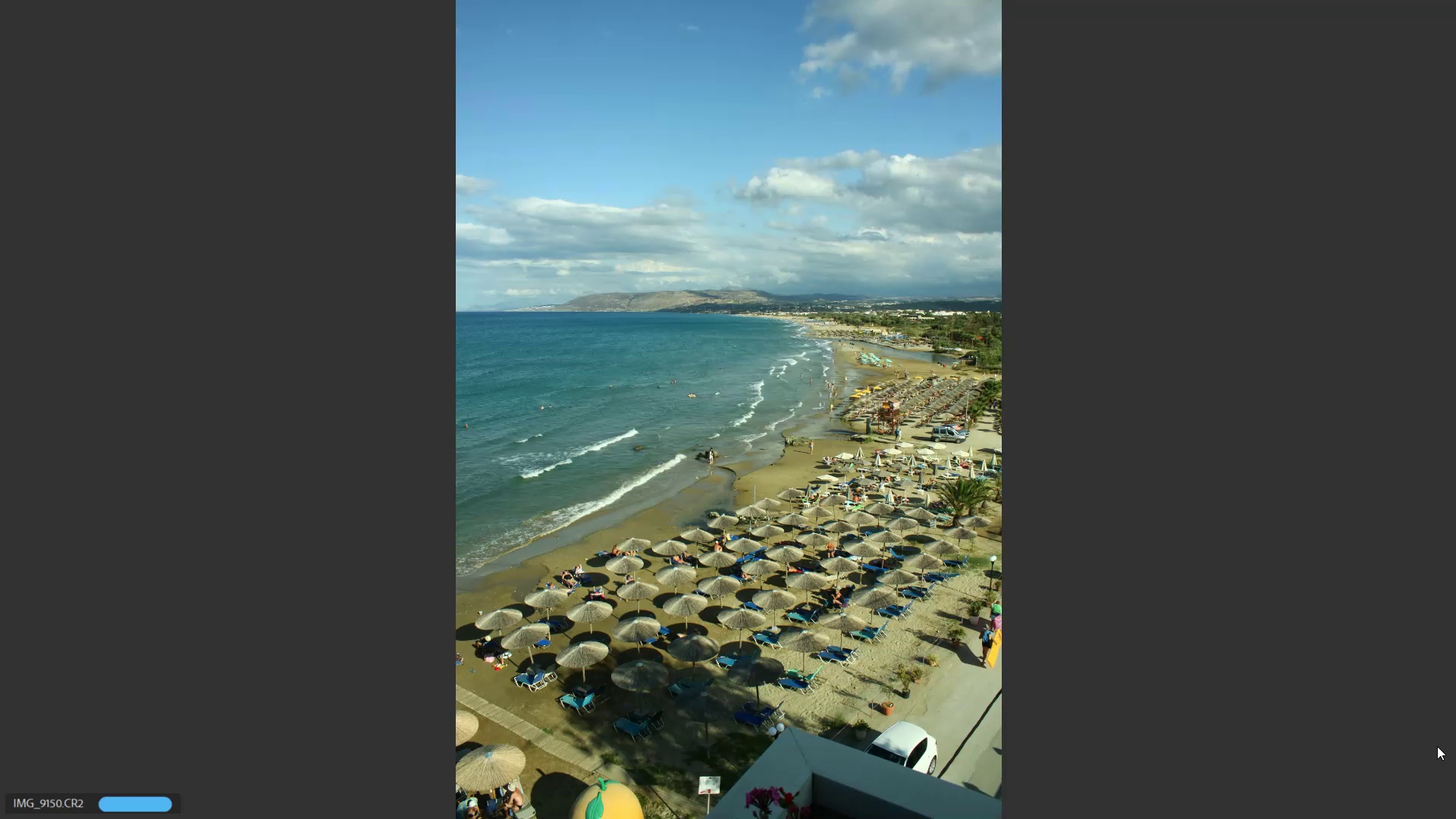 
key(ArrowRight)
 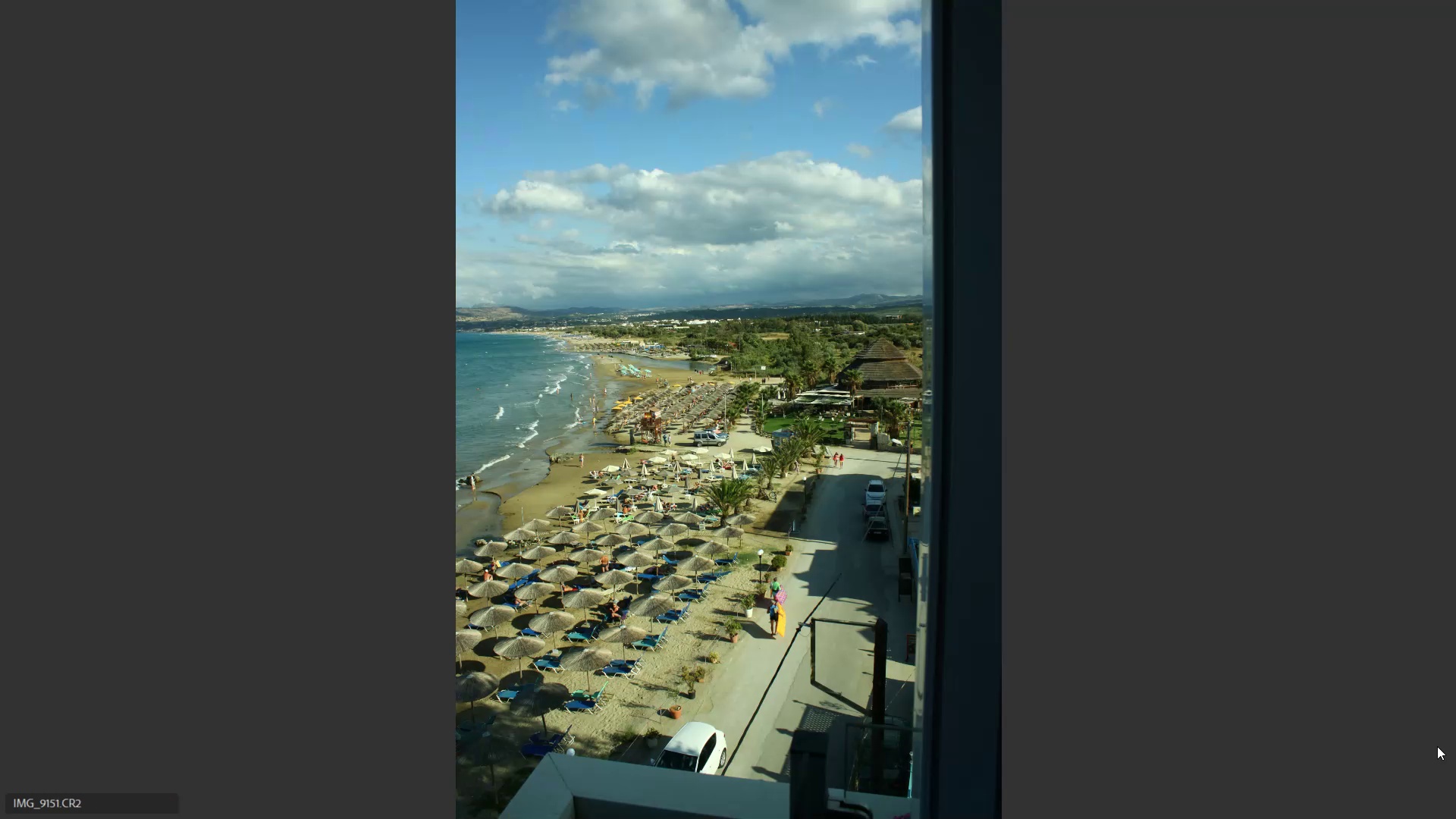 
key(9)
 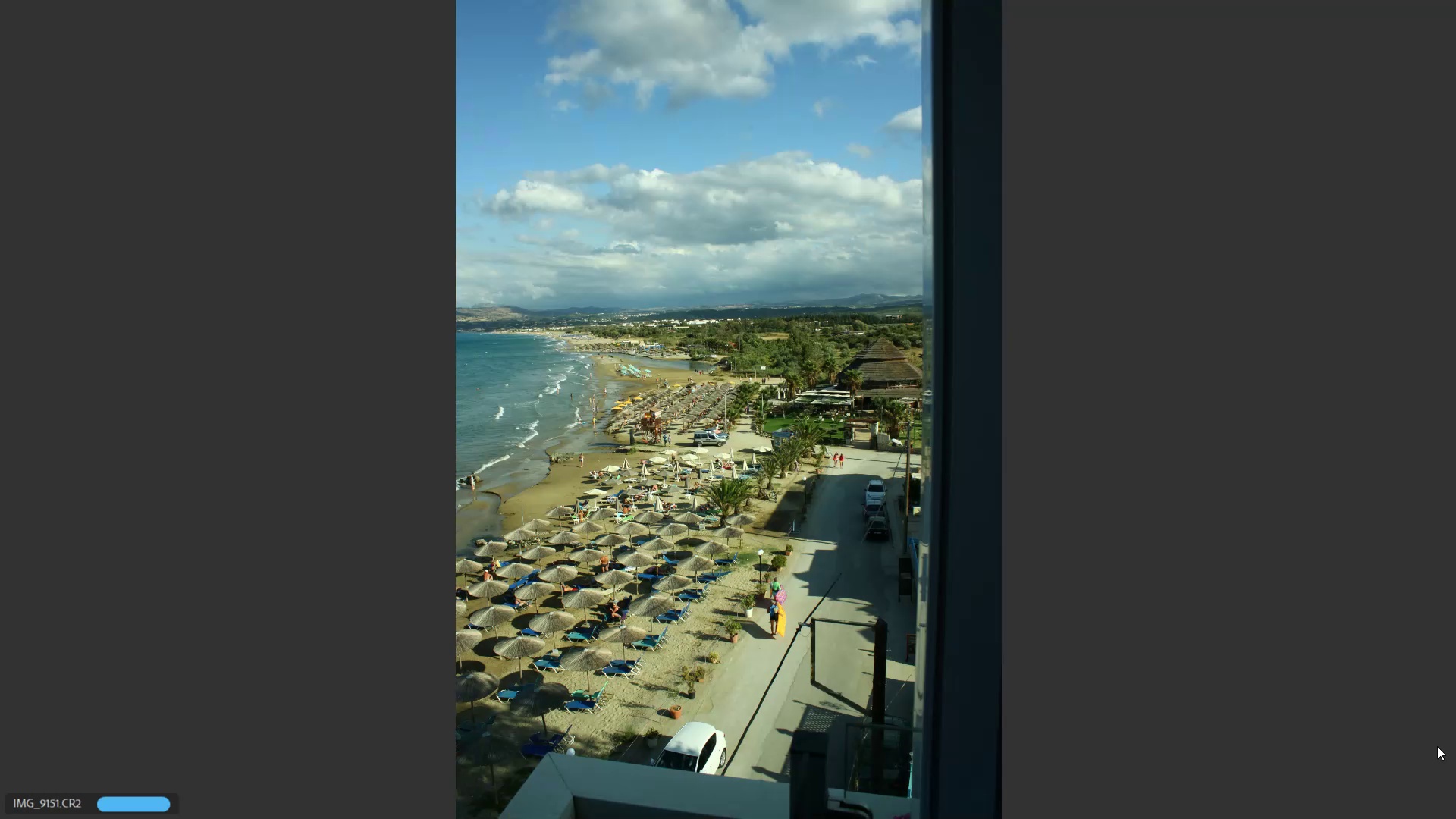 
key(ArrowRight)
 